 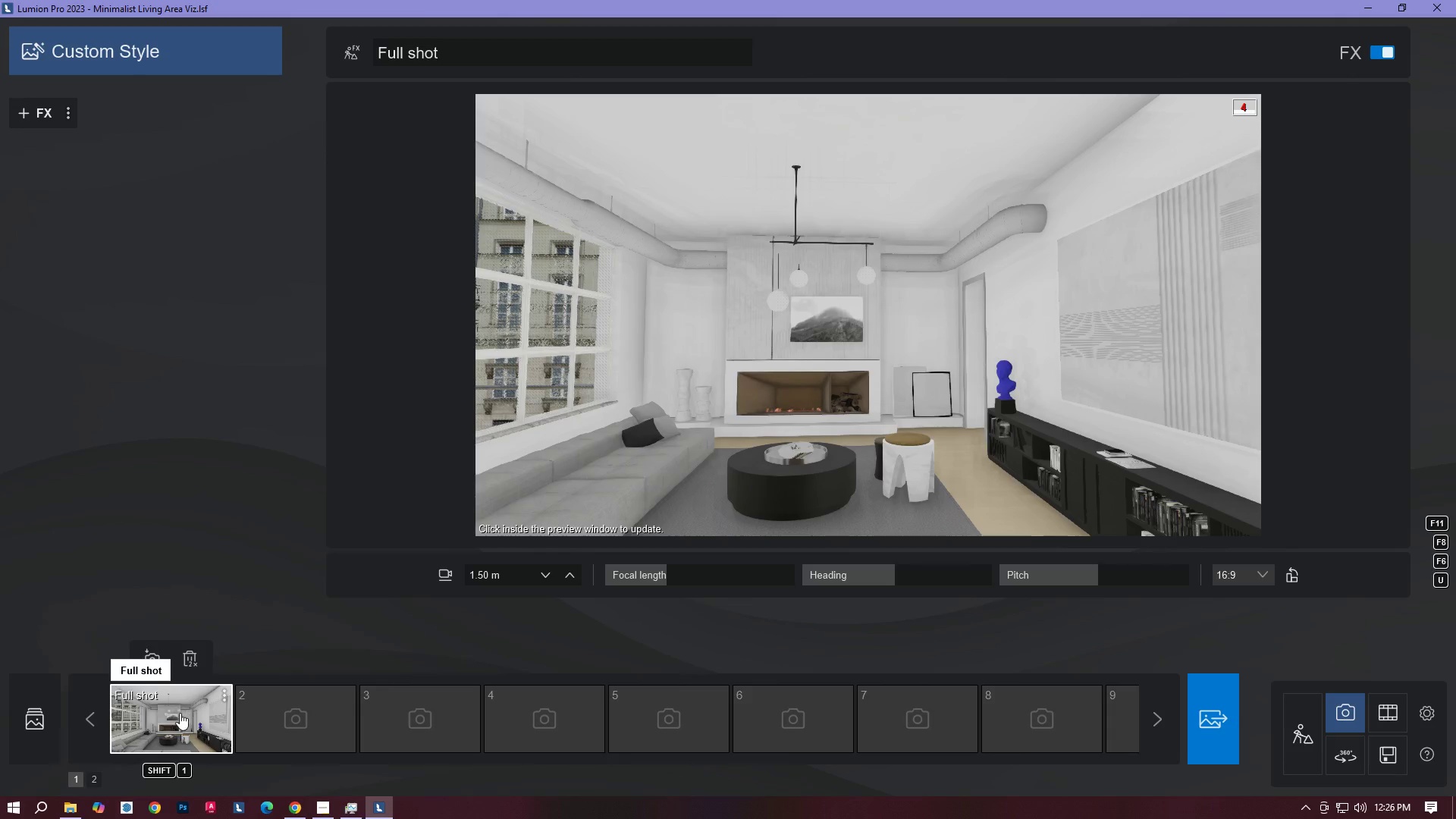 
double_click([154, 700])
 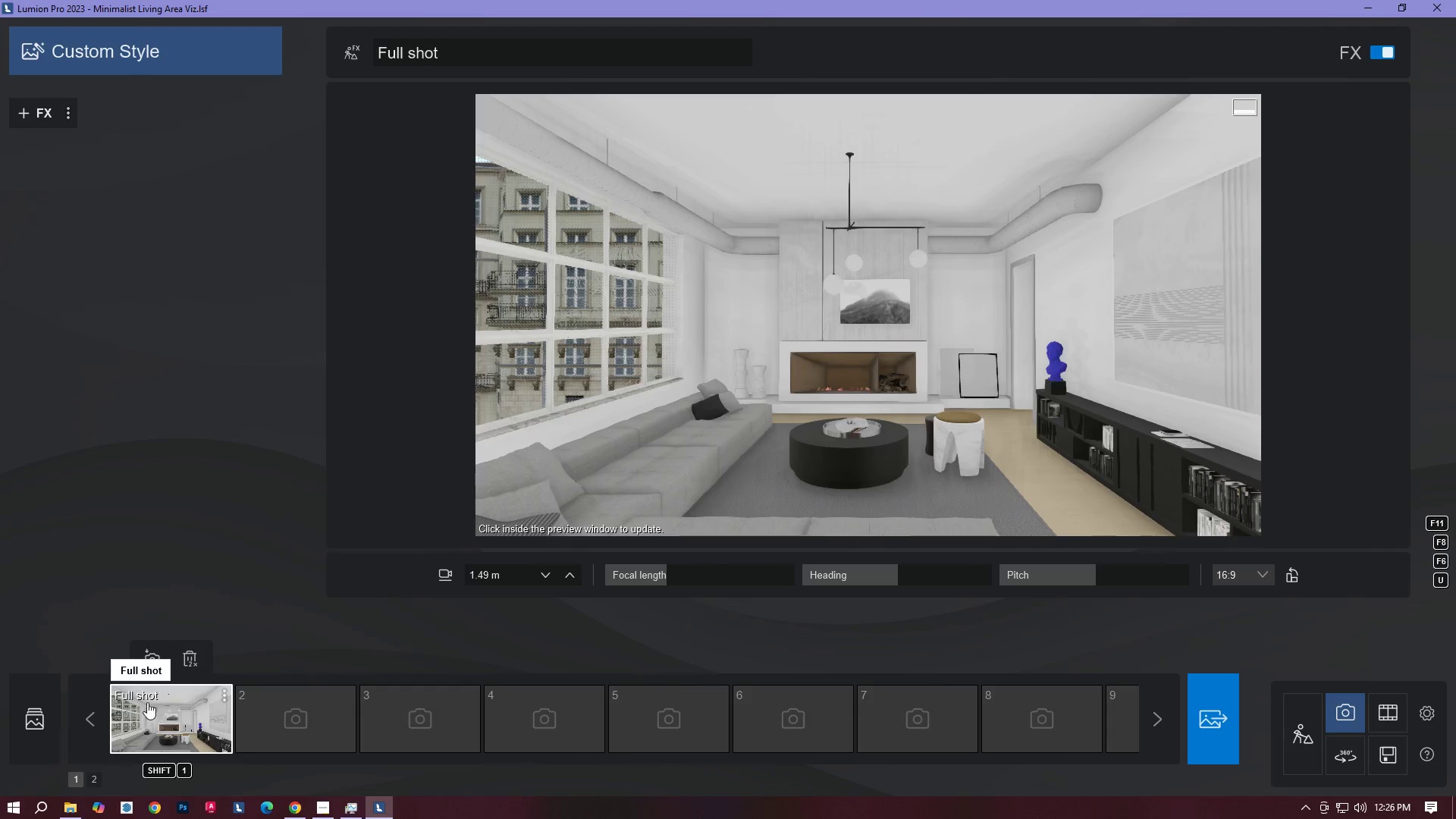 
double_click([147, 702])
 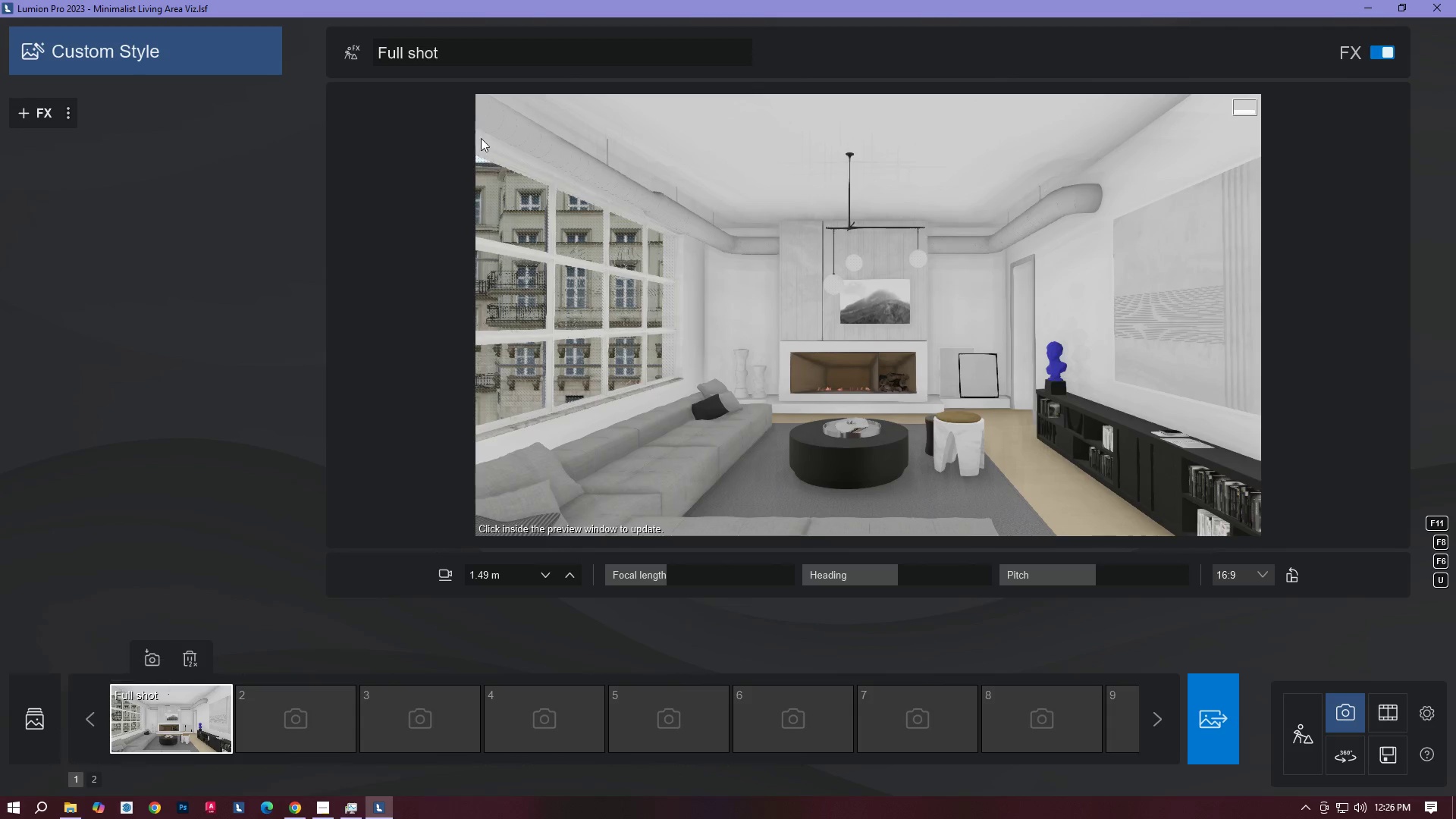 
double_click([476, 52])
 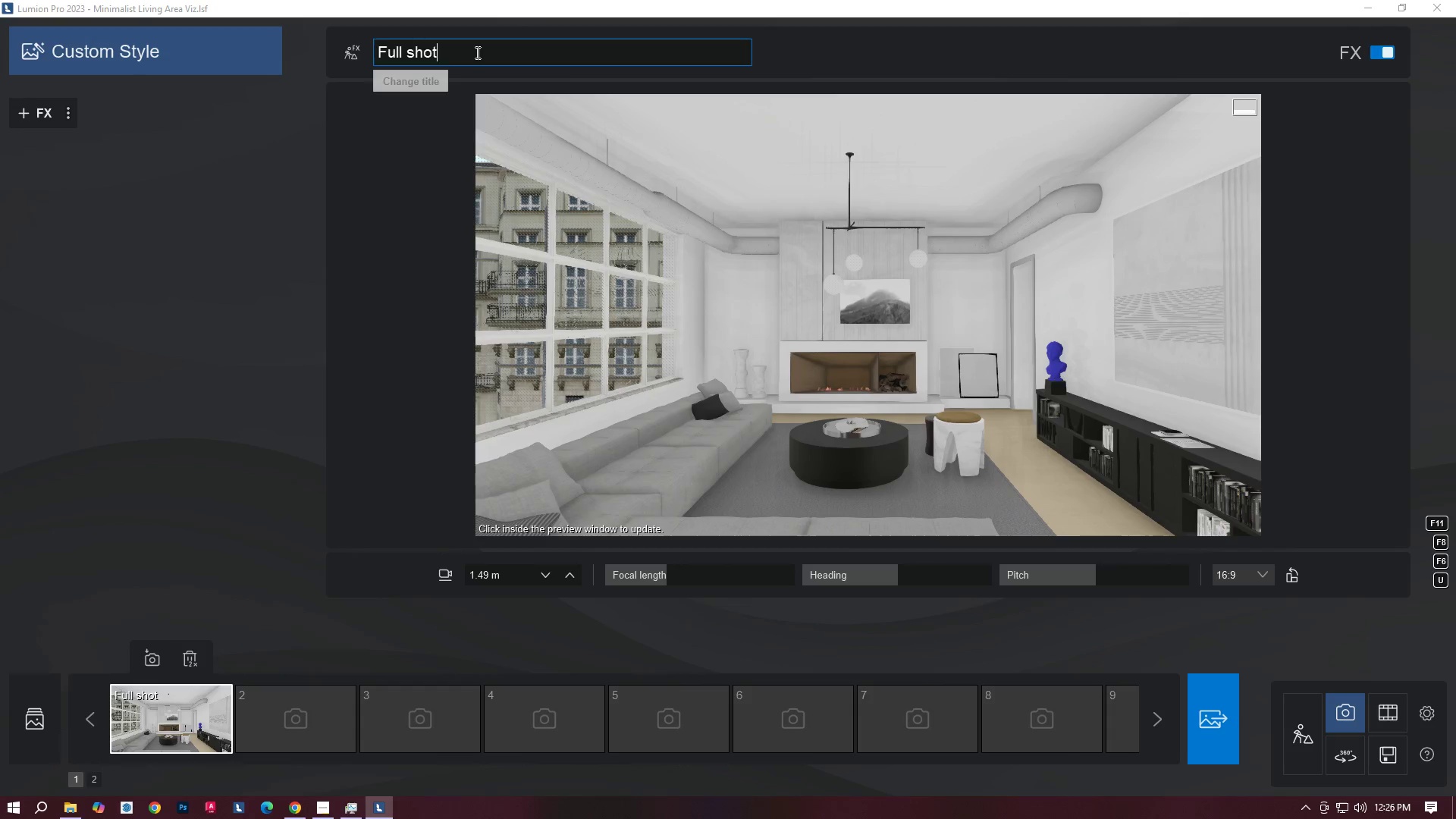 
triple_click([476, 52])
 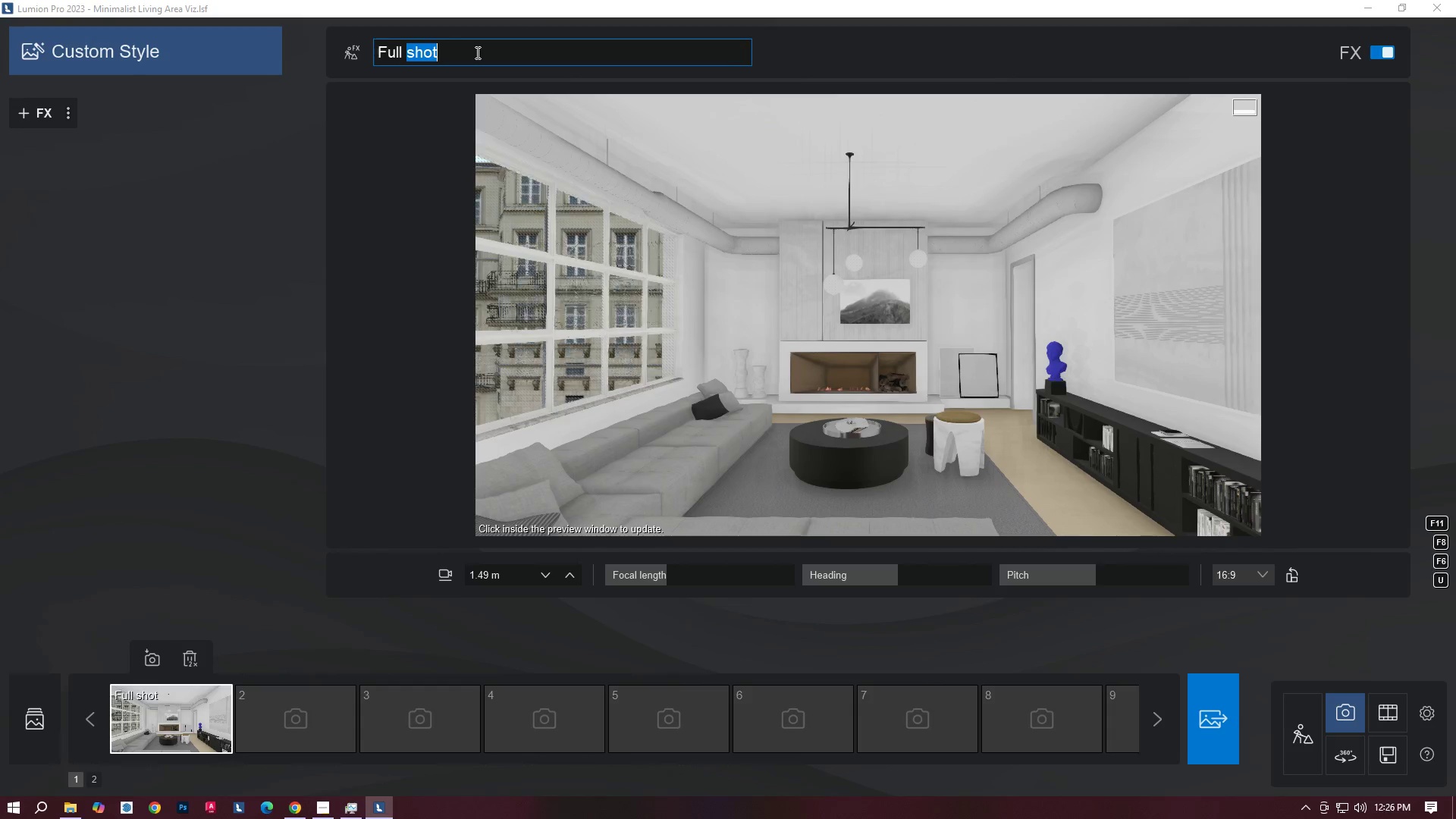 
triple_click([476, 52])
 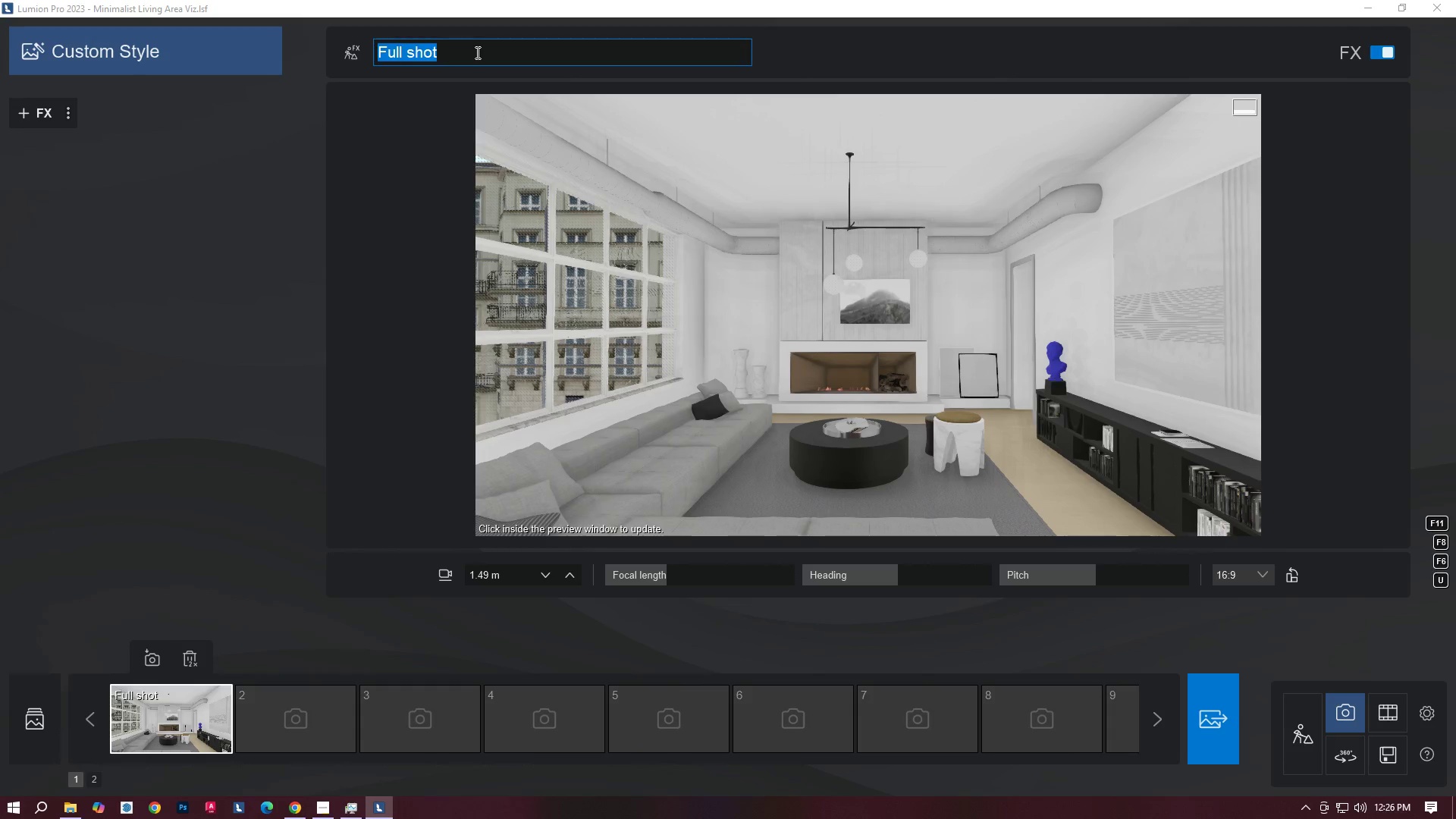 
type(FRONT FACING - SEATING)
 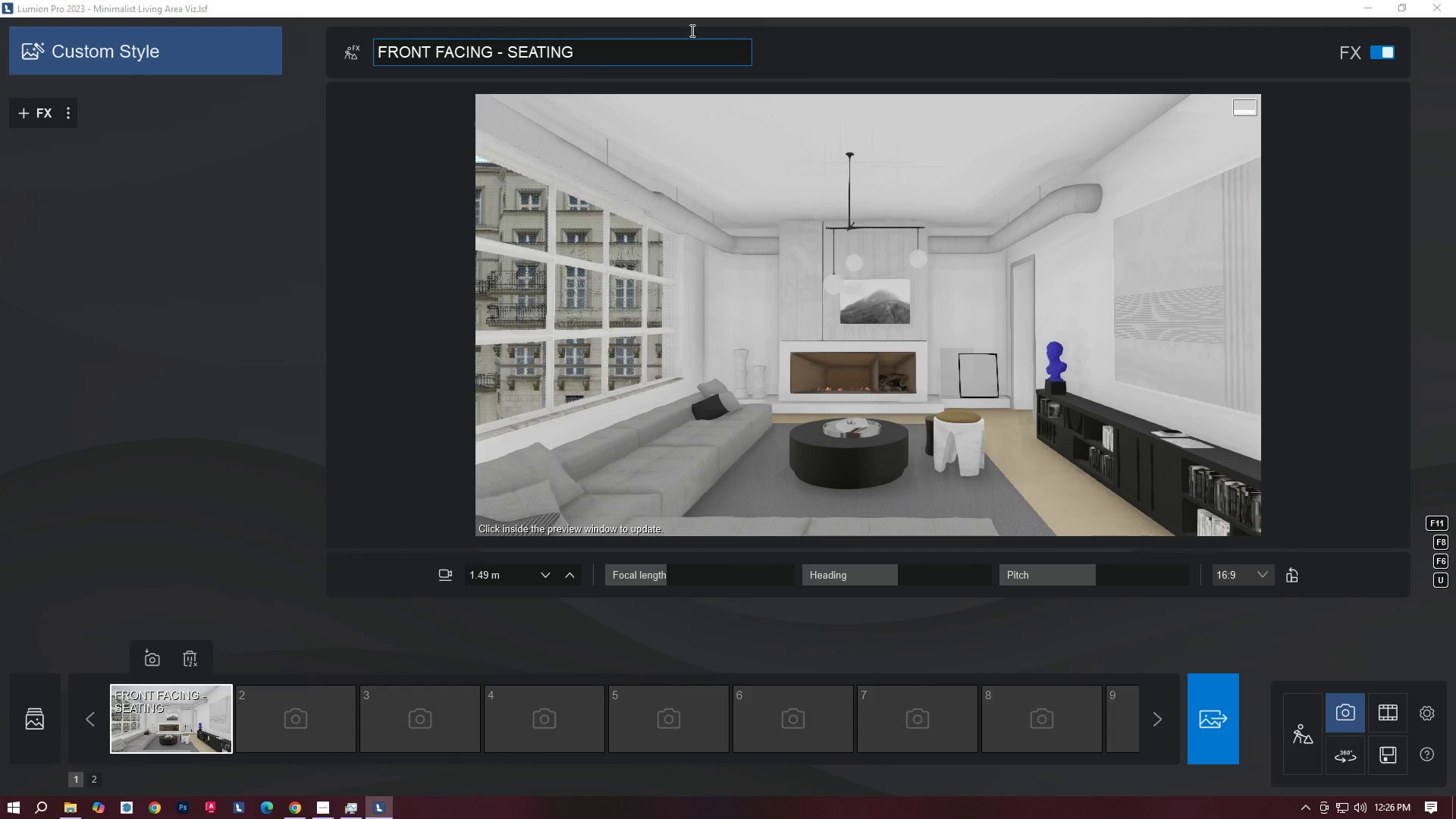 
left_click([823, 53])
 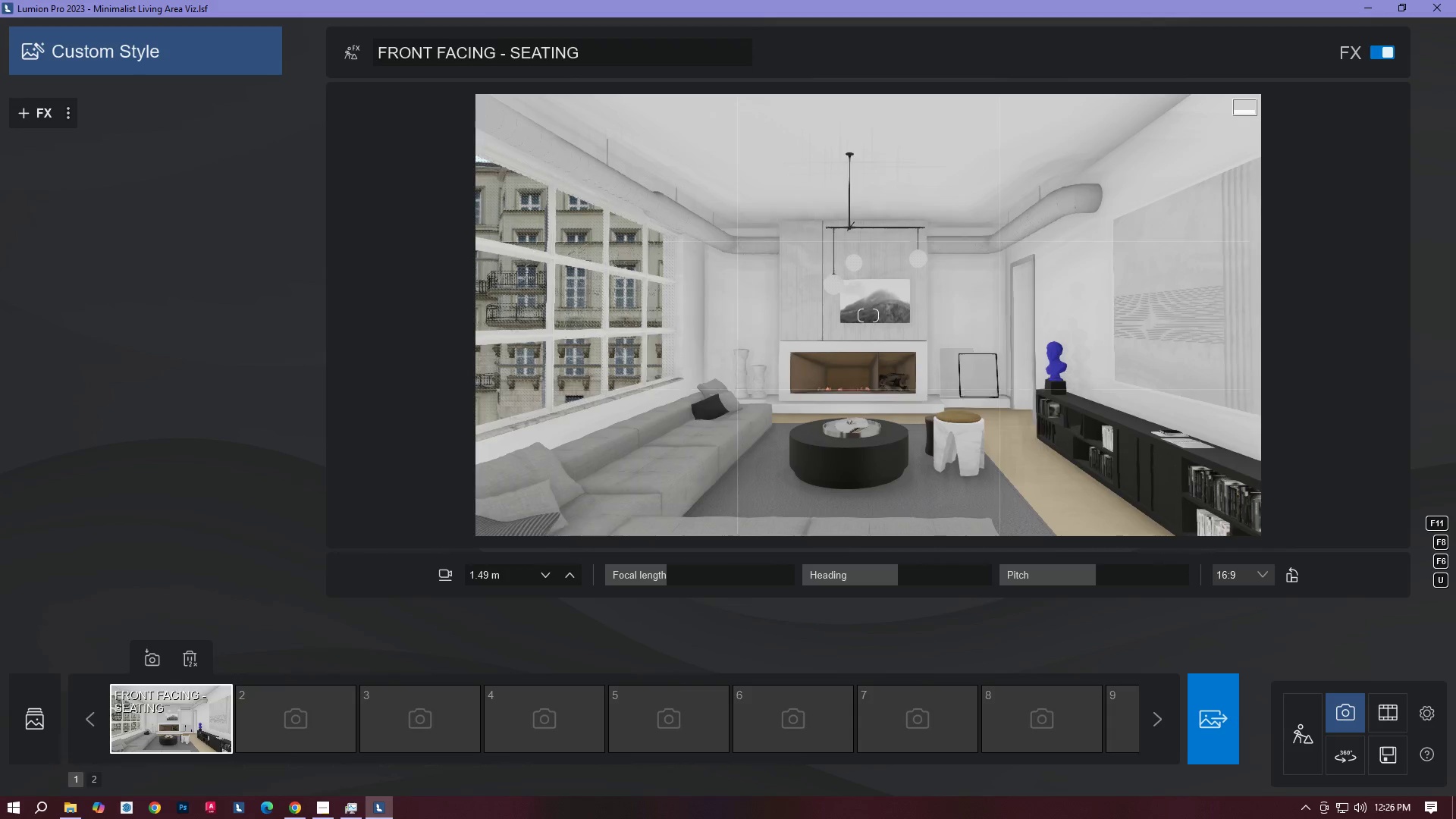 
type(DA)
 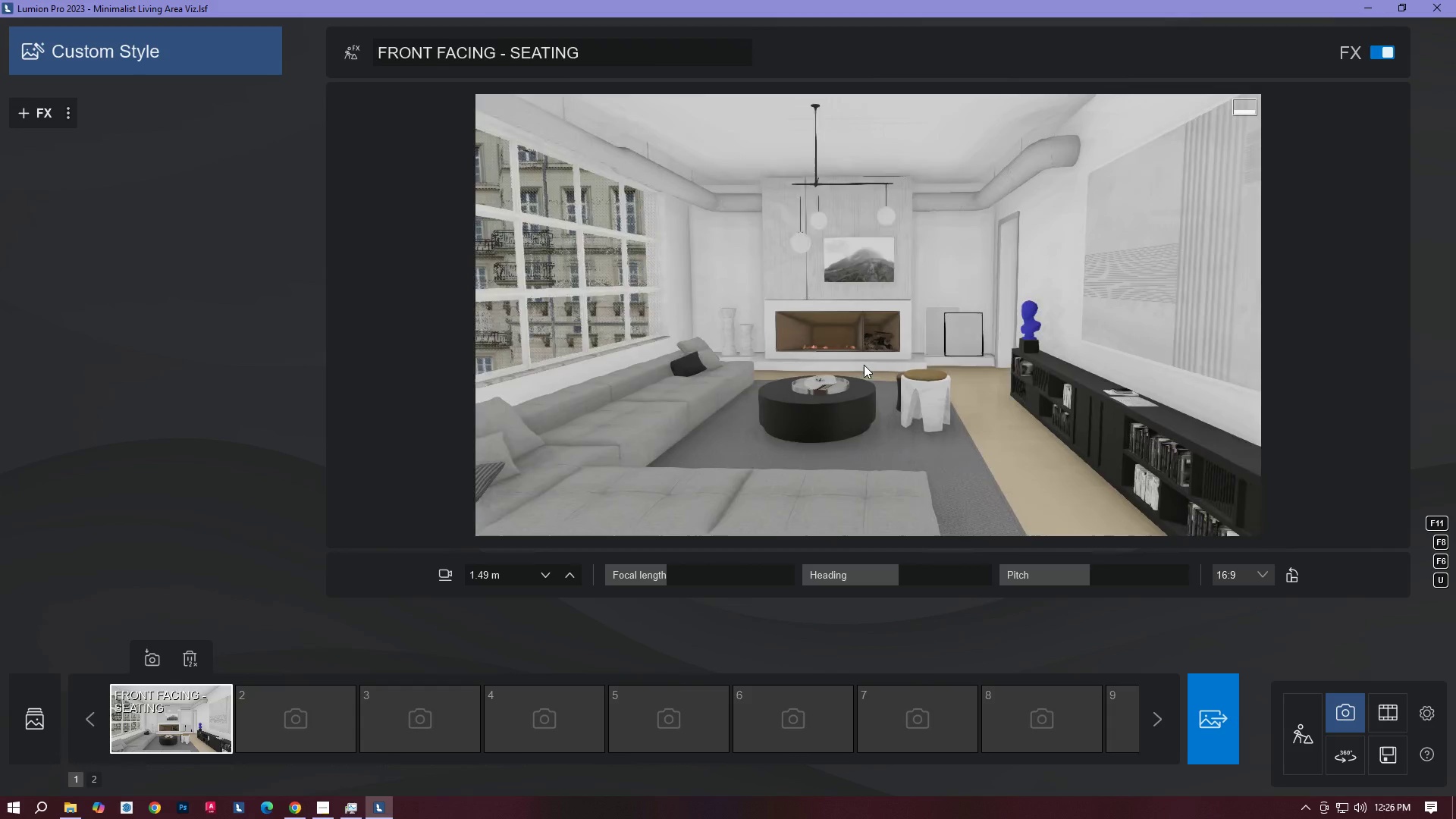 
left_click([864, 365])
 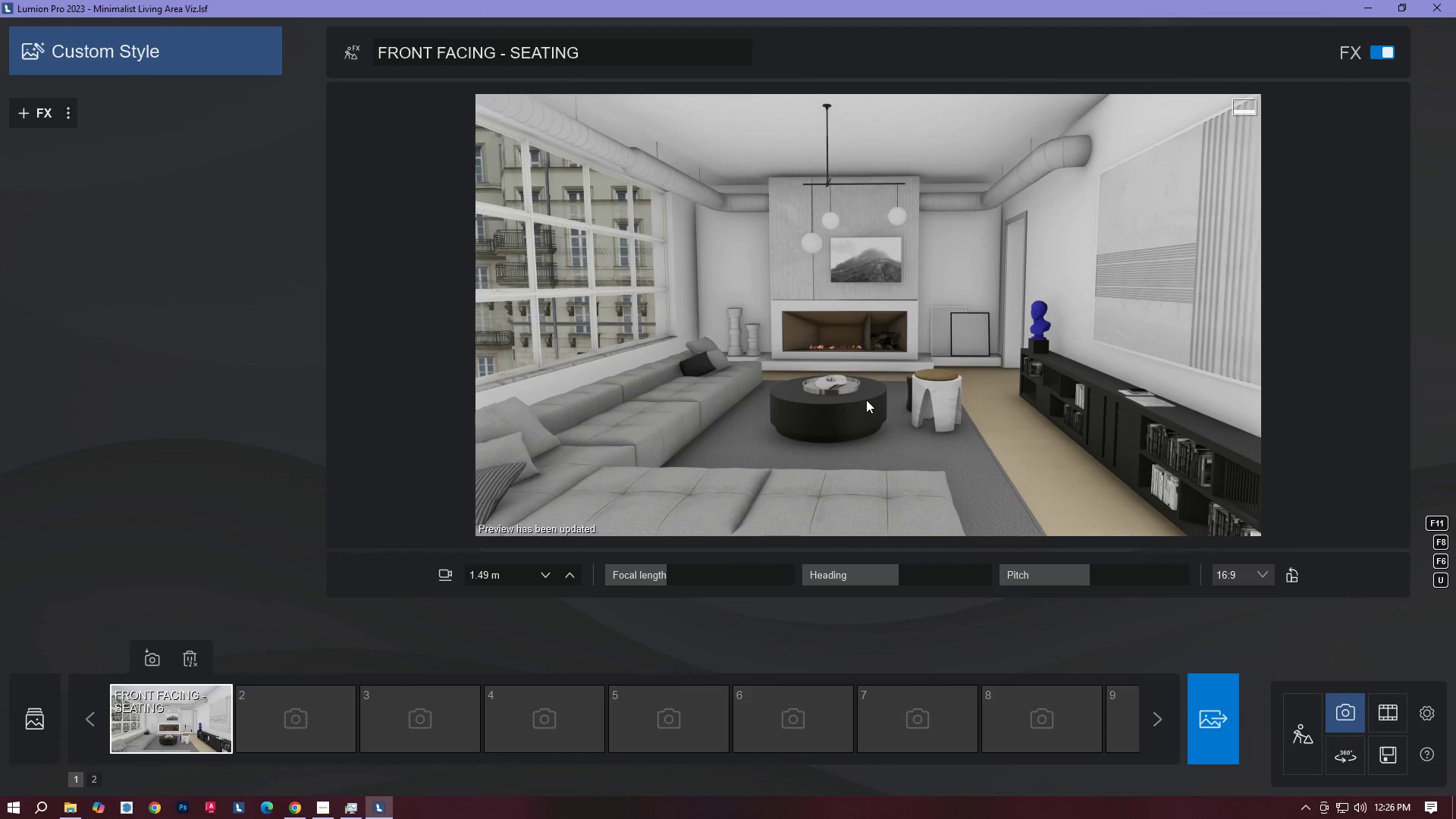 
wait(17.64)
 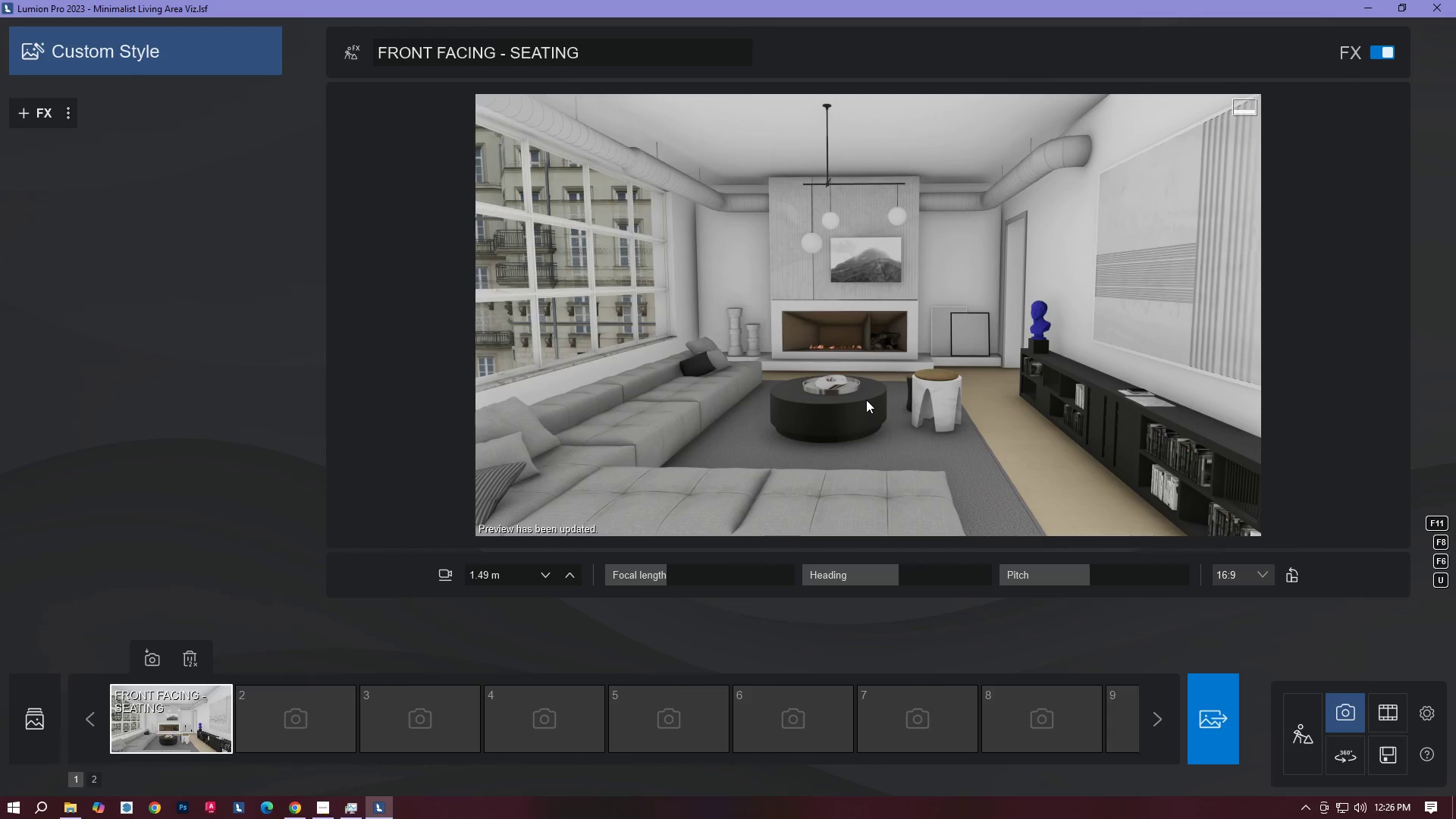 
left_click([1295, 742])
 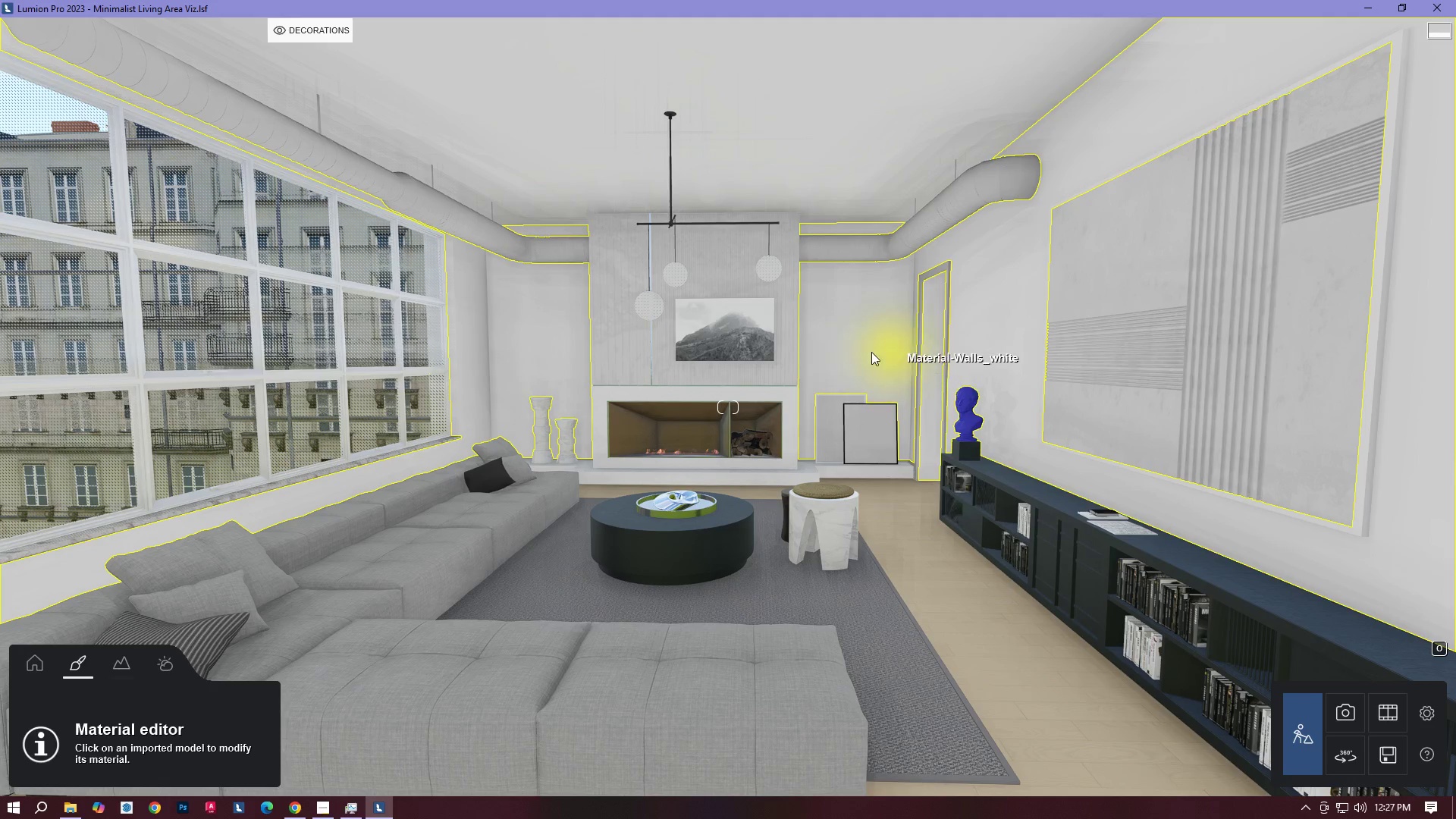 
left_click([620, 356])
 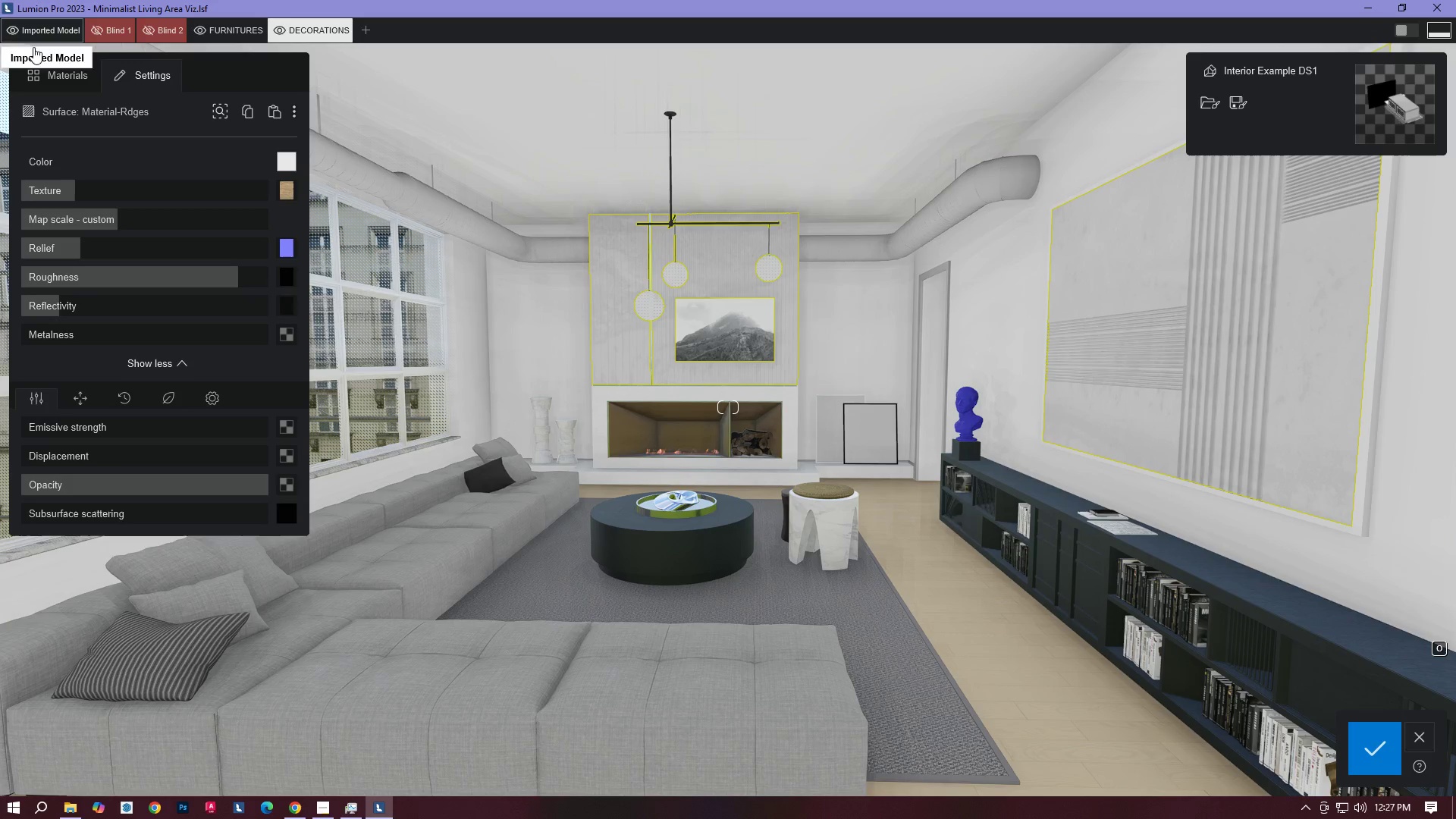 
left_click([52, 72])
 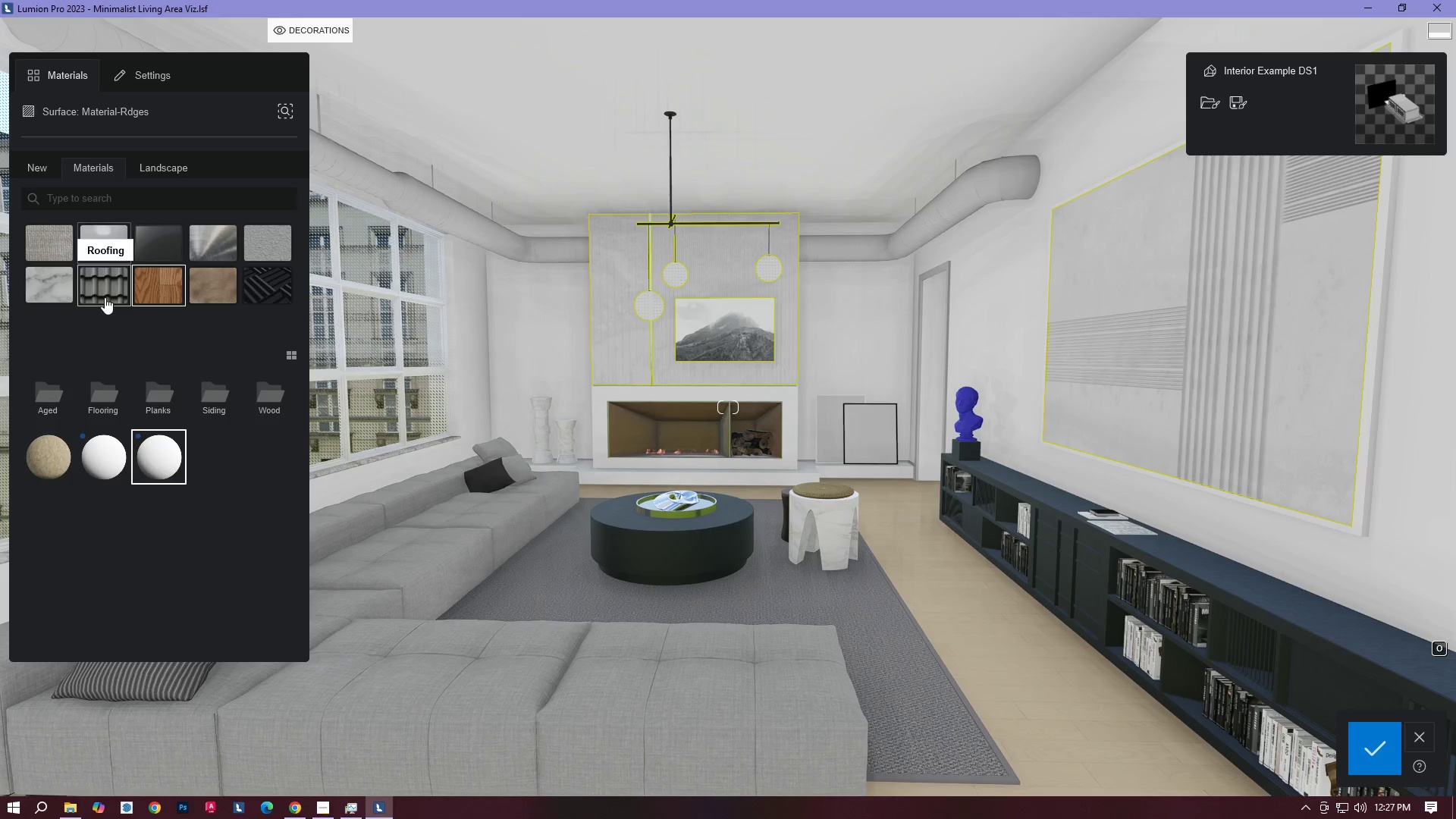 
left_click([105, 323])
 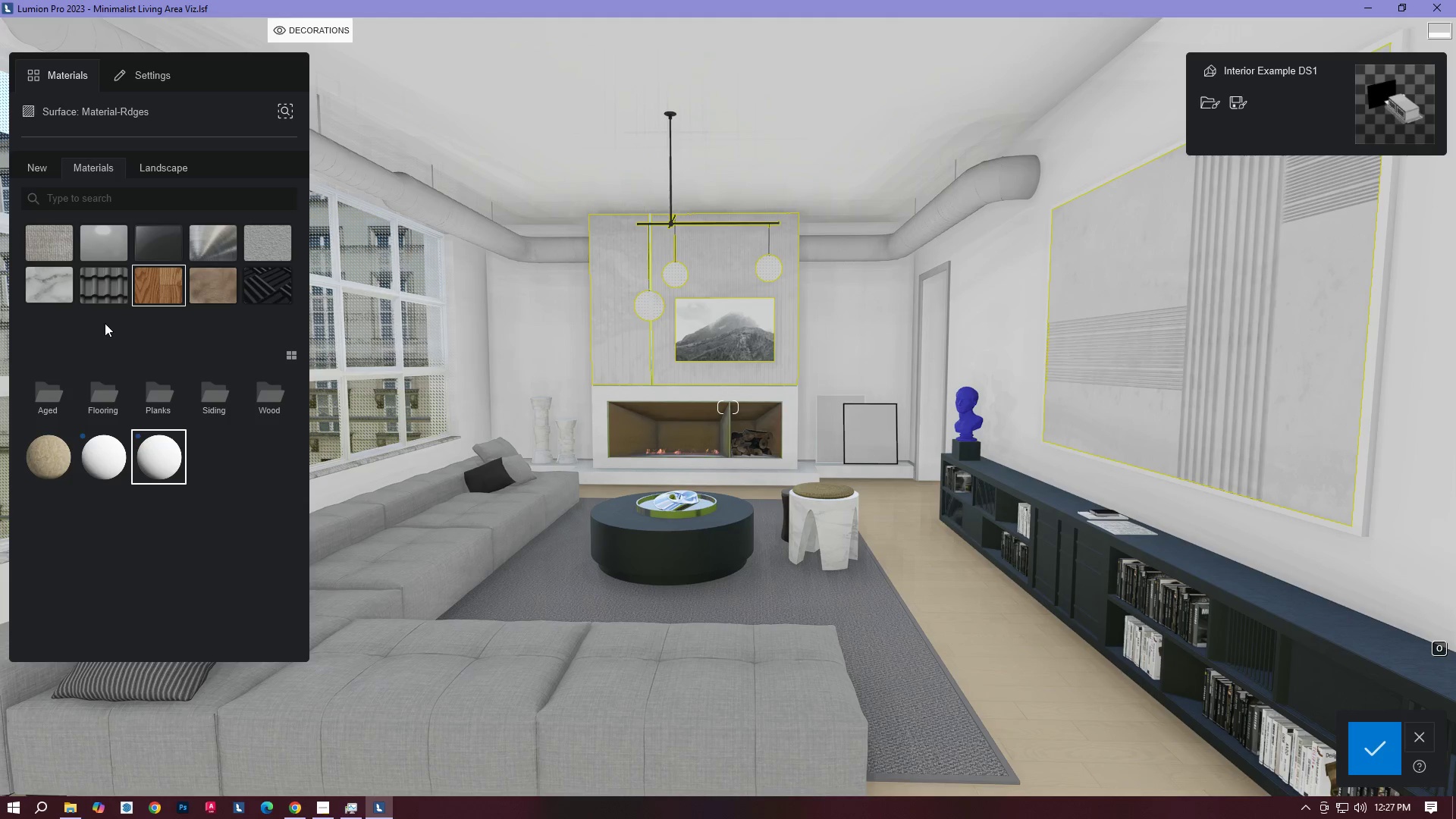 
wait(27.08)
 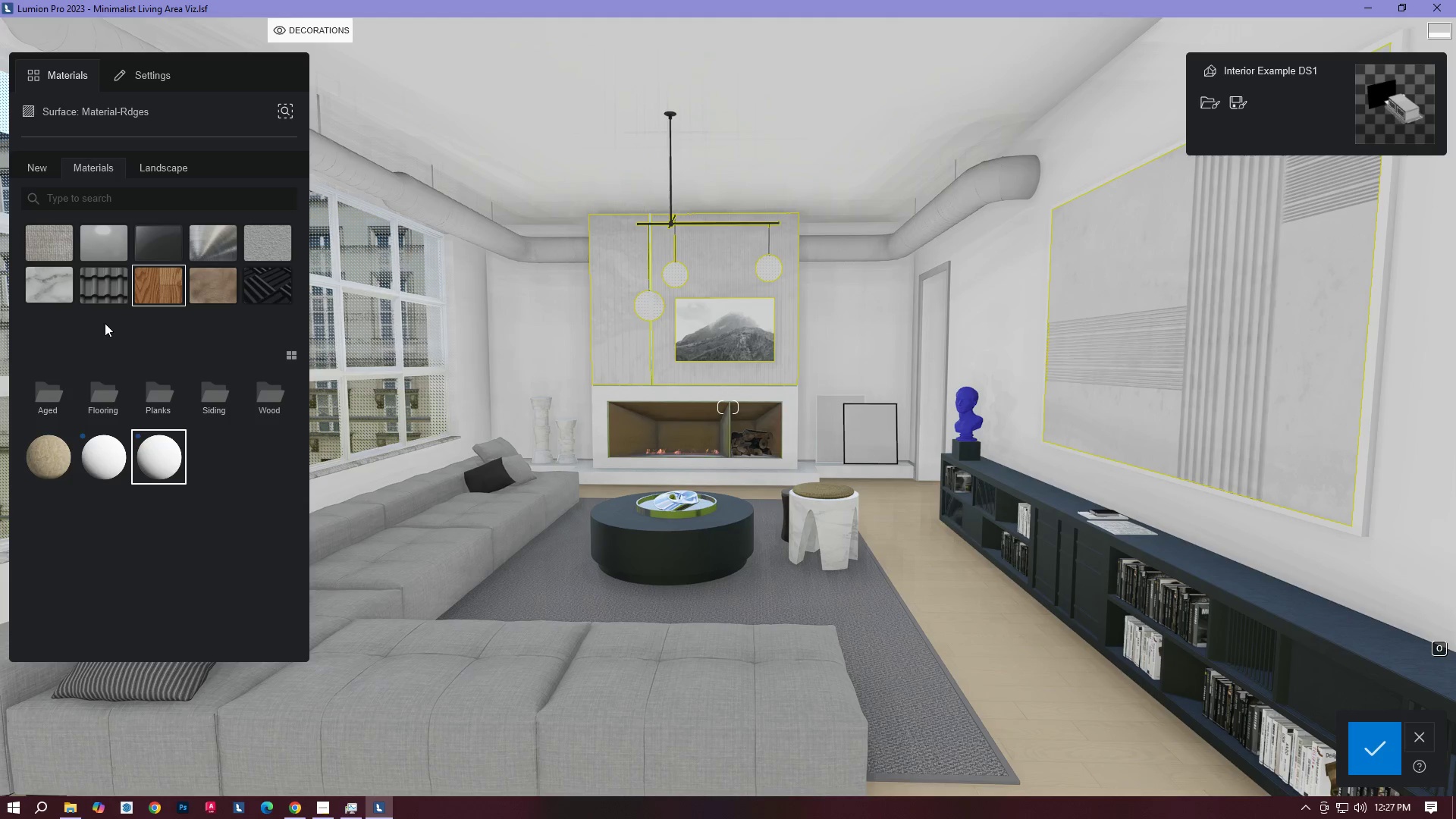 
left_click([1412, 735])
 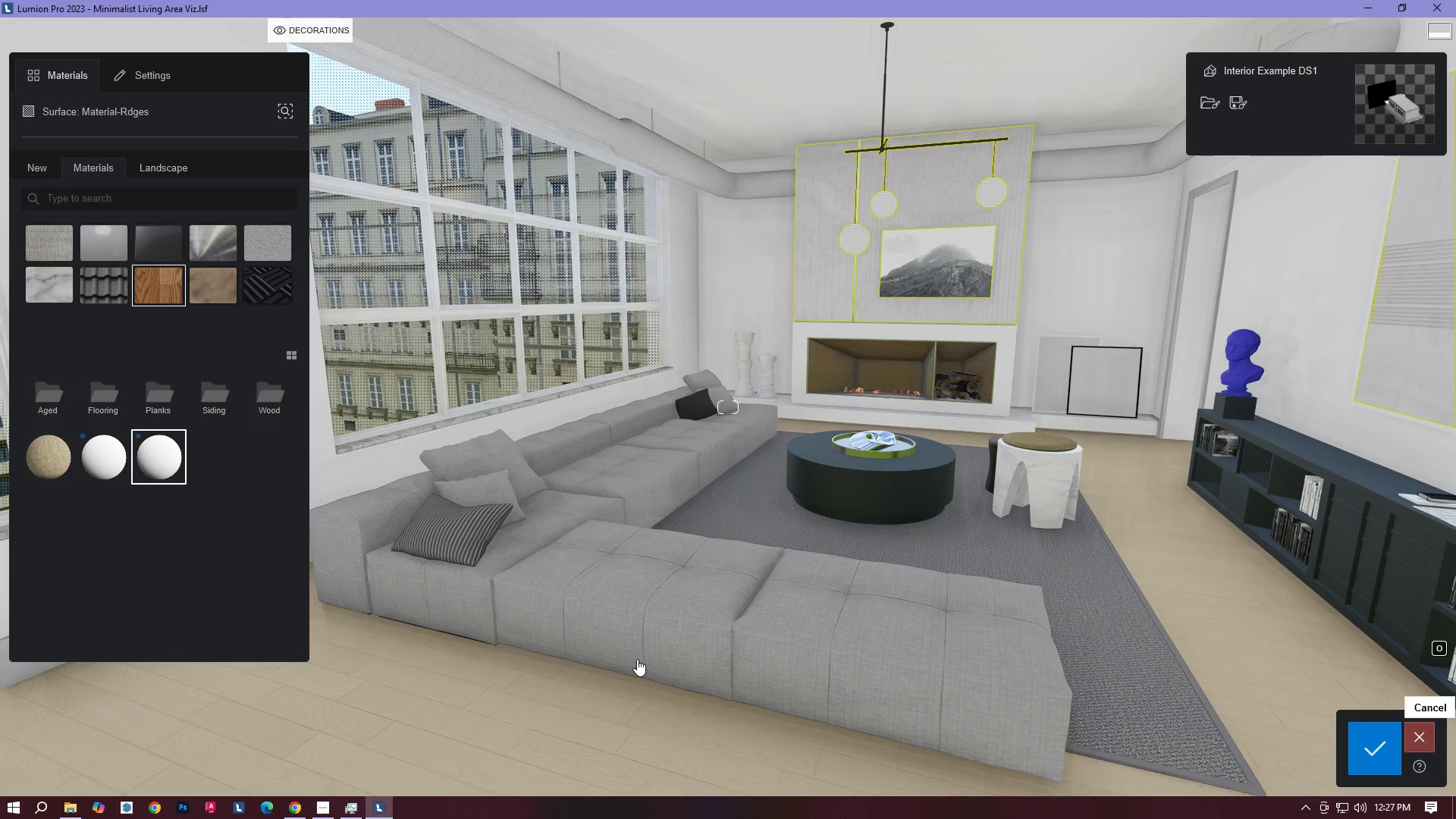 
type(DAWQ)
 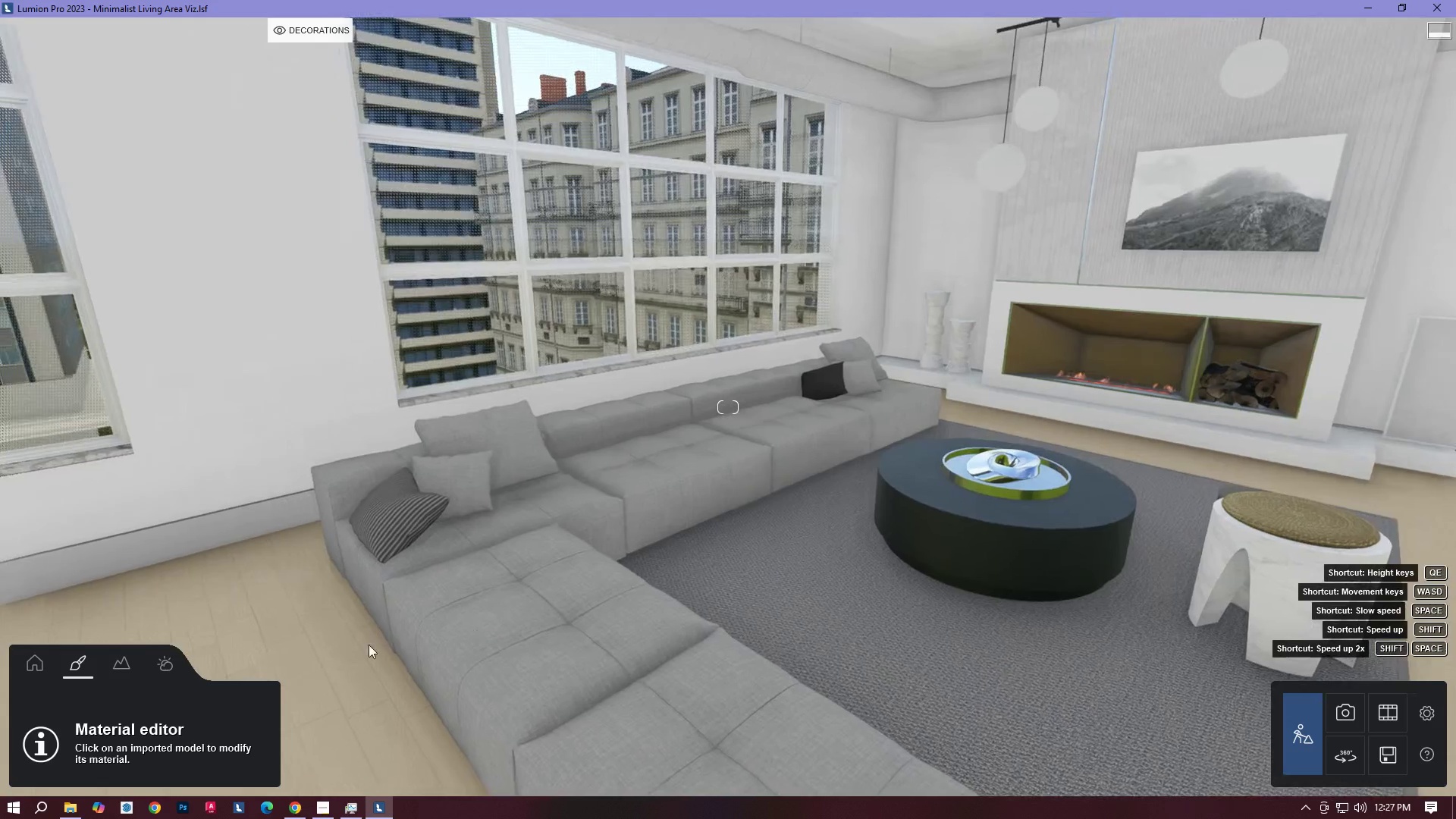 
hold_key(key=D, duration=0.39)
 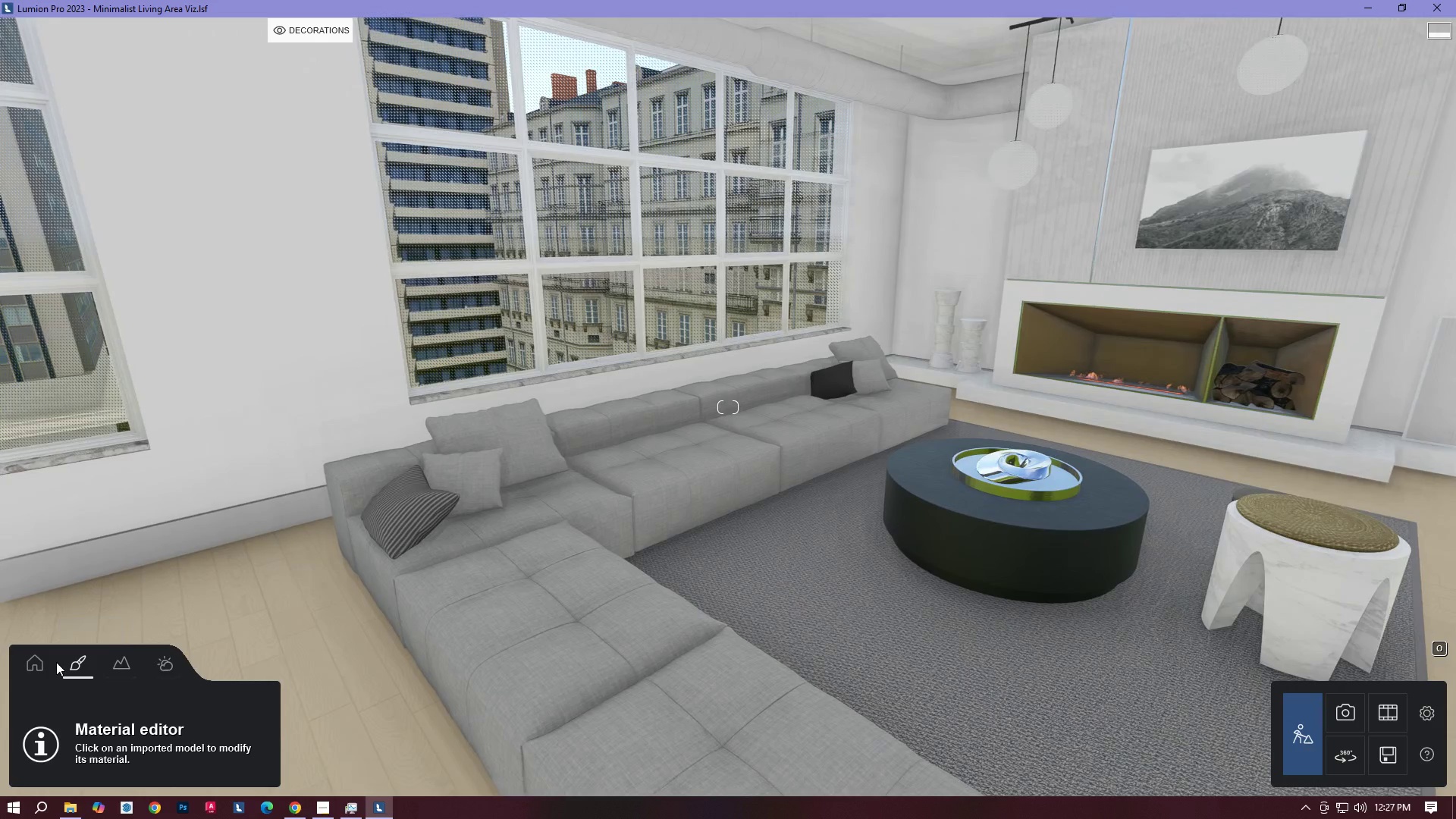 
double_click([34, 663])
 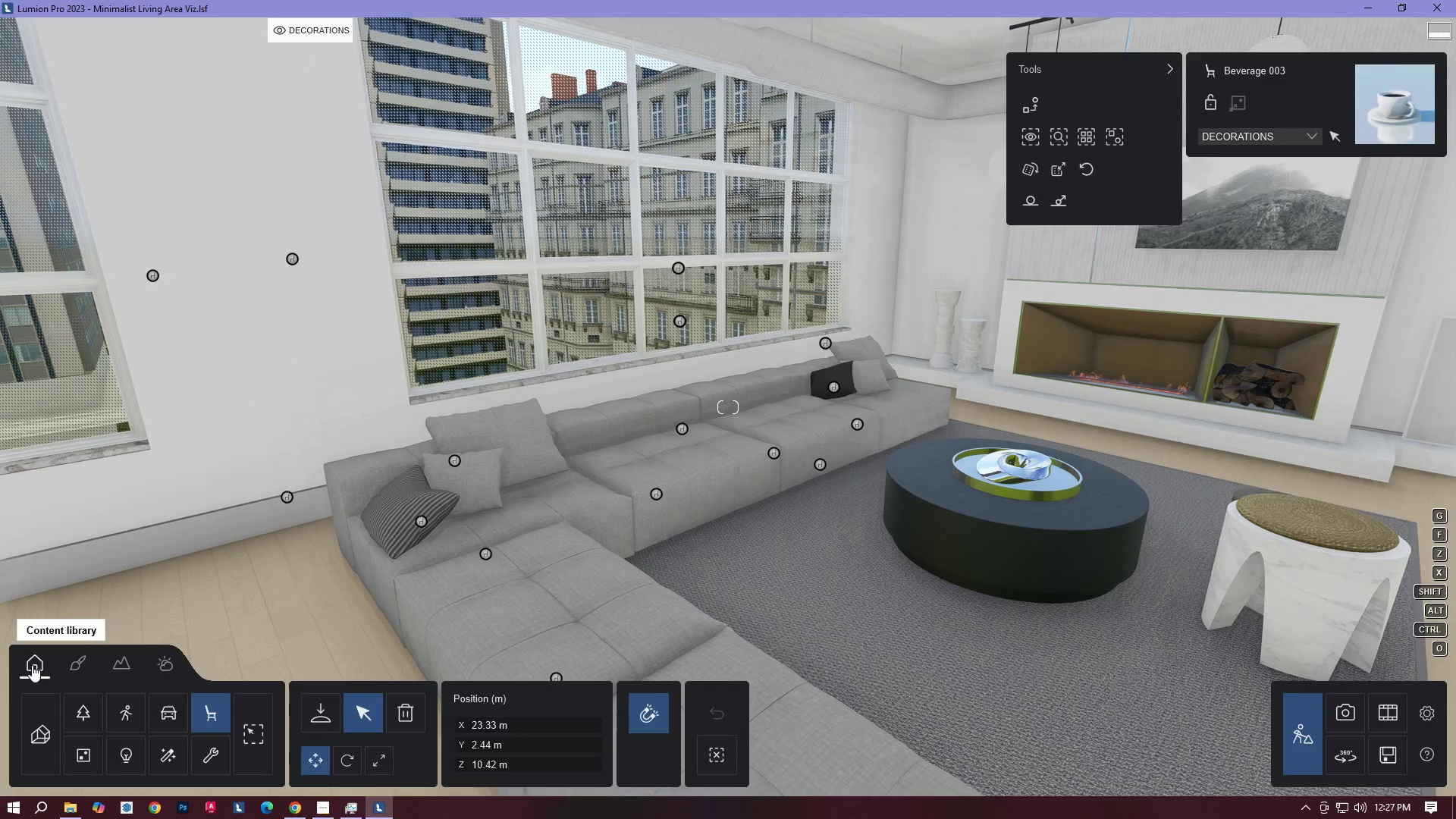 
type(SADDQ)
 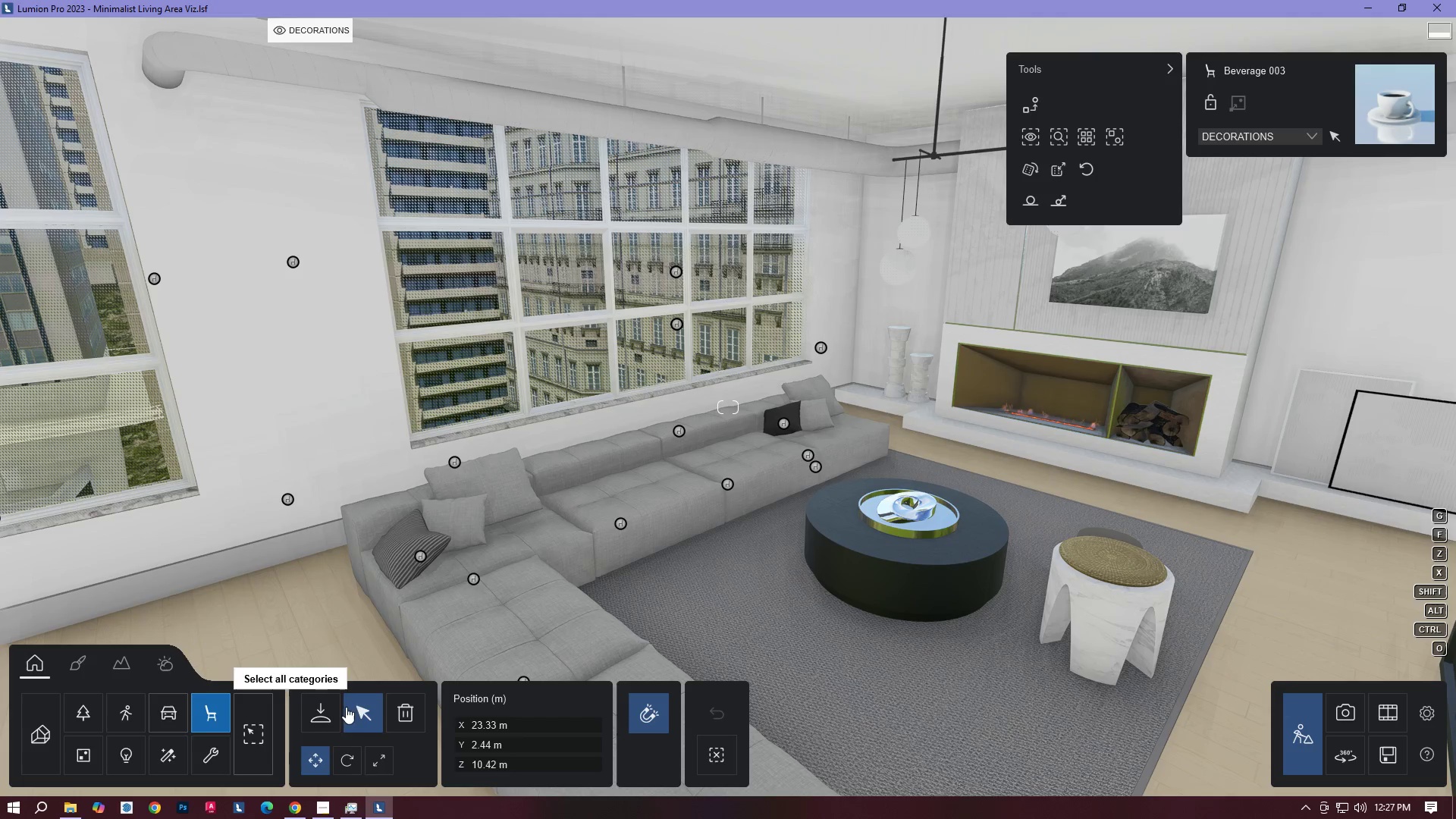 
left_click([394, 709])
 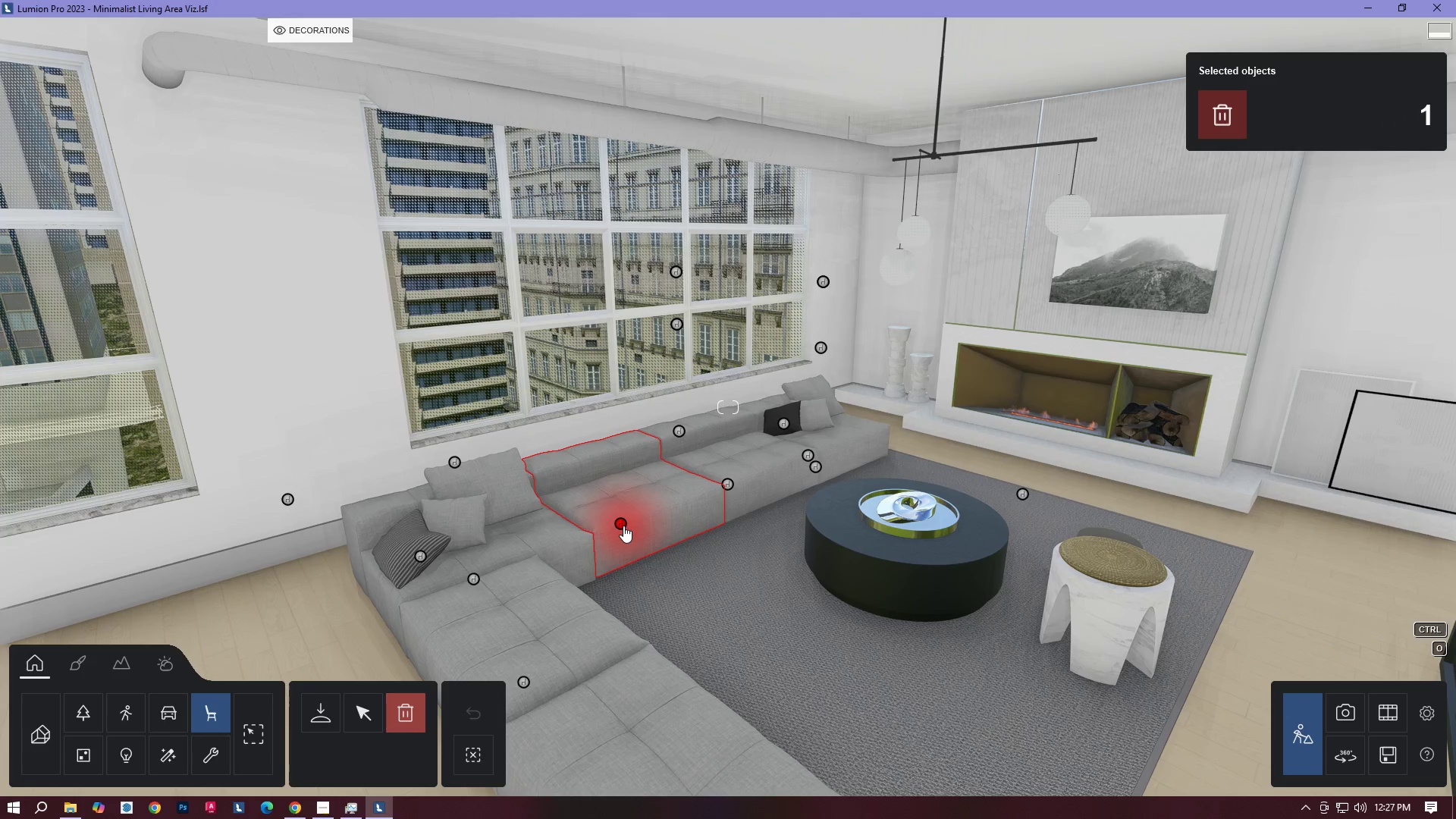 
left_click([620, 526])
 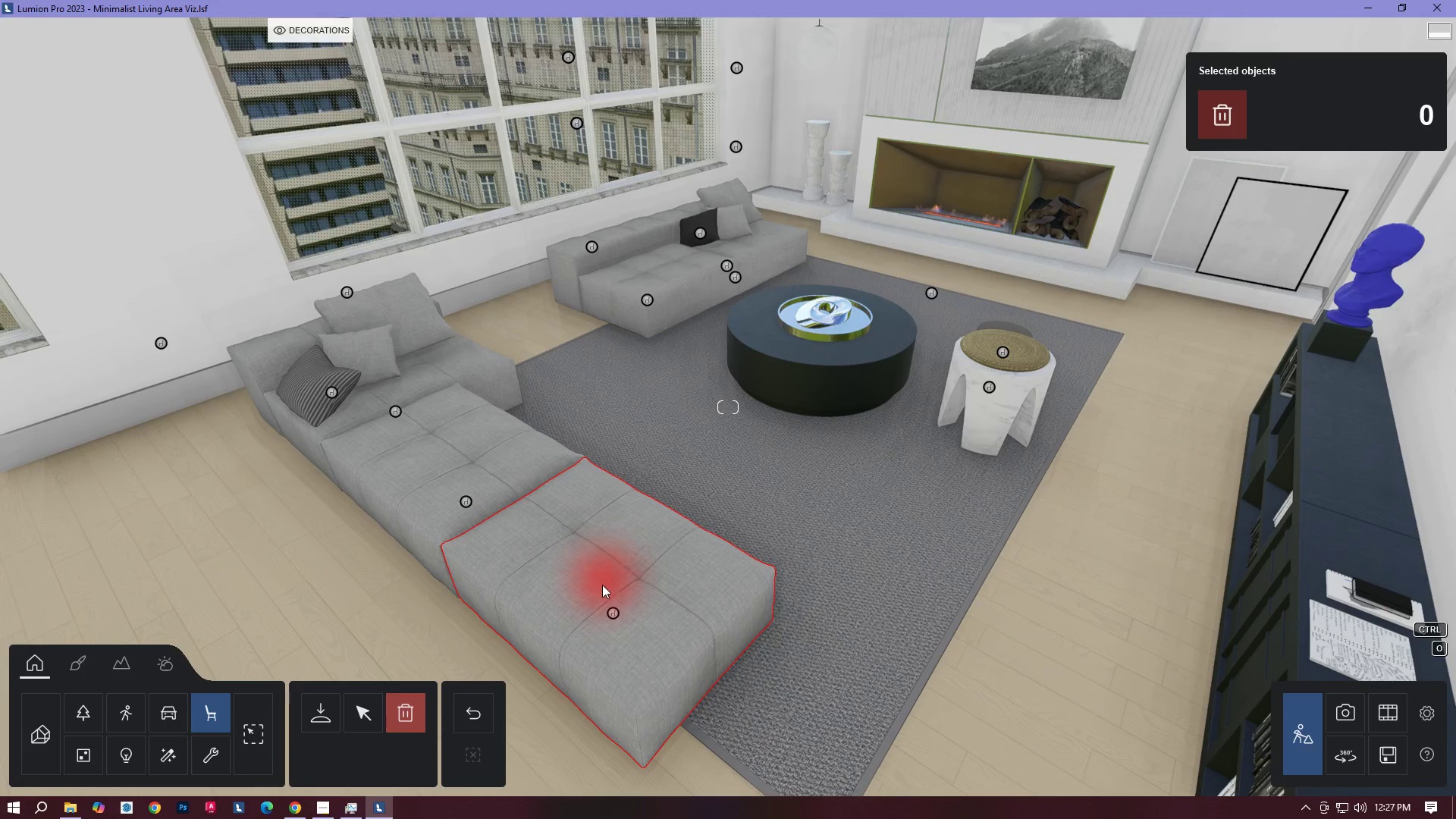 
left_click([614, 610])
 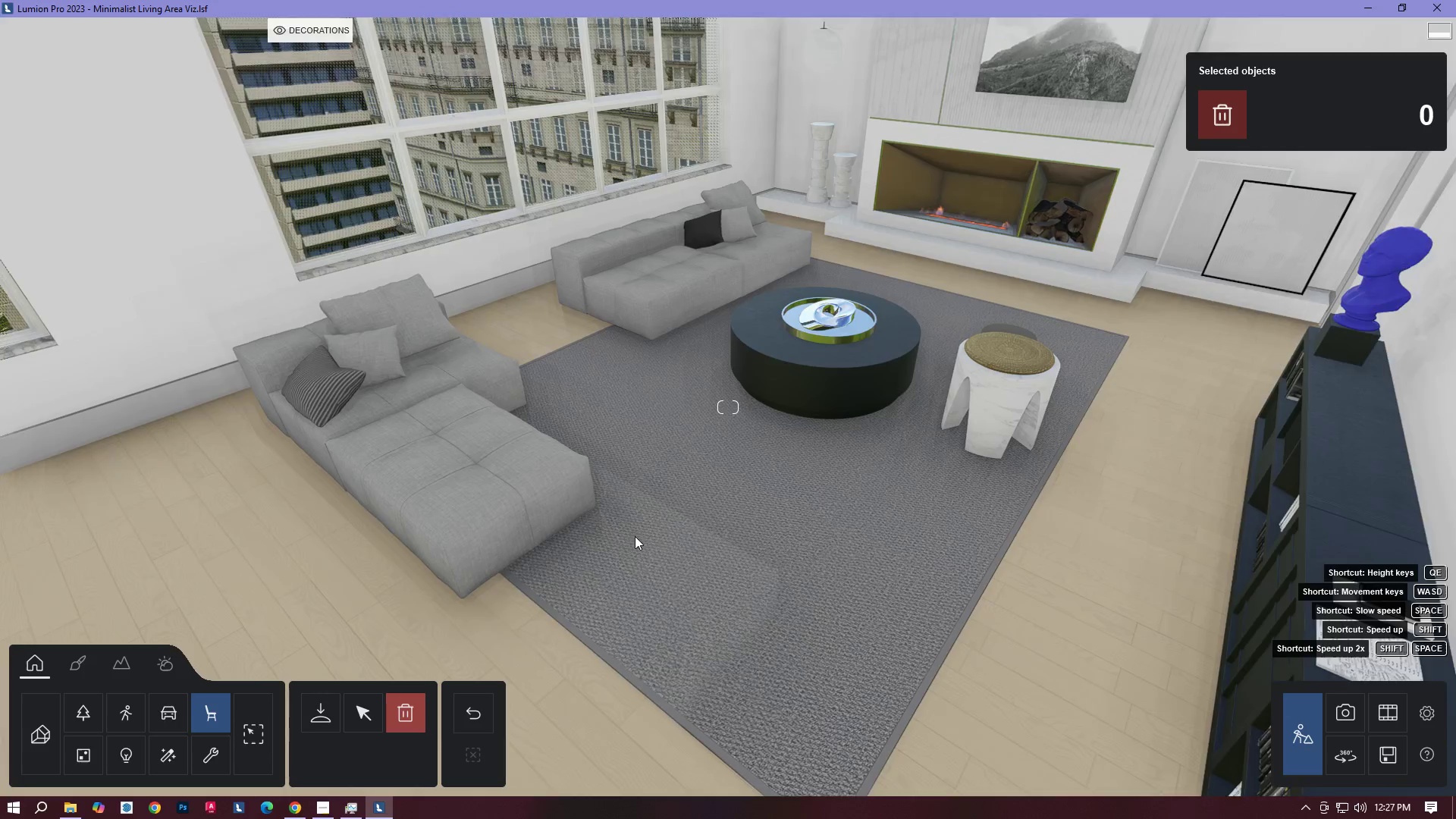 
type(DQ)
 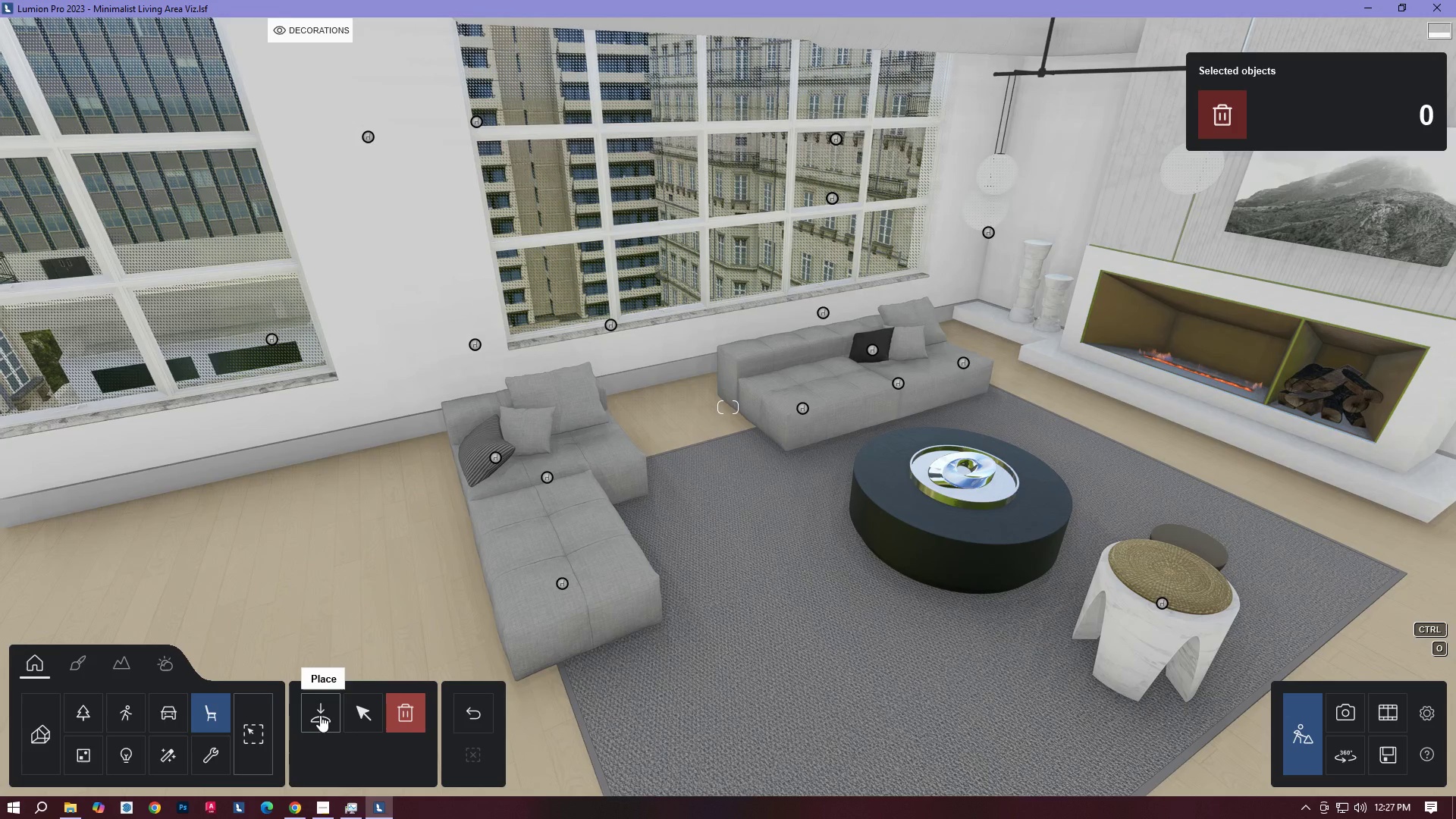 
left_click([363, 714])
 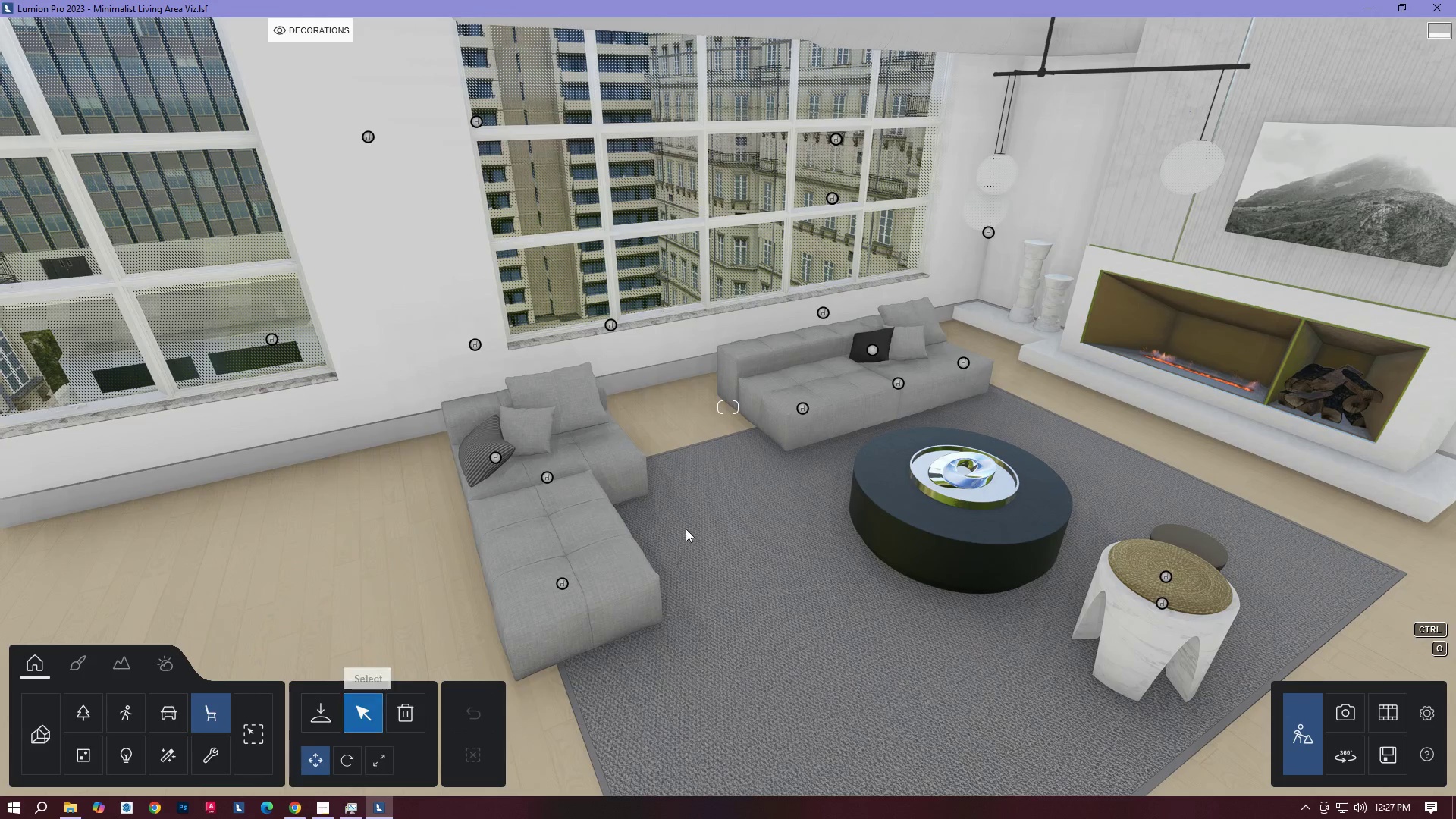 
right_click([692, 526])
 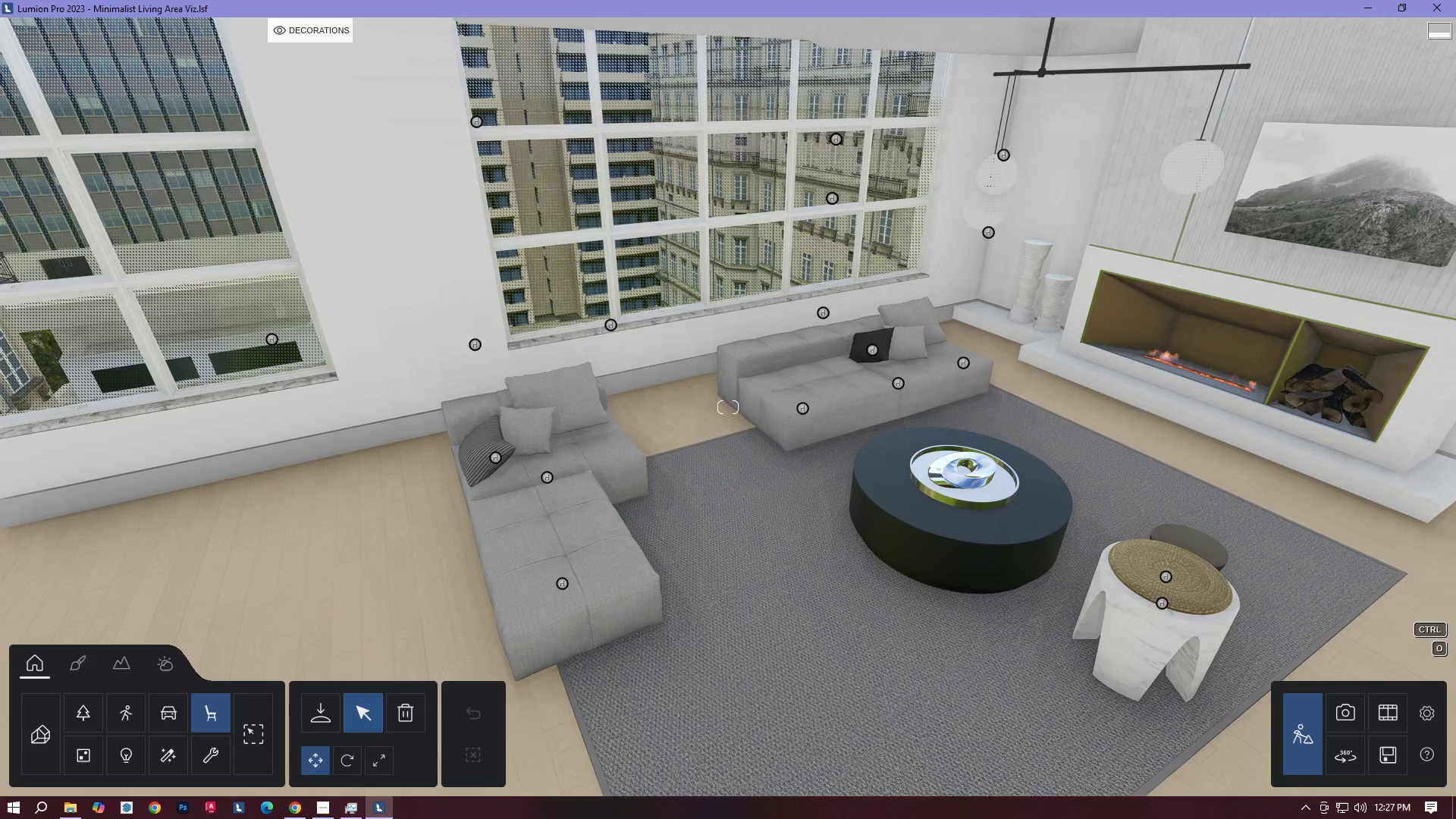 
type(WD)
 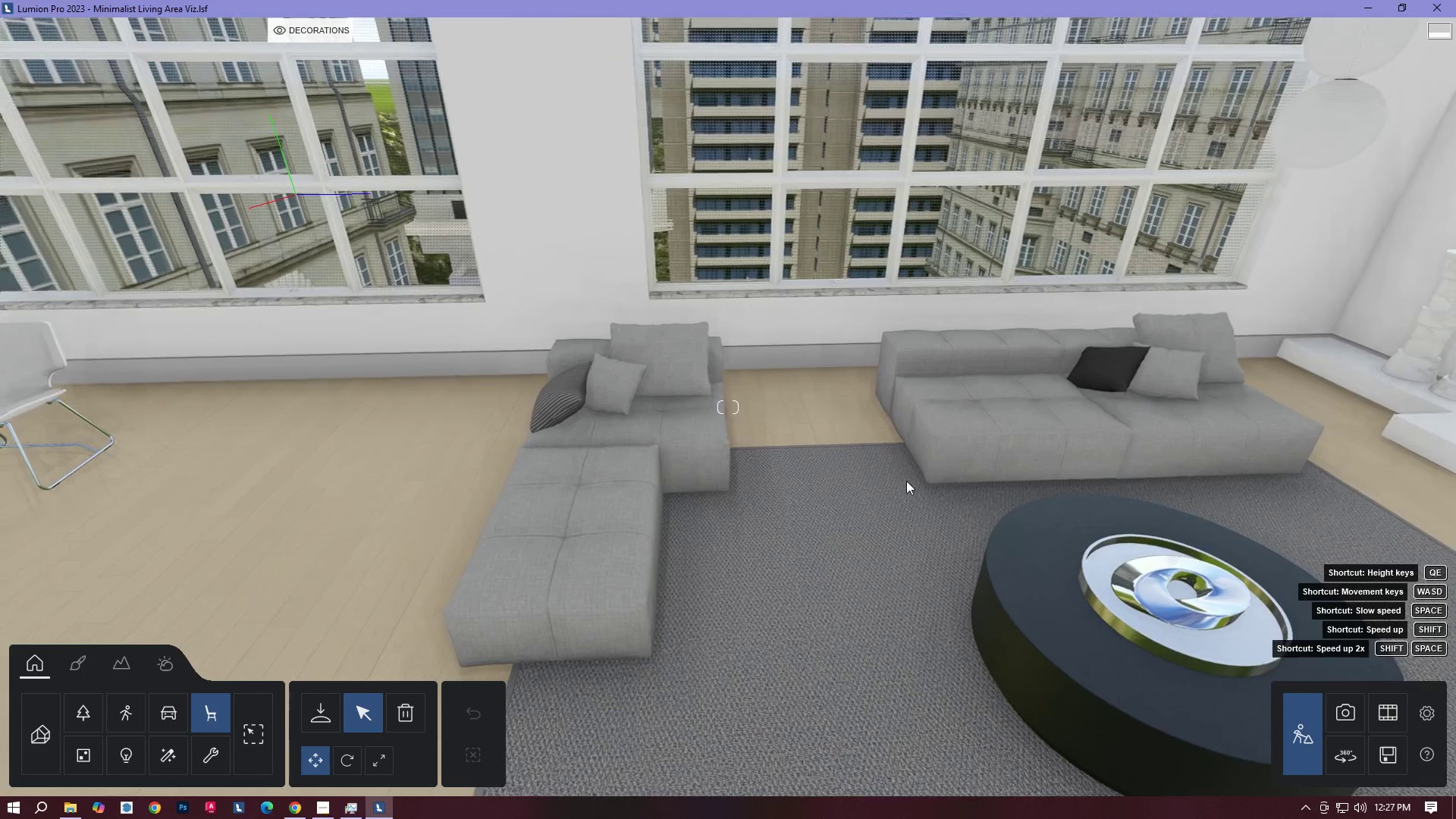 
left_click([944, 438])
 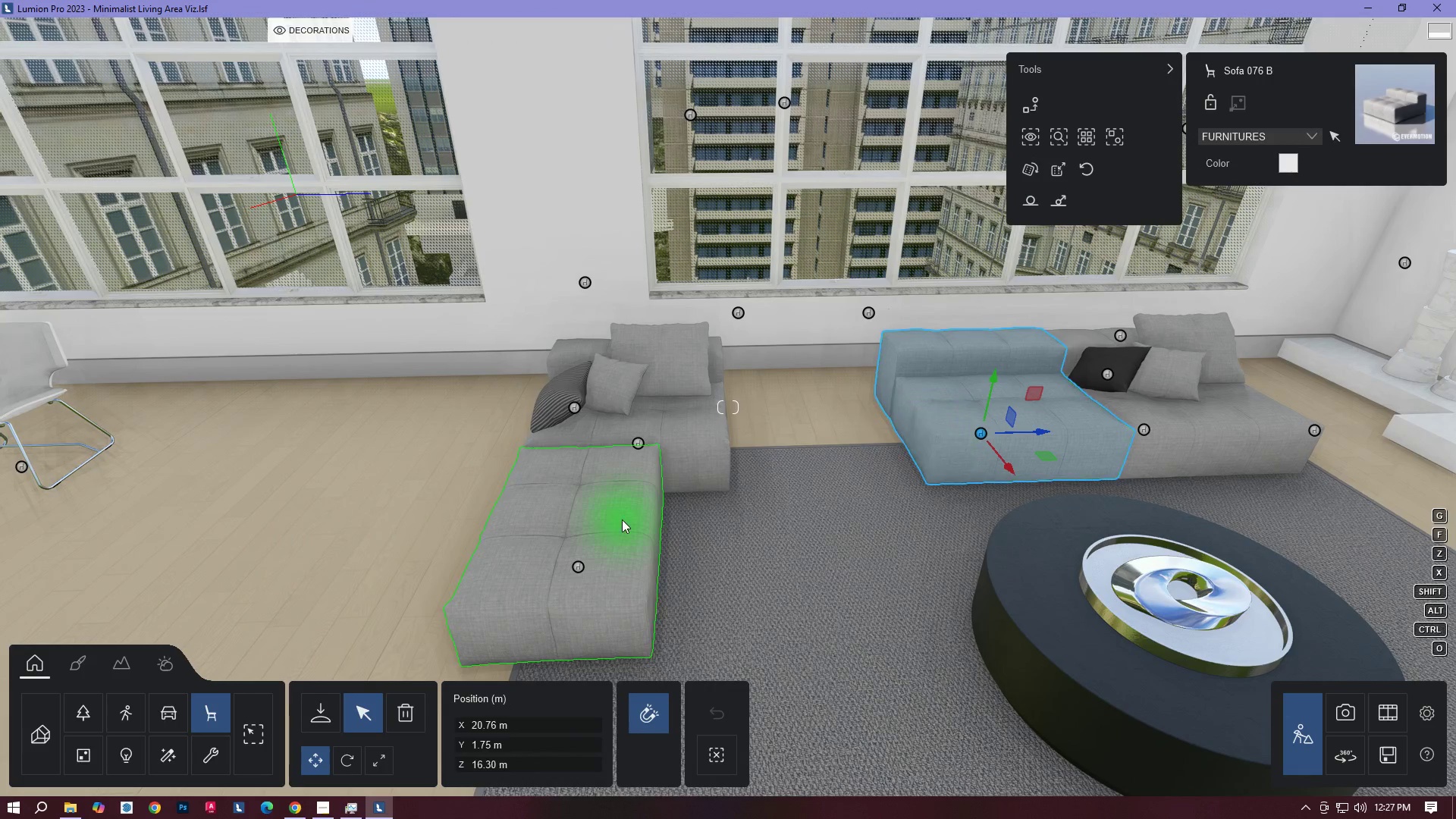 
hold_key(key=A, duration=0.69)
 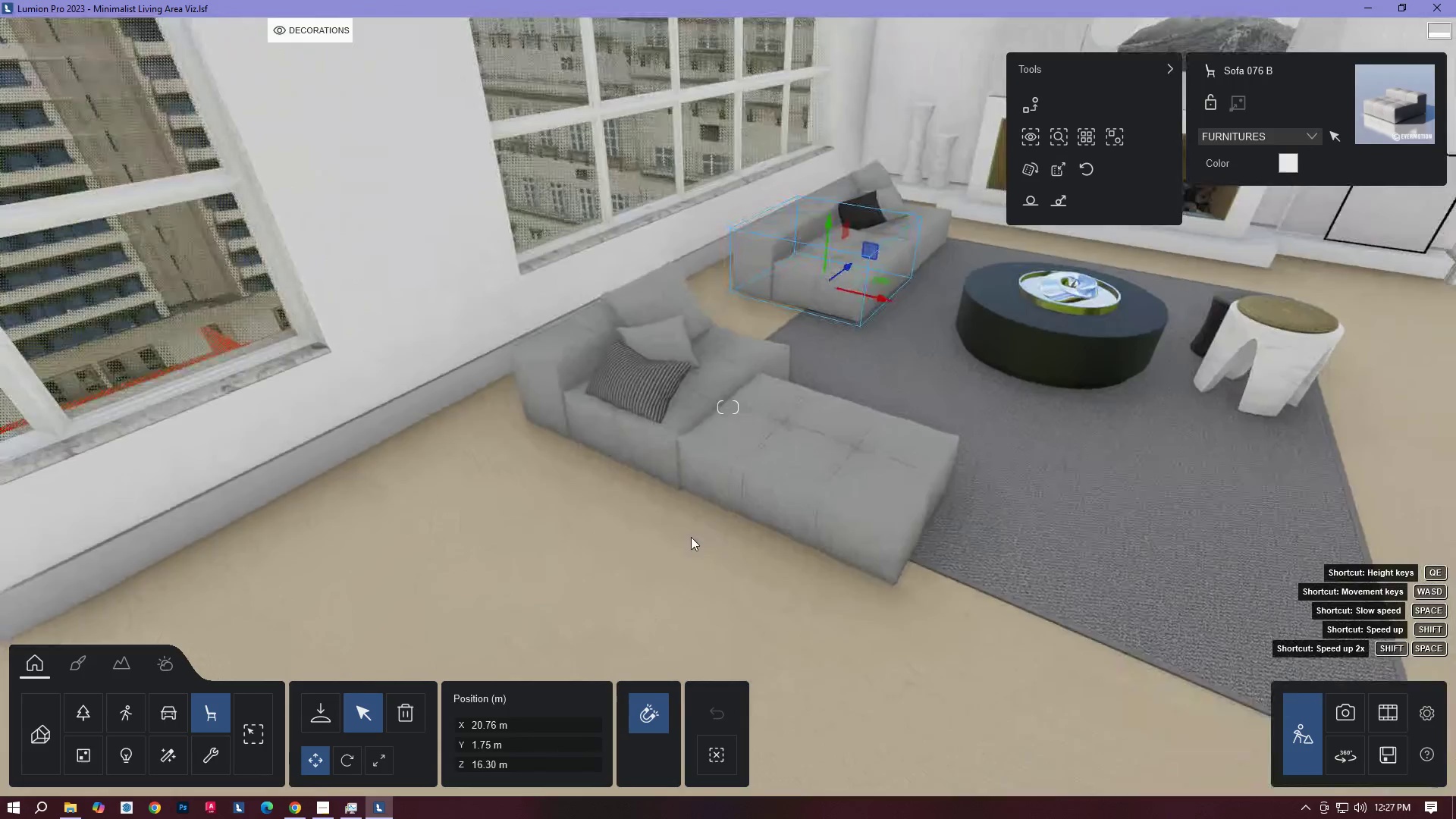 
type(DQD)
 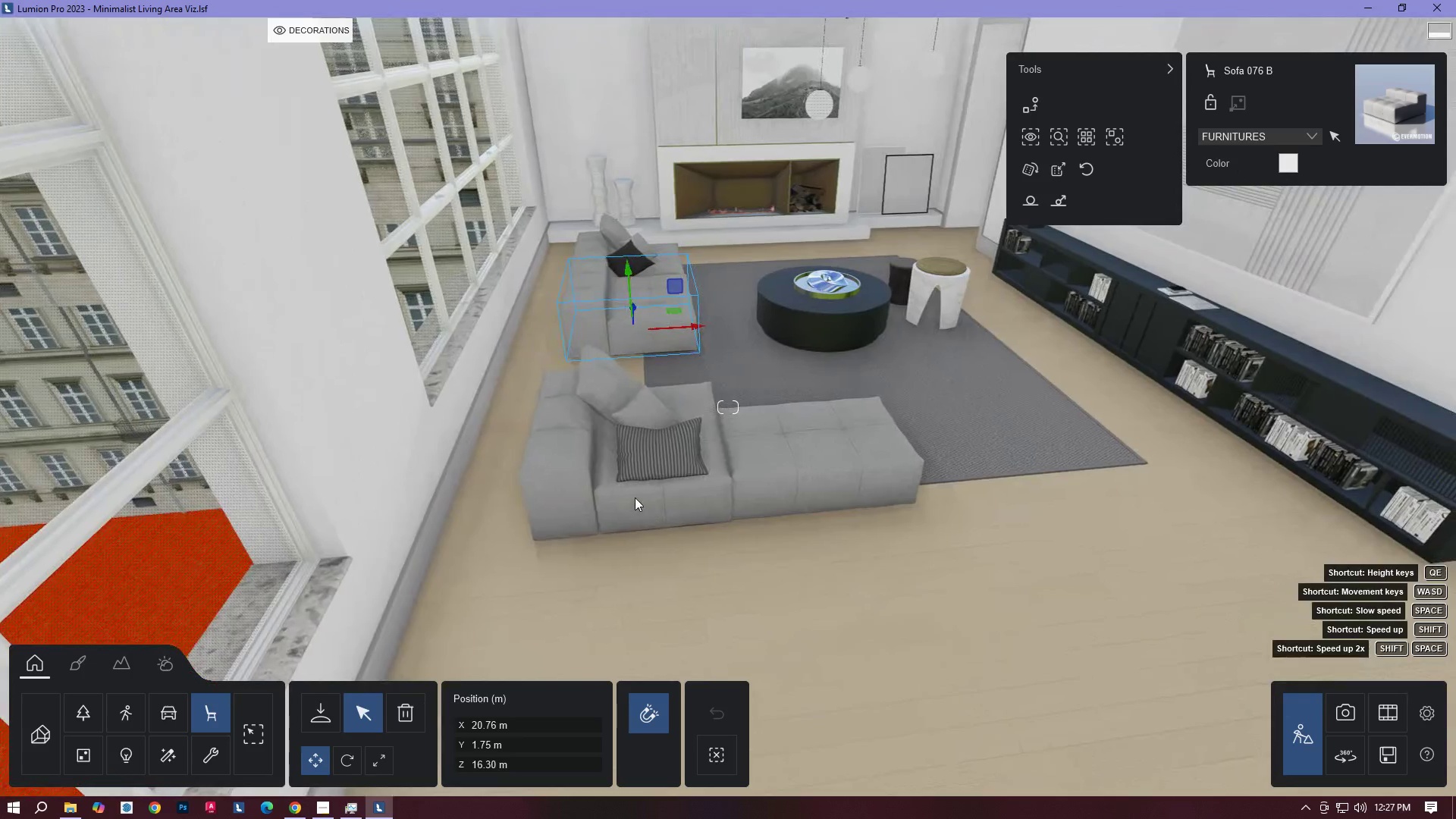 
hold_key(key=A, duration=0.7)
 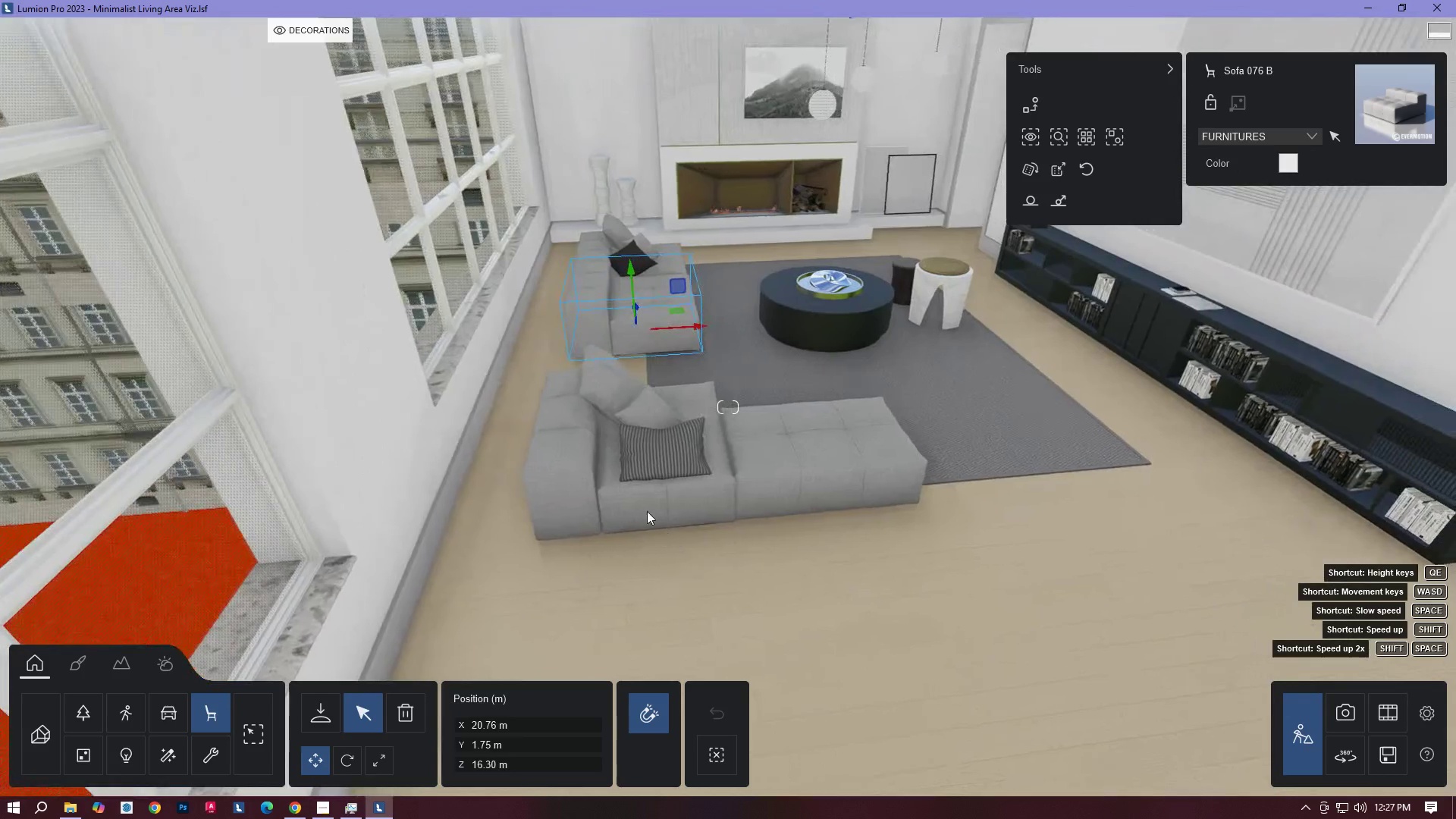 
left_click([635, 497])
 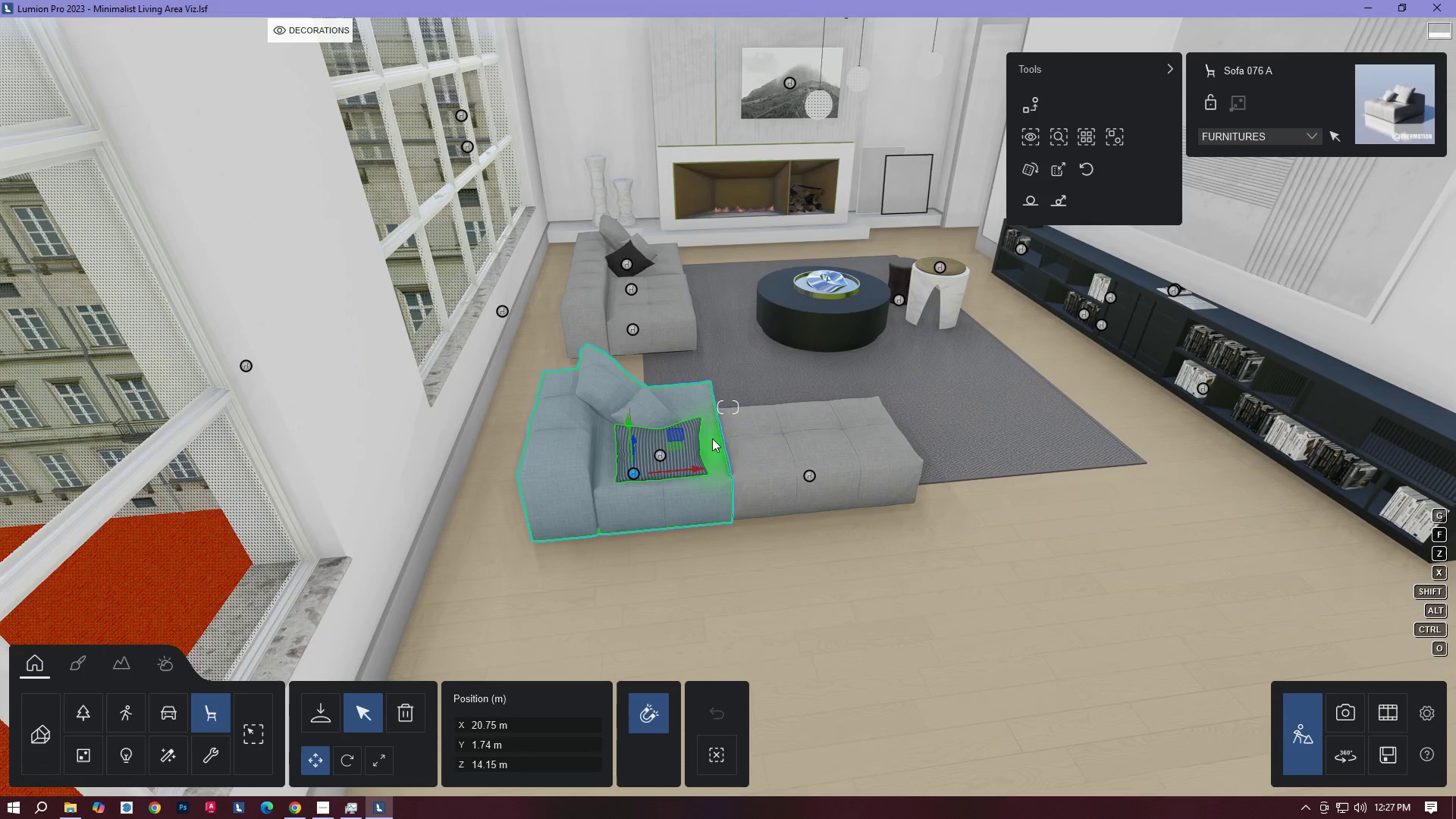 
key(D)
 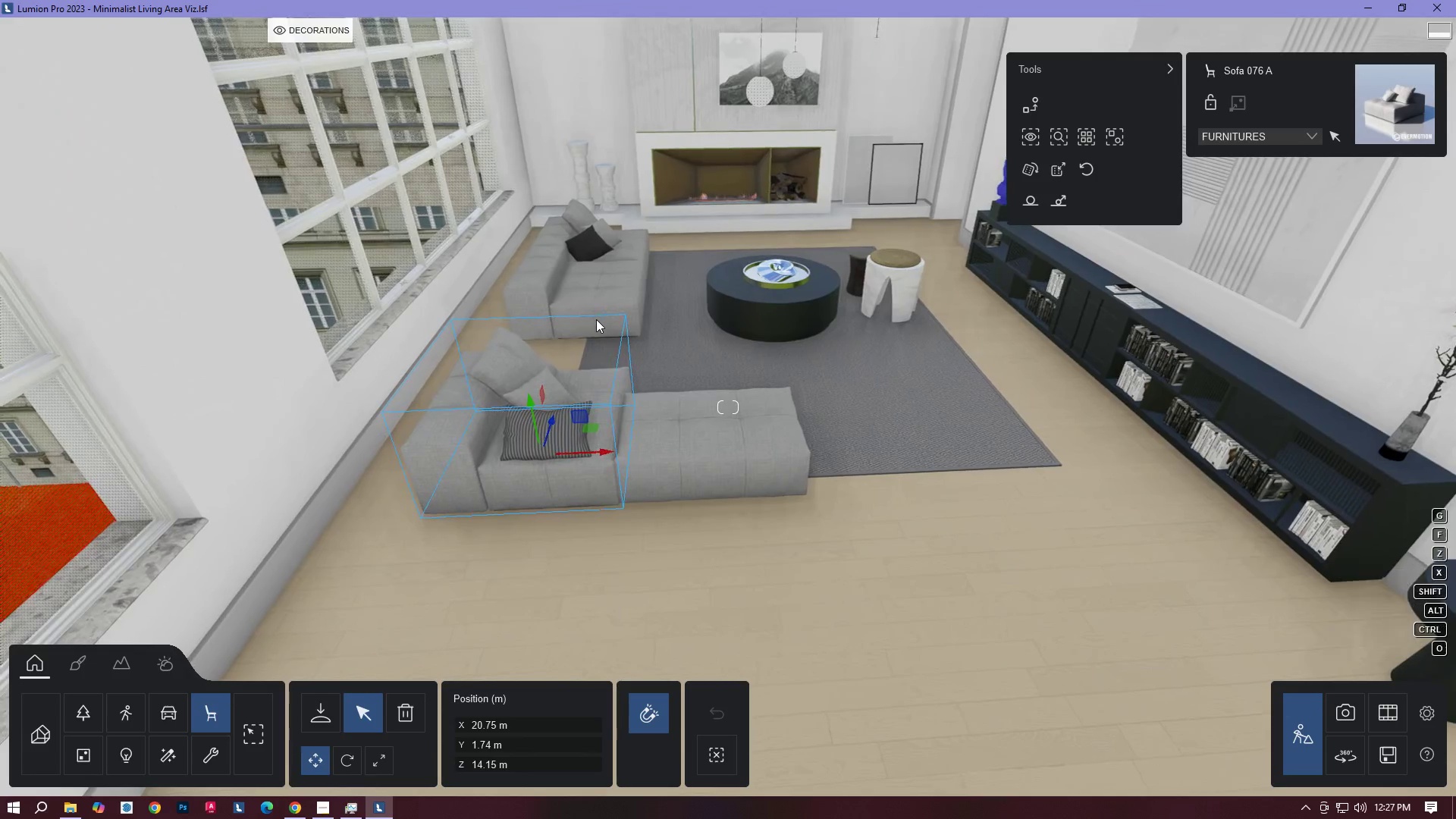 
hold_key(key=ControlLeft, duration=0.94)
left_click([601, 300])
 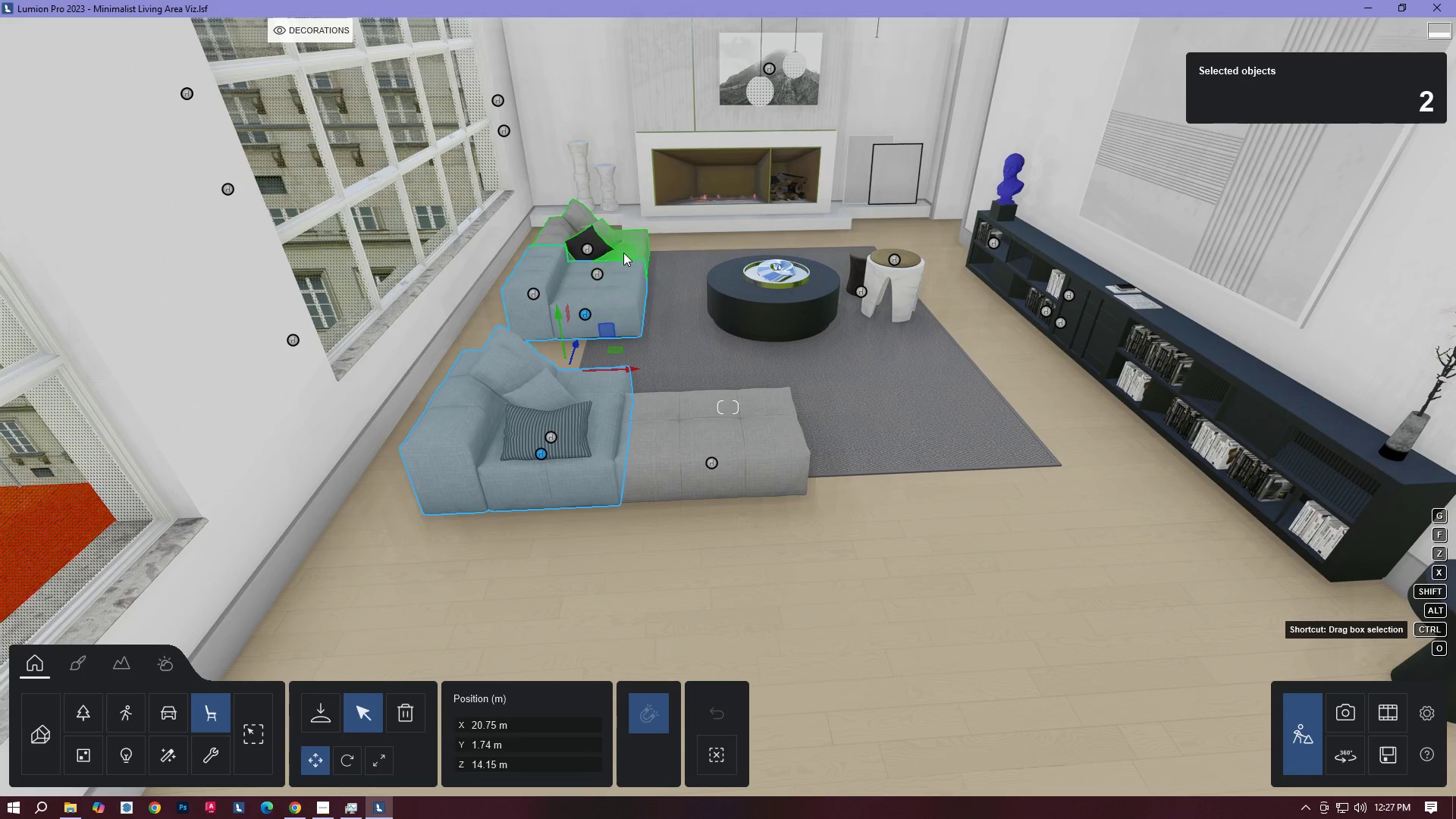 
left_click([627, 245])
 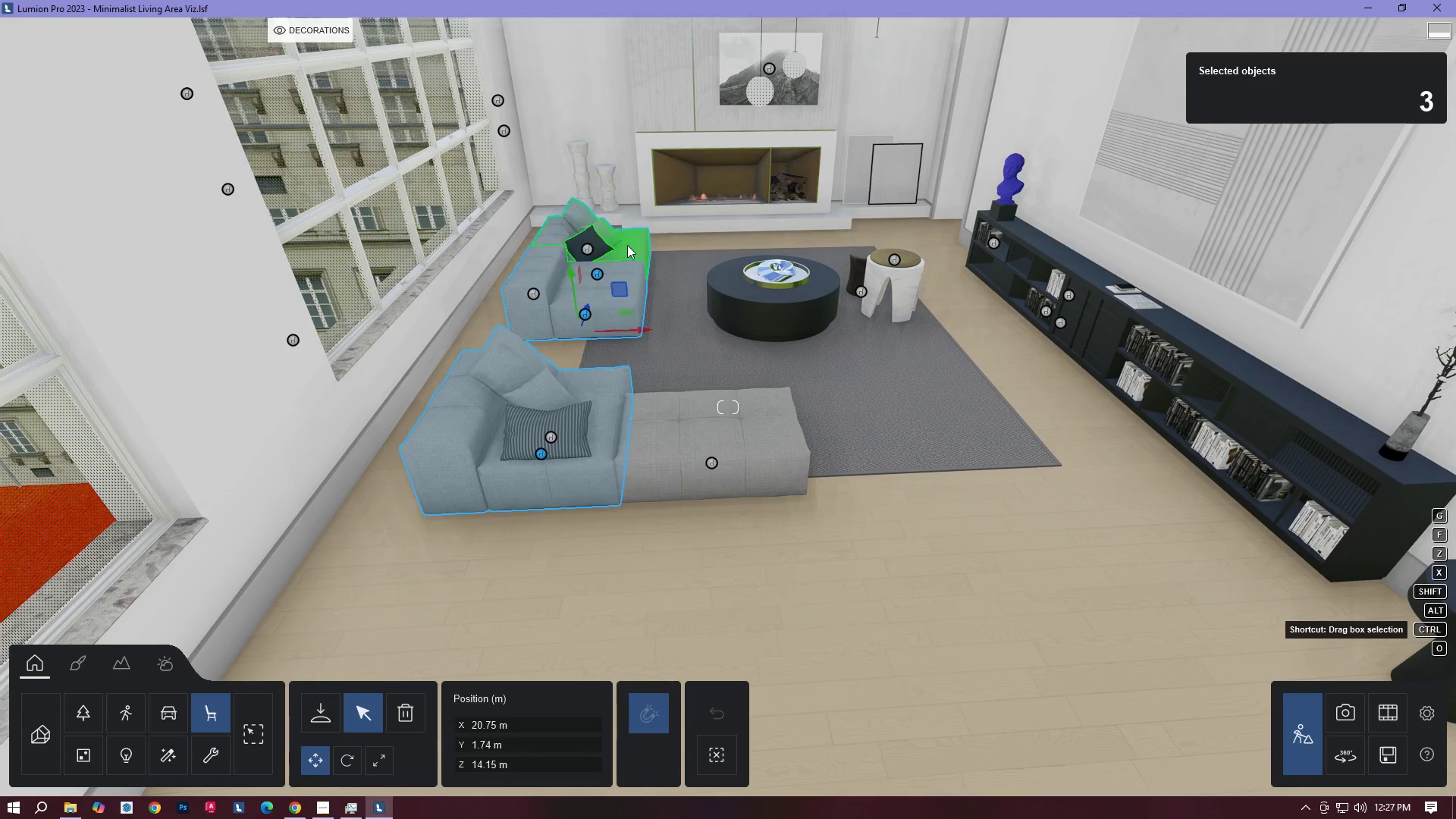 
hold_key(key=ControlLeft, duration=0.88)
left_click([670, 418])
 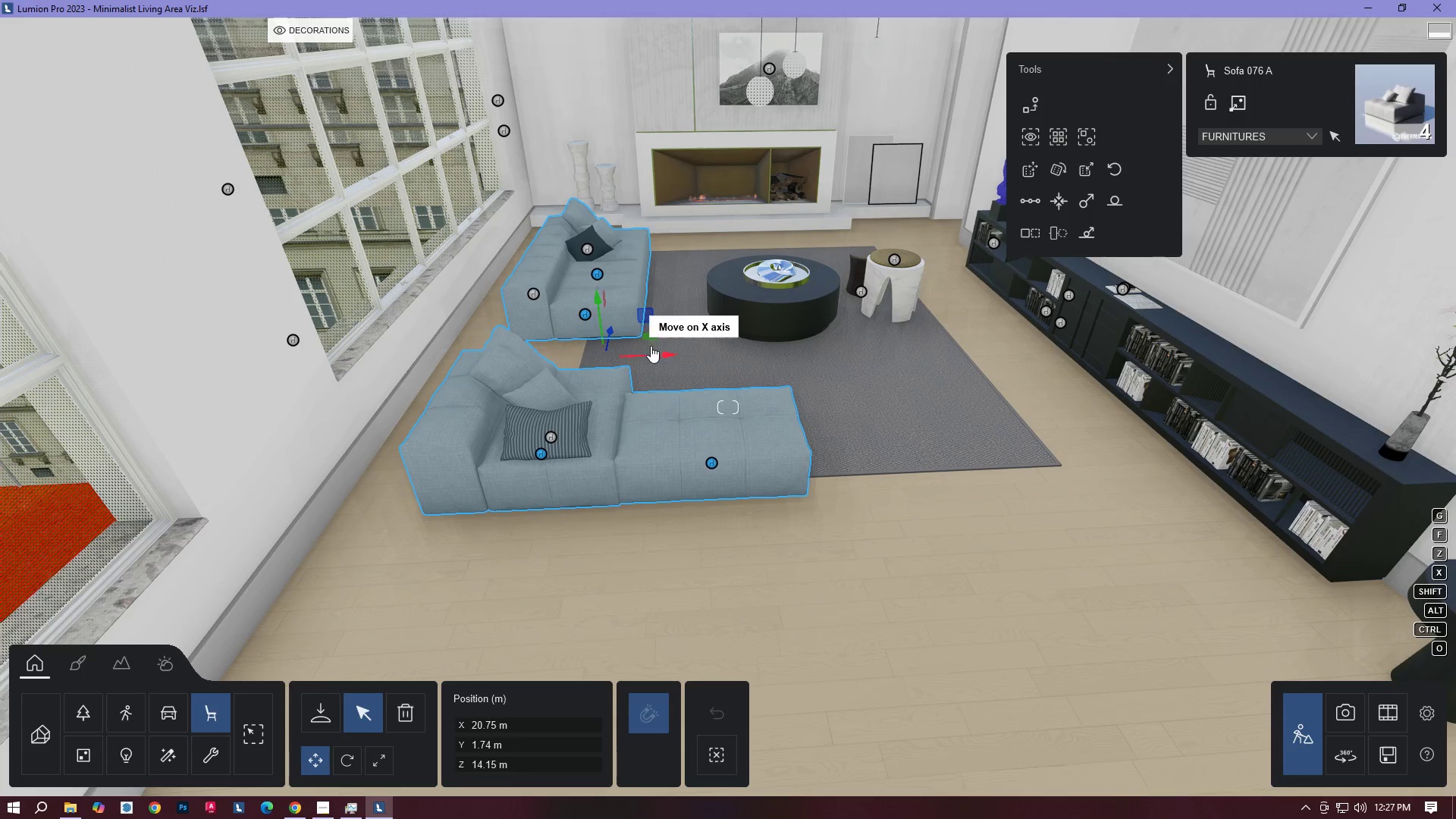 
left_click_drag(start_coordinate=[654, 348], to_coordinate=[674, 354])
 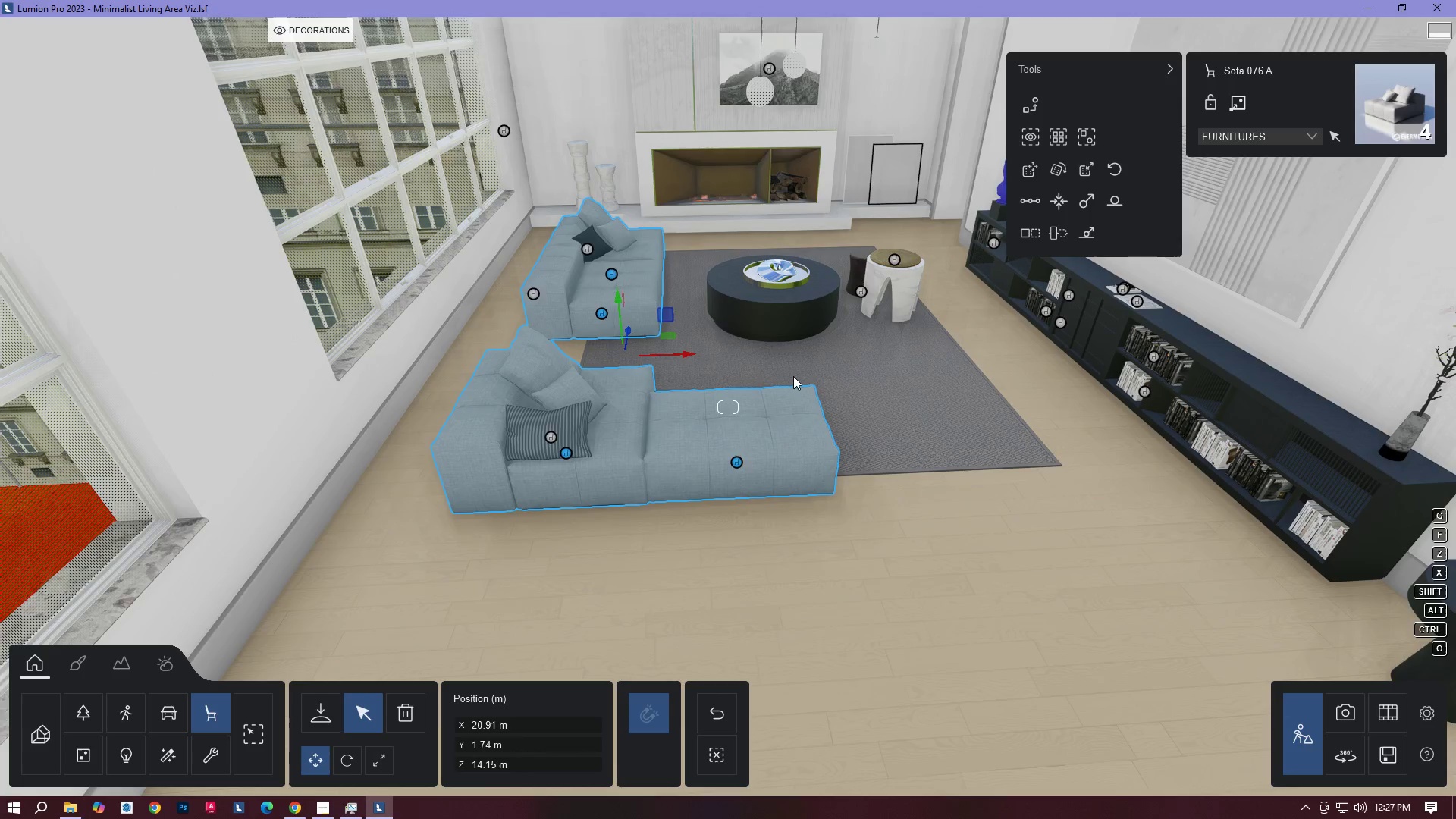 
hold_key(key=D, duration=1.12)
 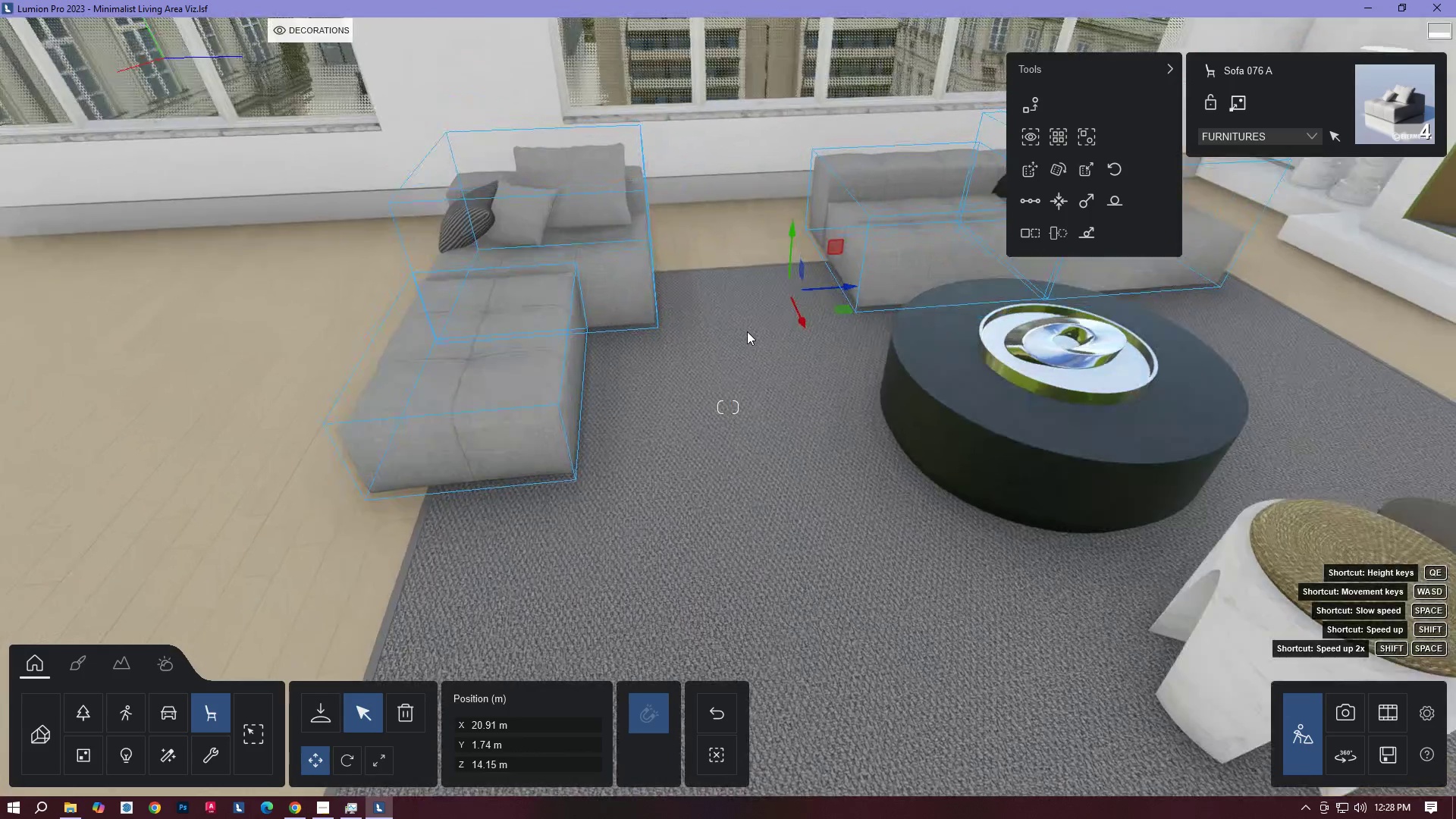 
hold_key(key=W, duration=0.45)
 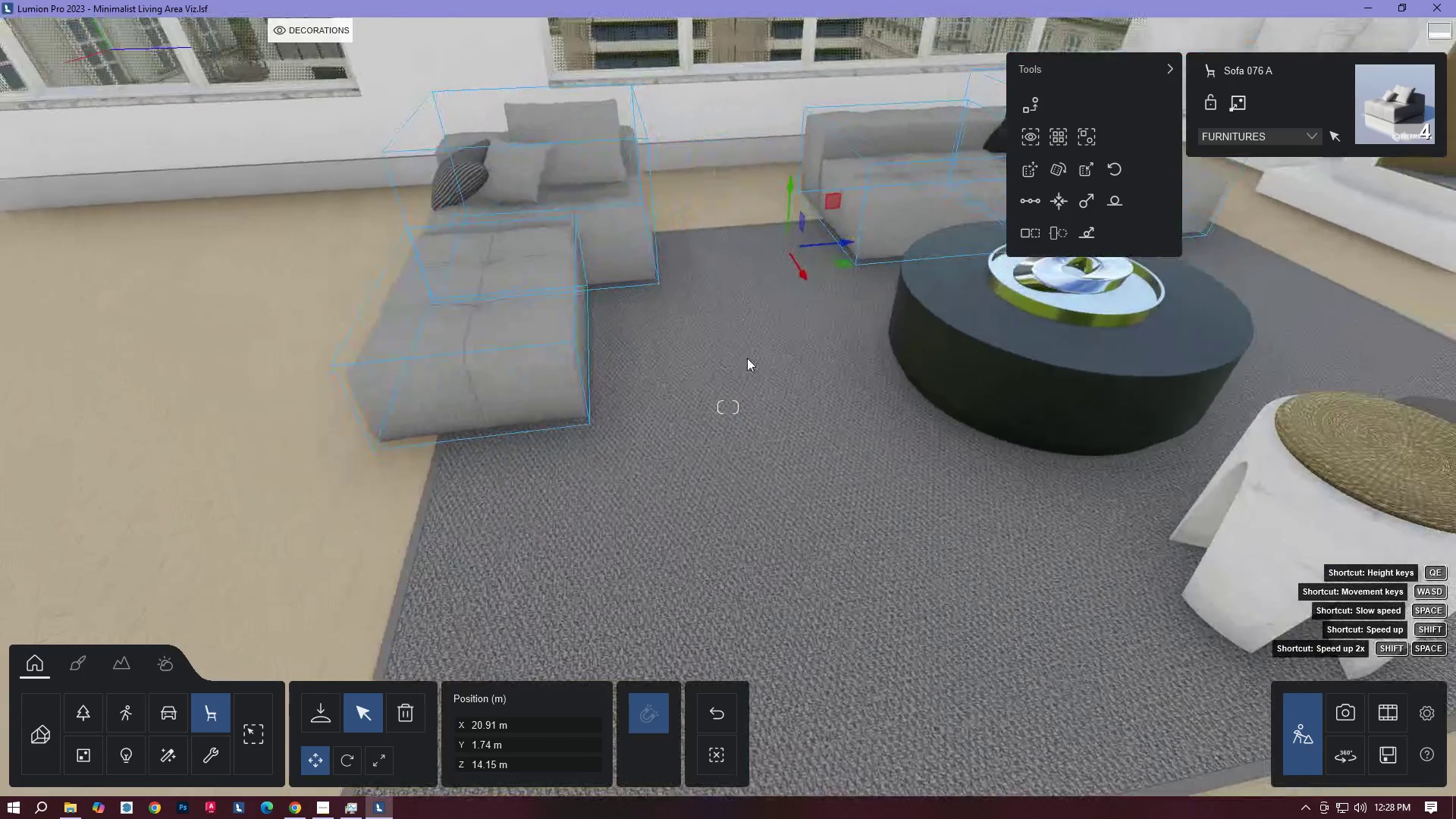 
type(QD)
 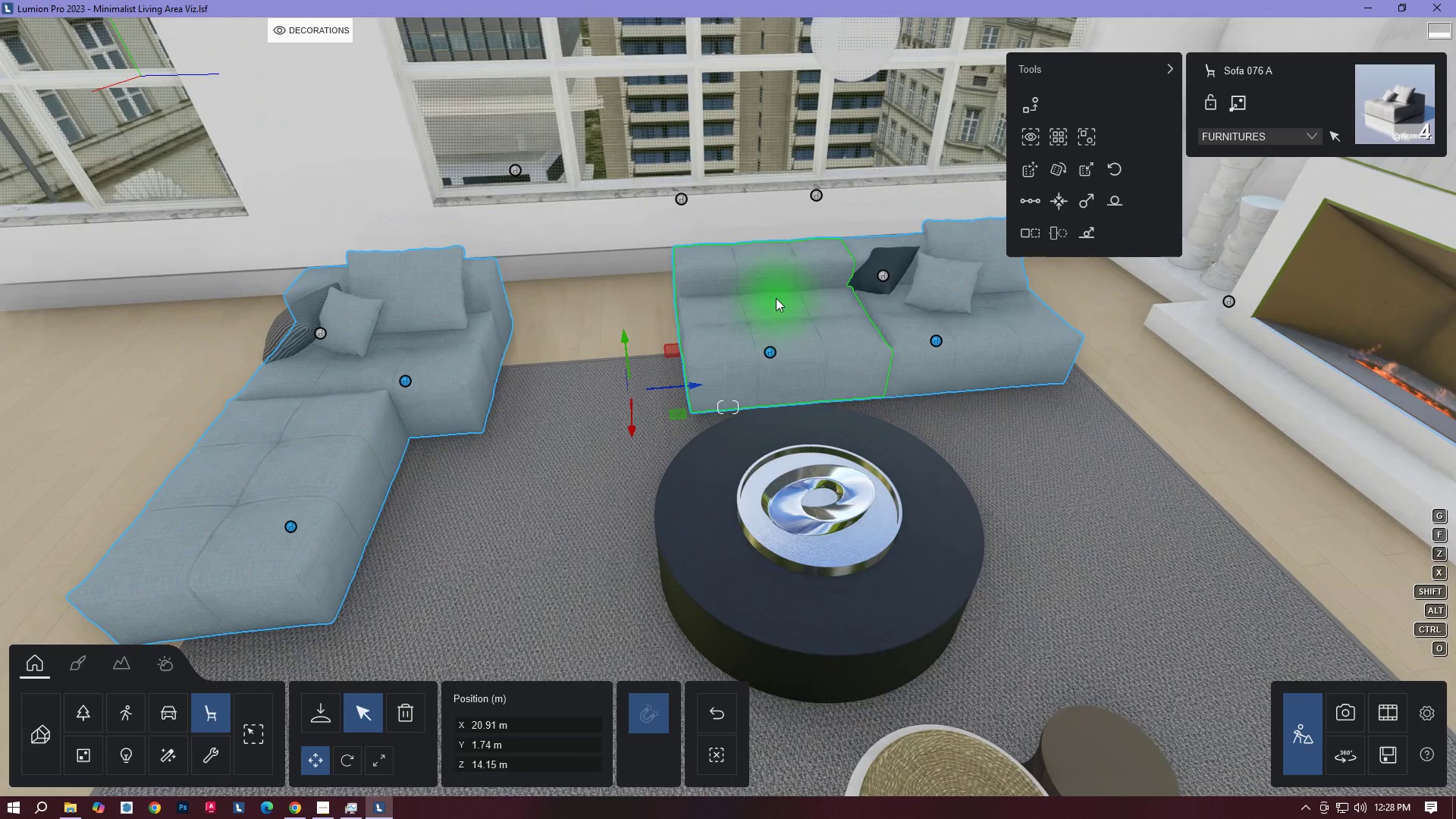 
left_click([780, 311])
 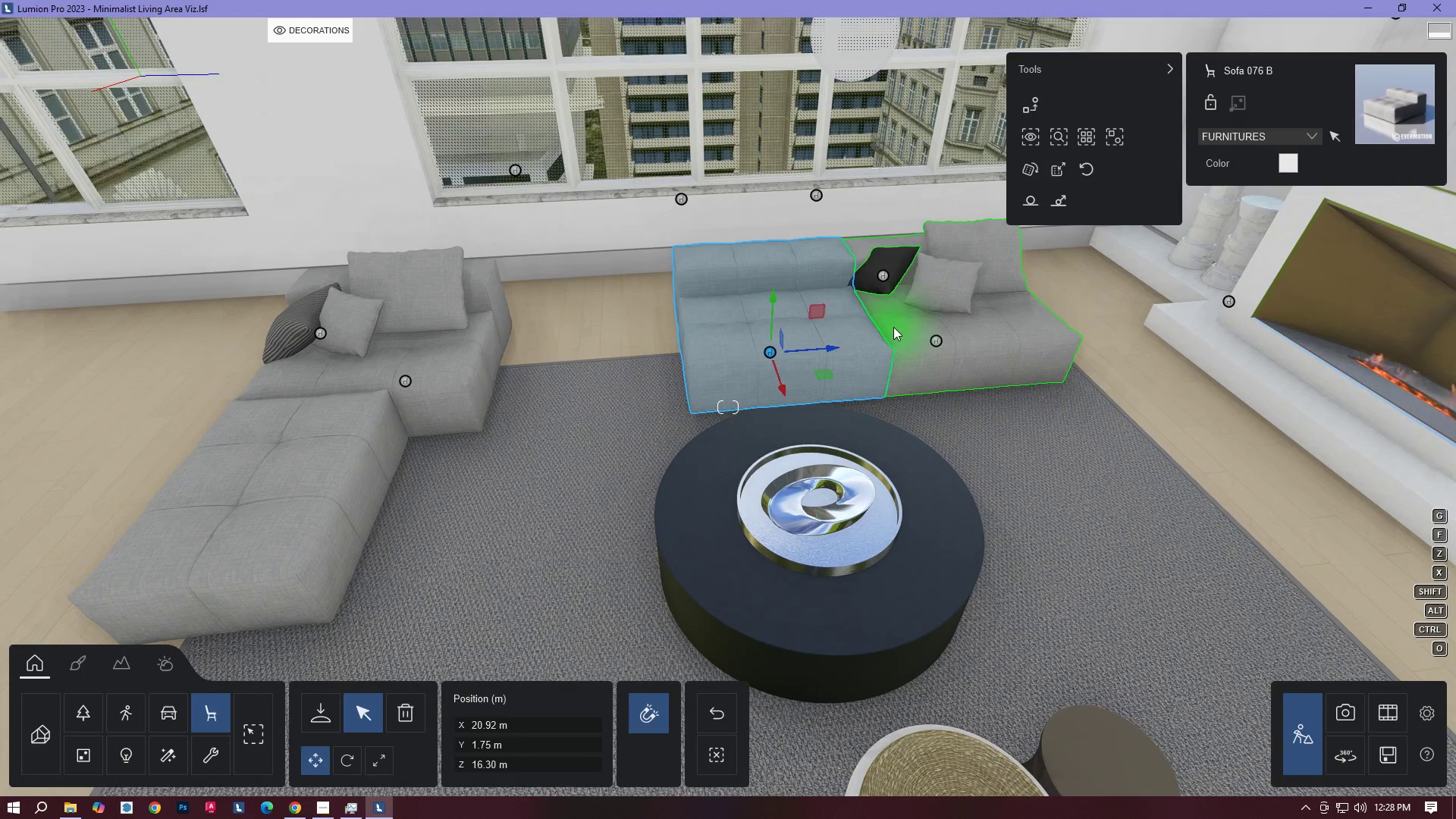 
hold_key(key=ControlLeft, duration=0.55)
left_click([916, 315])
 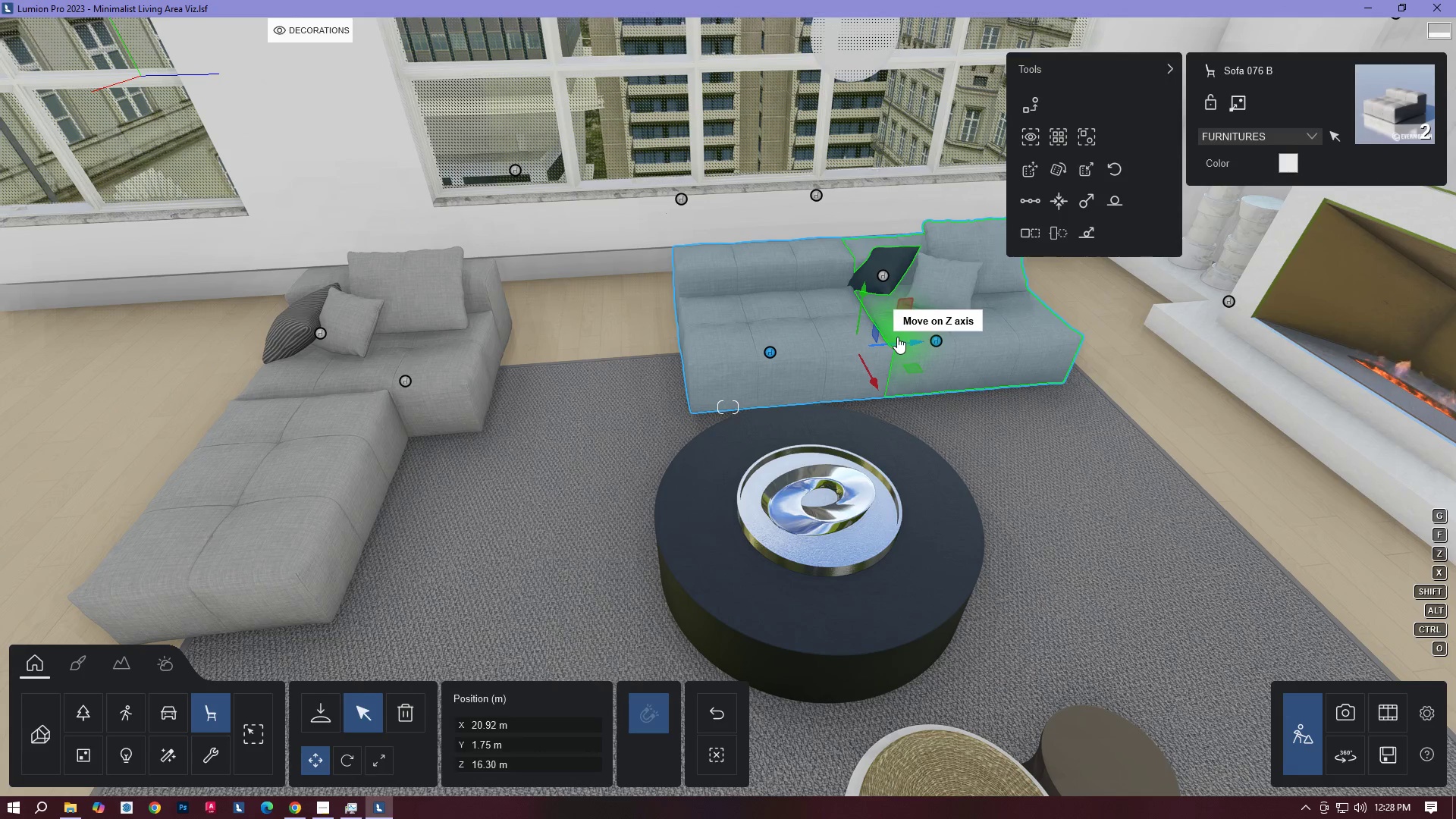 
left_click_drag(start_coordinate=[901, 338], to_coordinate=[731, 359])
 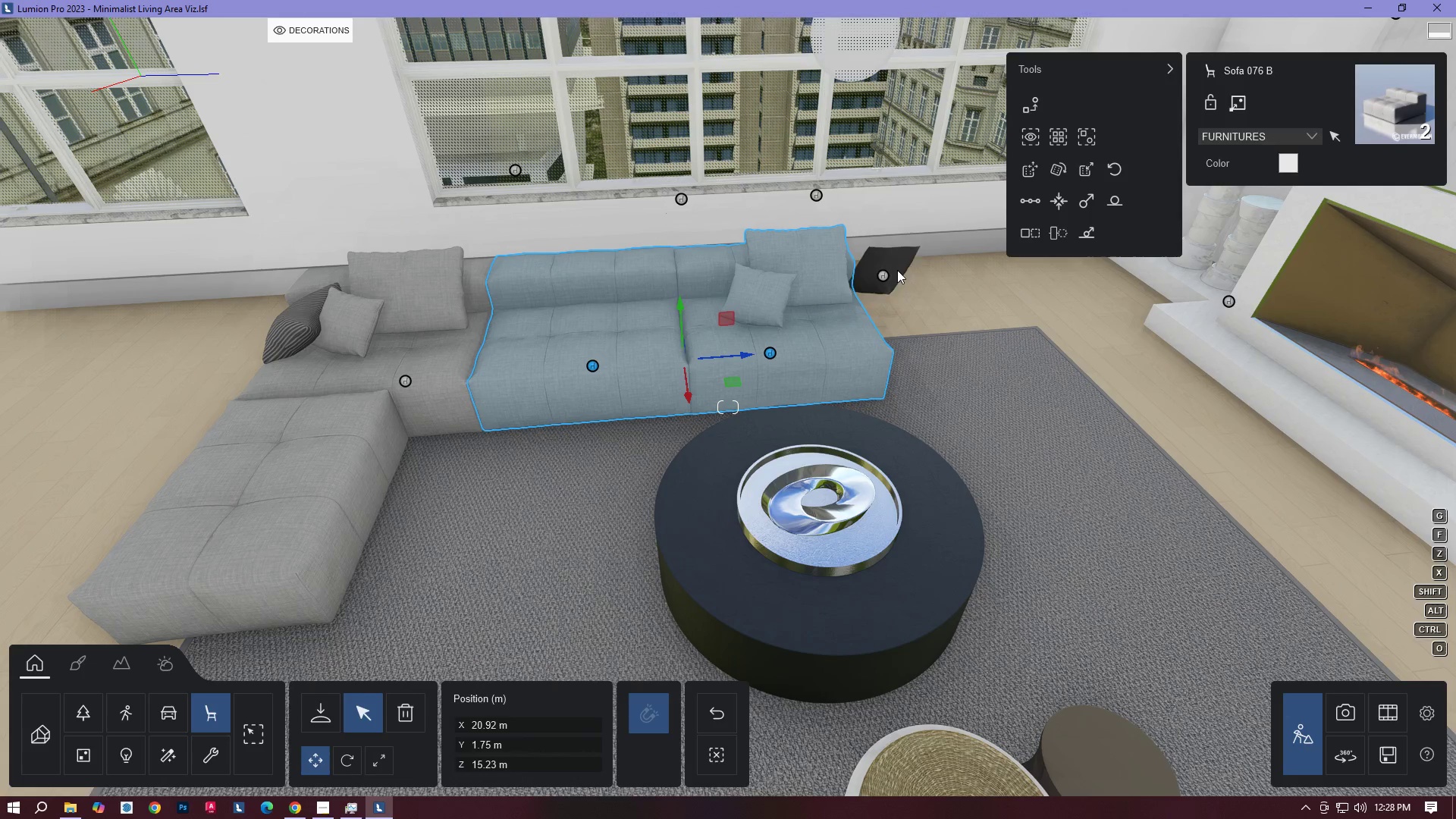 
left_click([897, 269])
 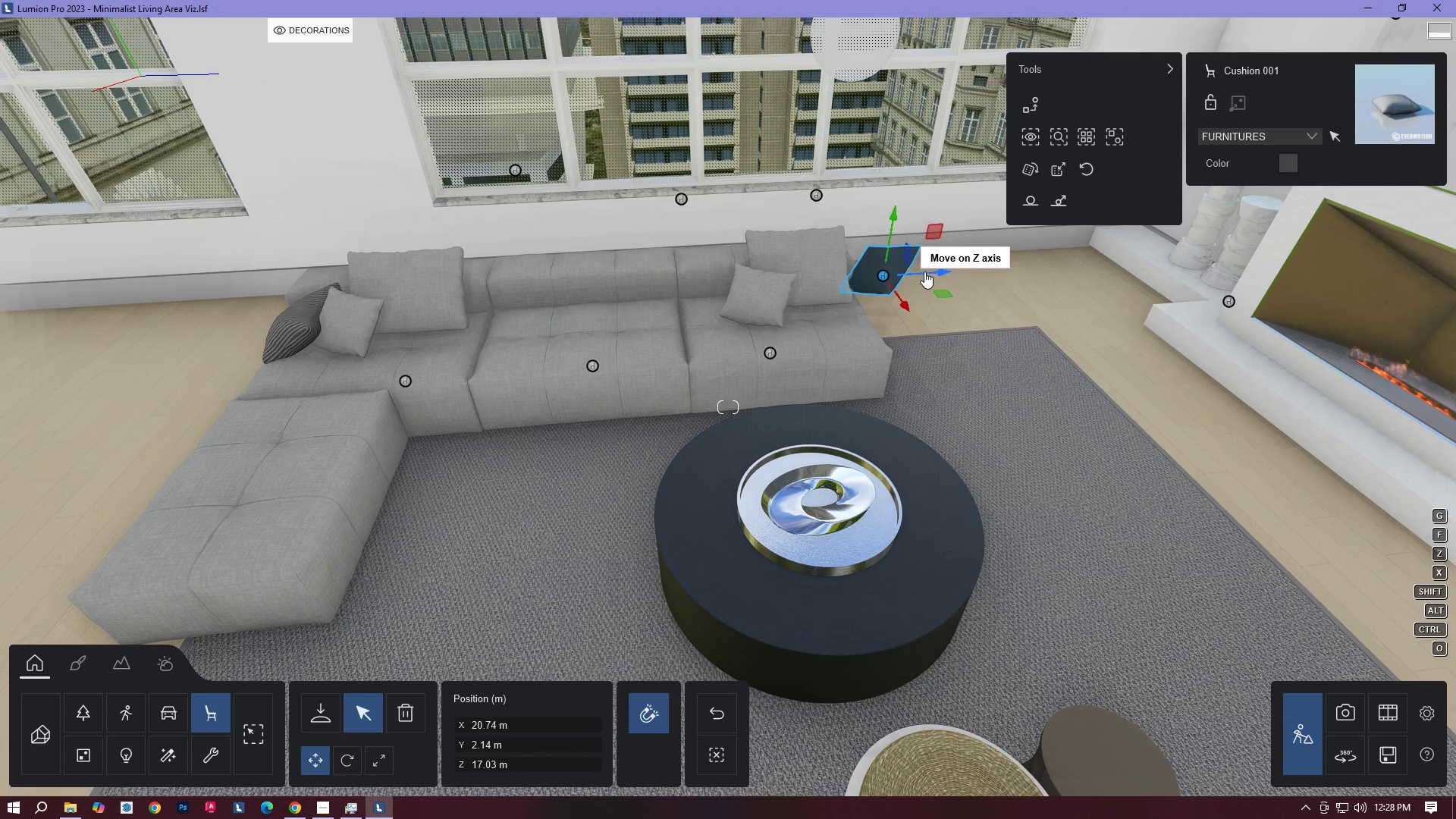 
left_click_drag(start_coordinate=[926, 271], to_coordinate=[758, 312])
 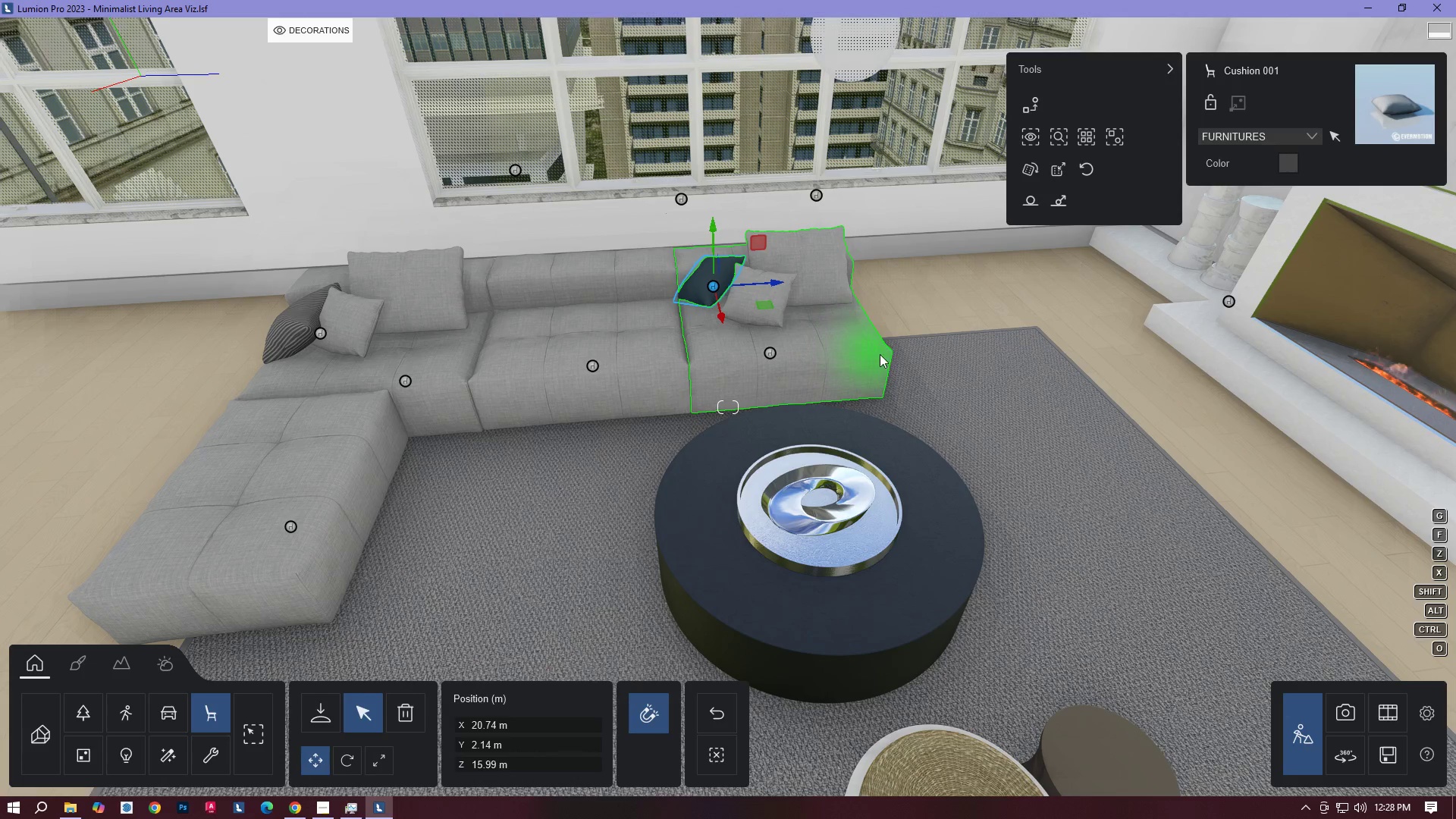 
type(SD)
 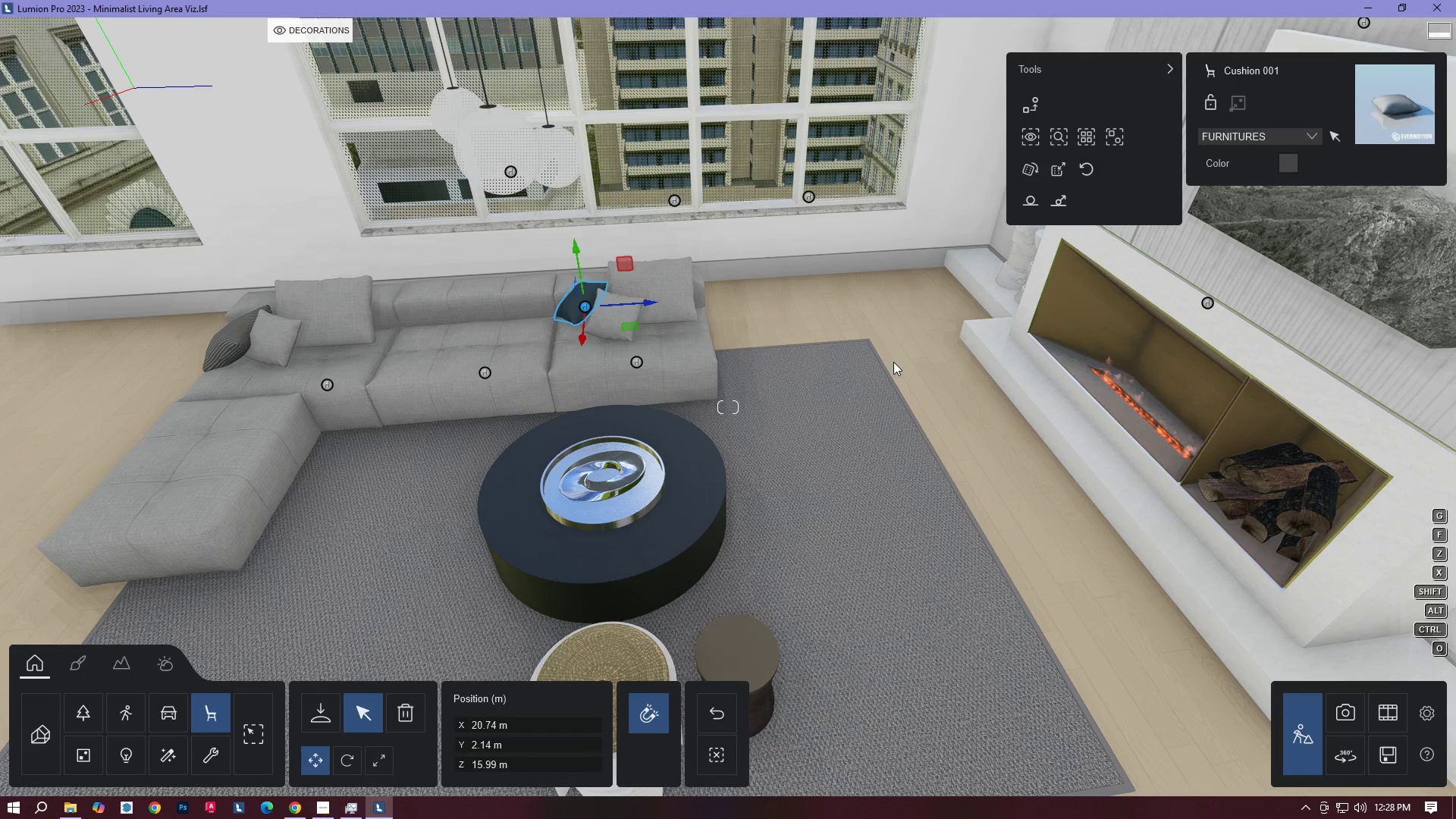 
wait(19.41)
 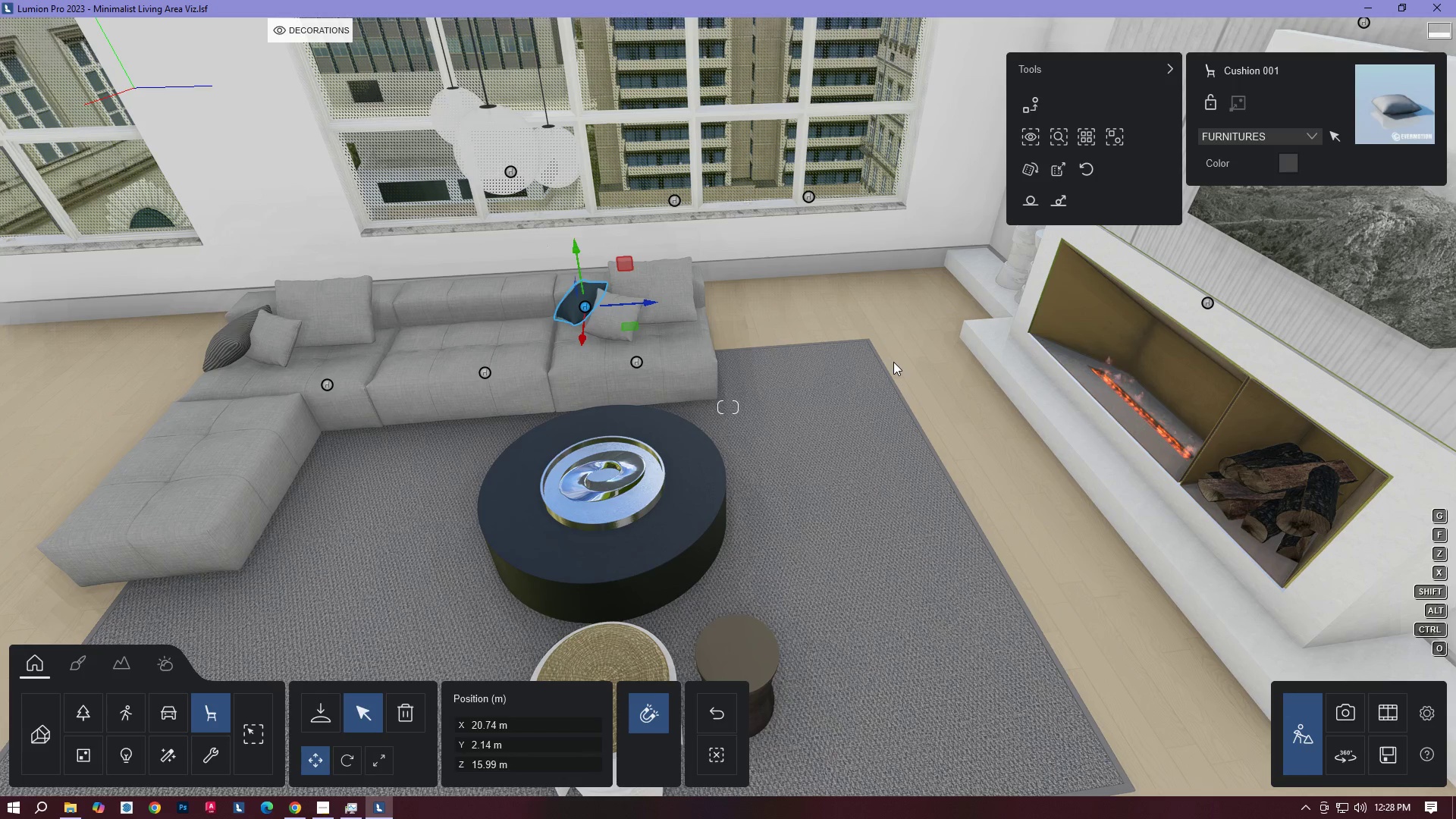 
key(W)
 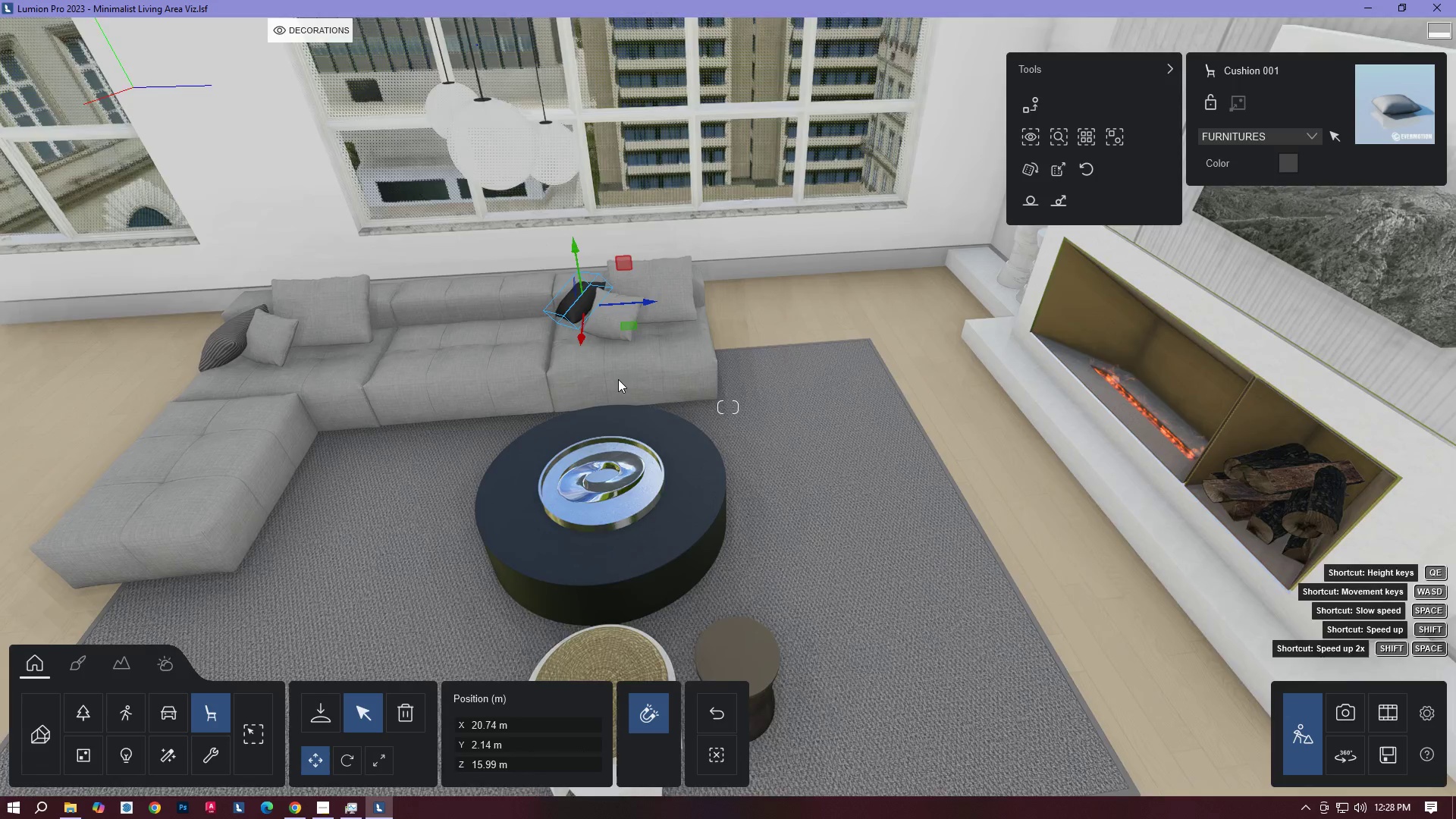 
hold_key(key=A, duration=0.36)
 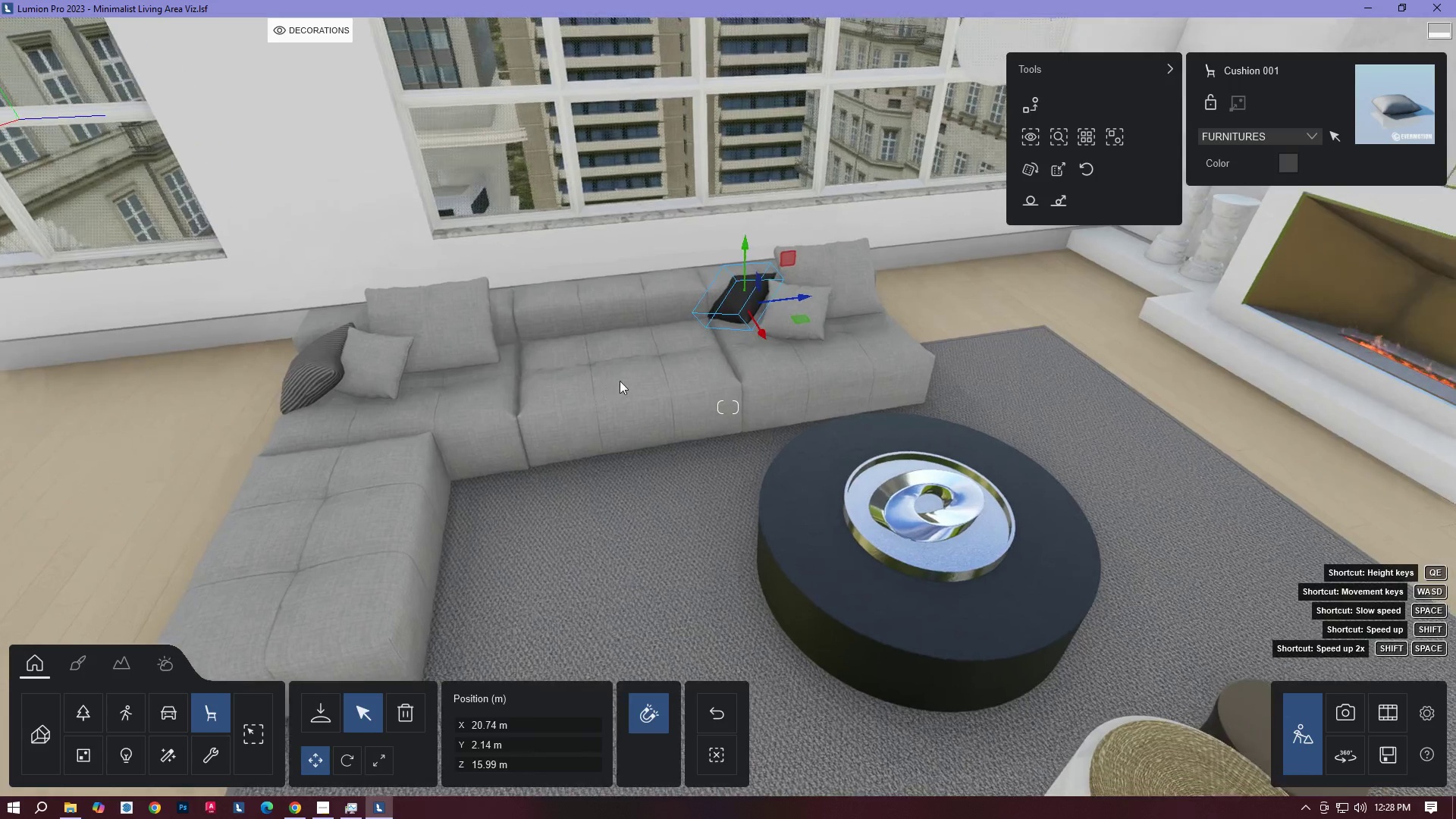 
right_click([616, 383])
 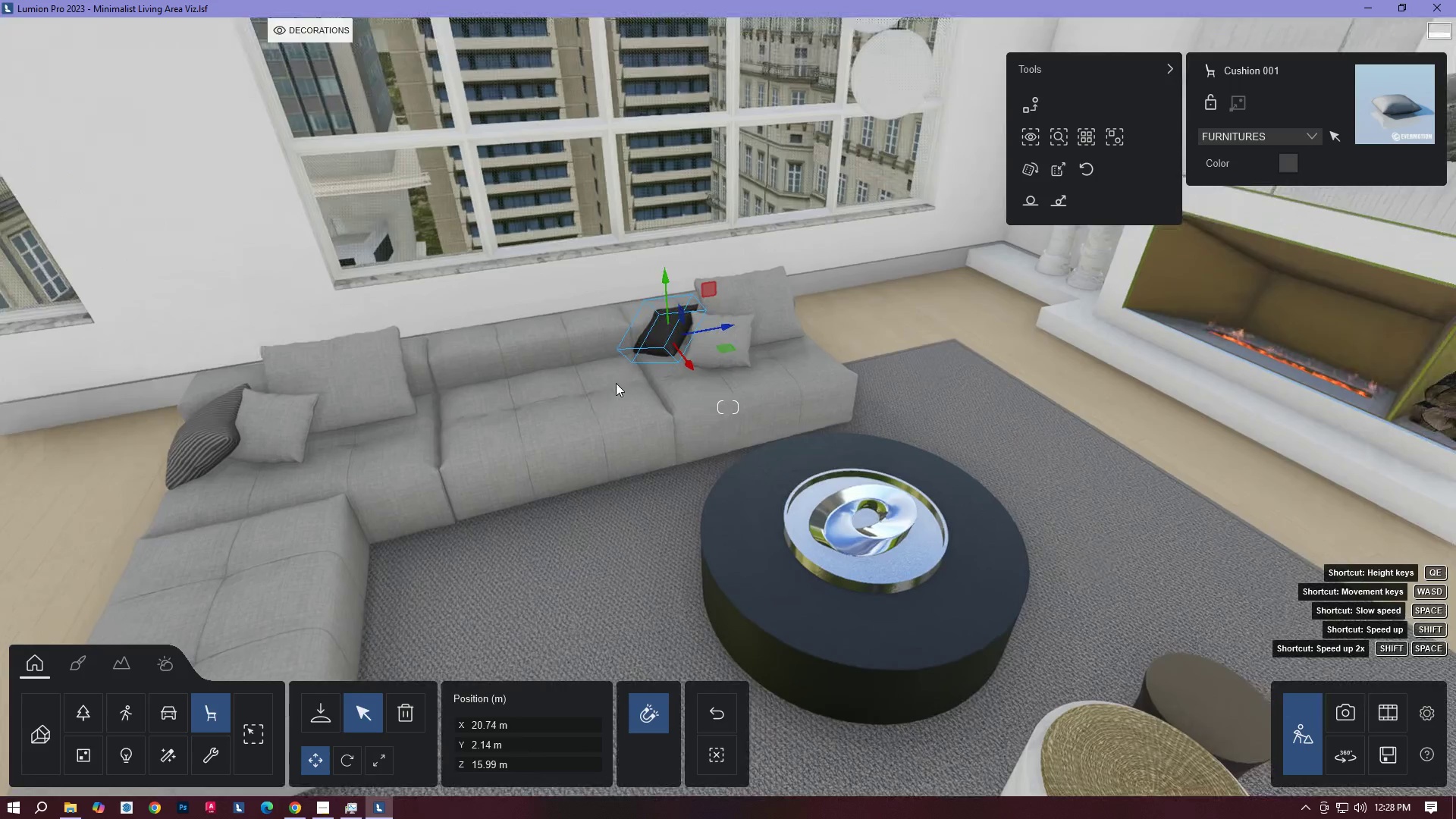 
type(DADQDD)
 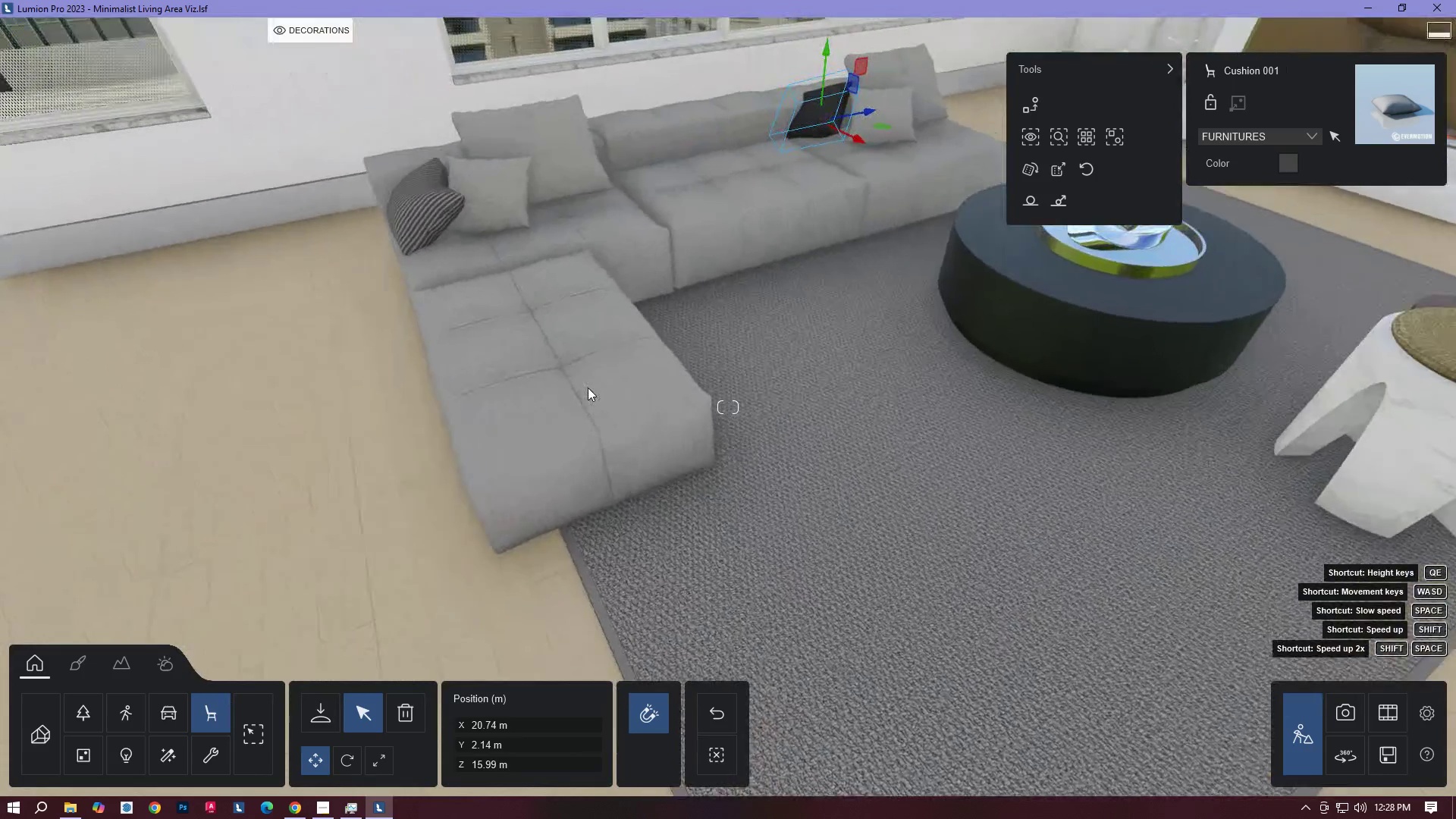 
hold_key(key=W, duration=0.36)
 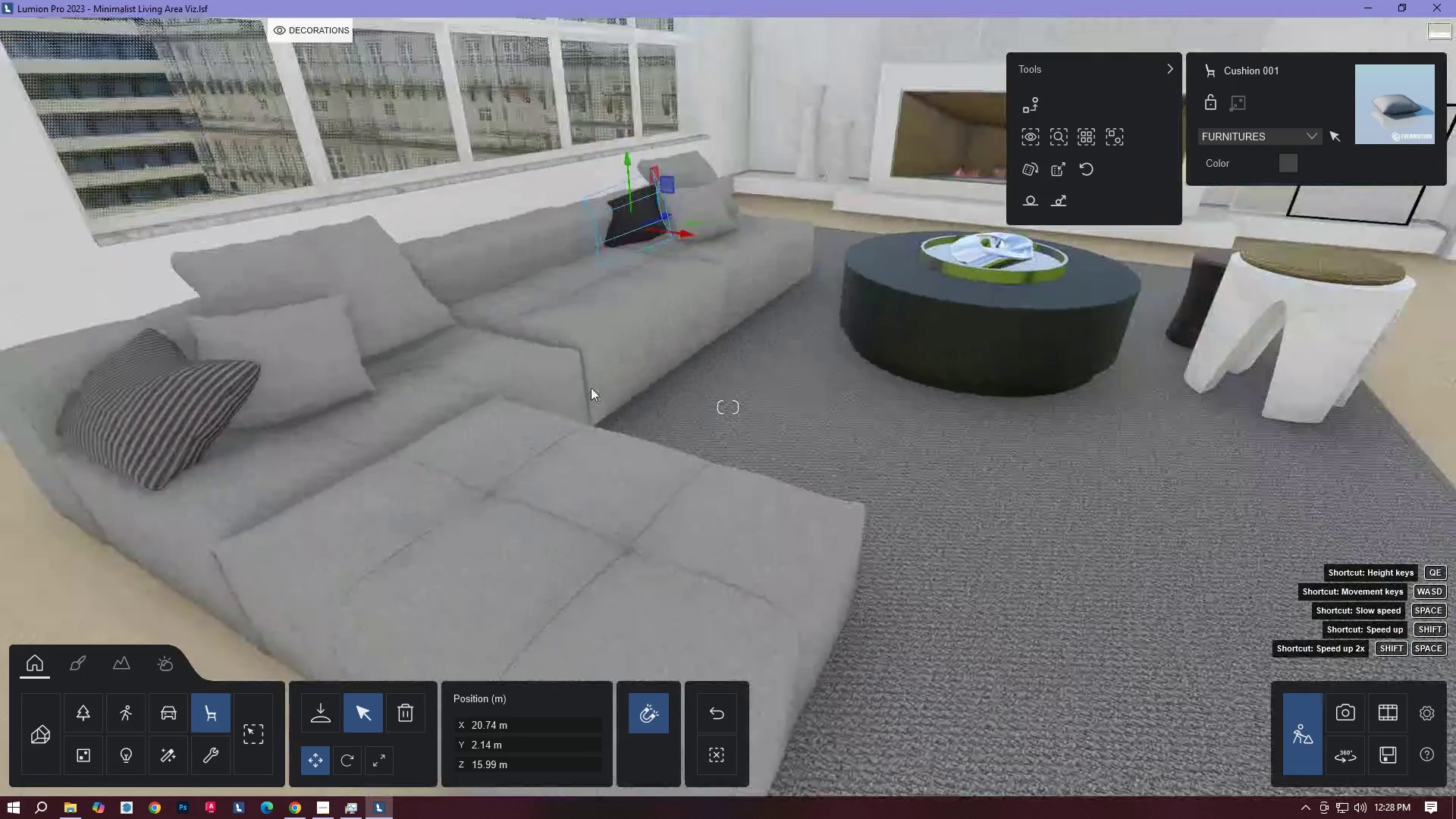 
hold_key(key=D, duration=0.36)
 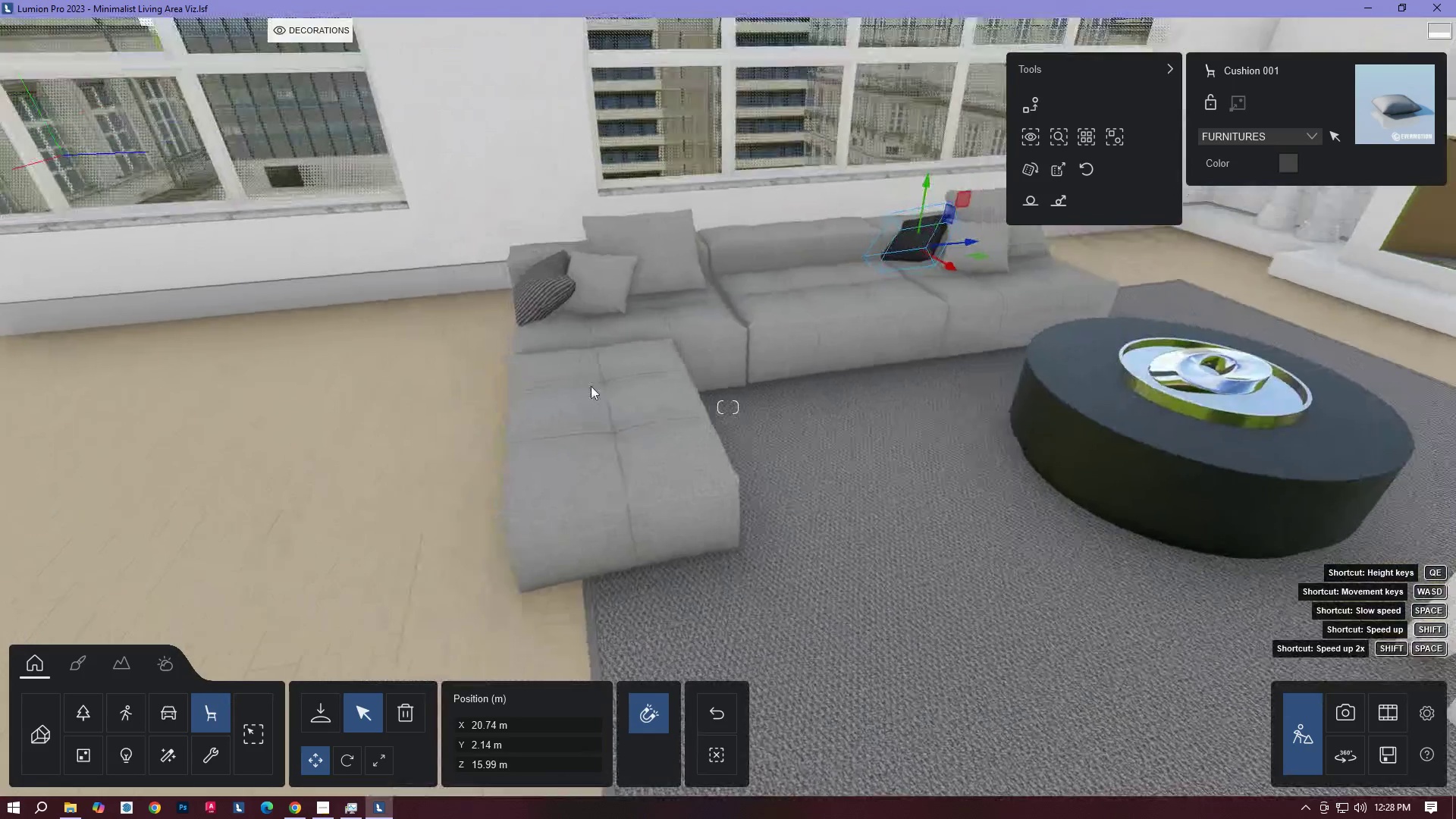 
hold_key(key=A, duration=0.33)
 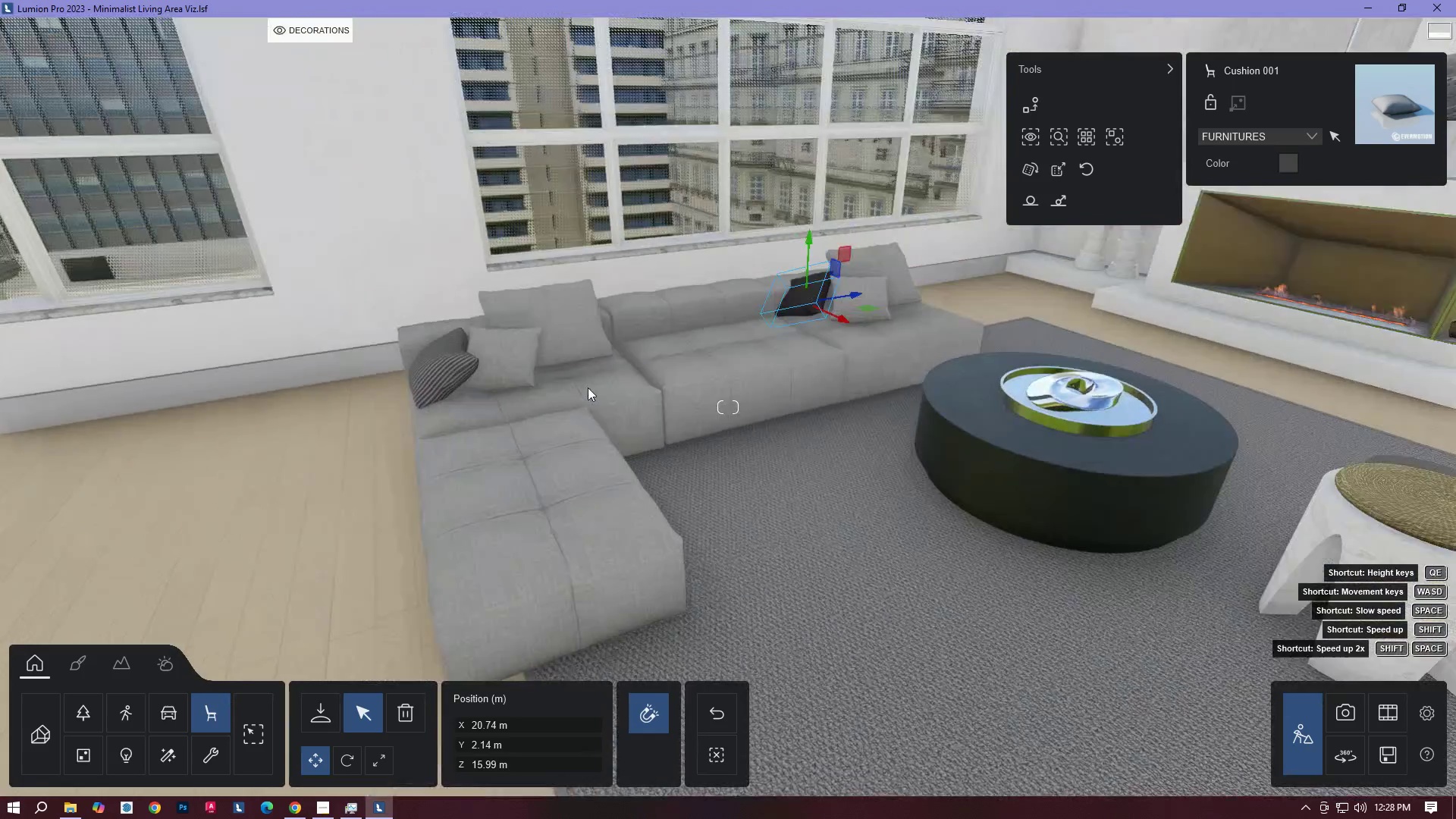 
right_click([588, 388])
 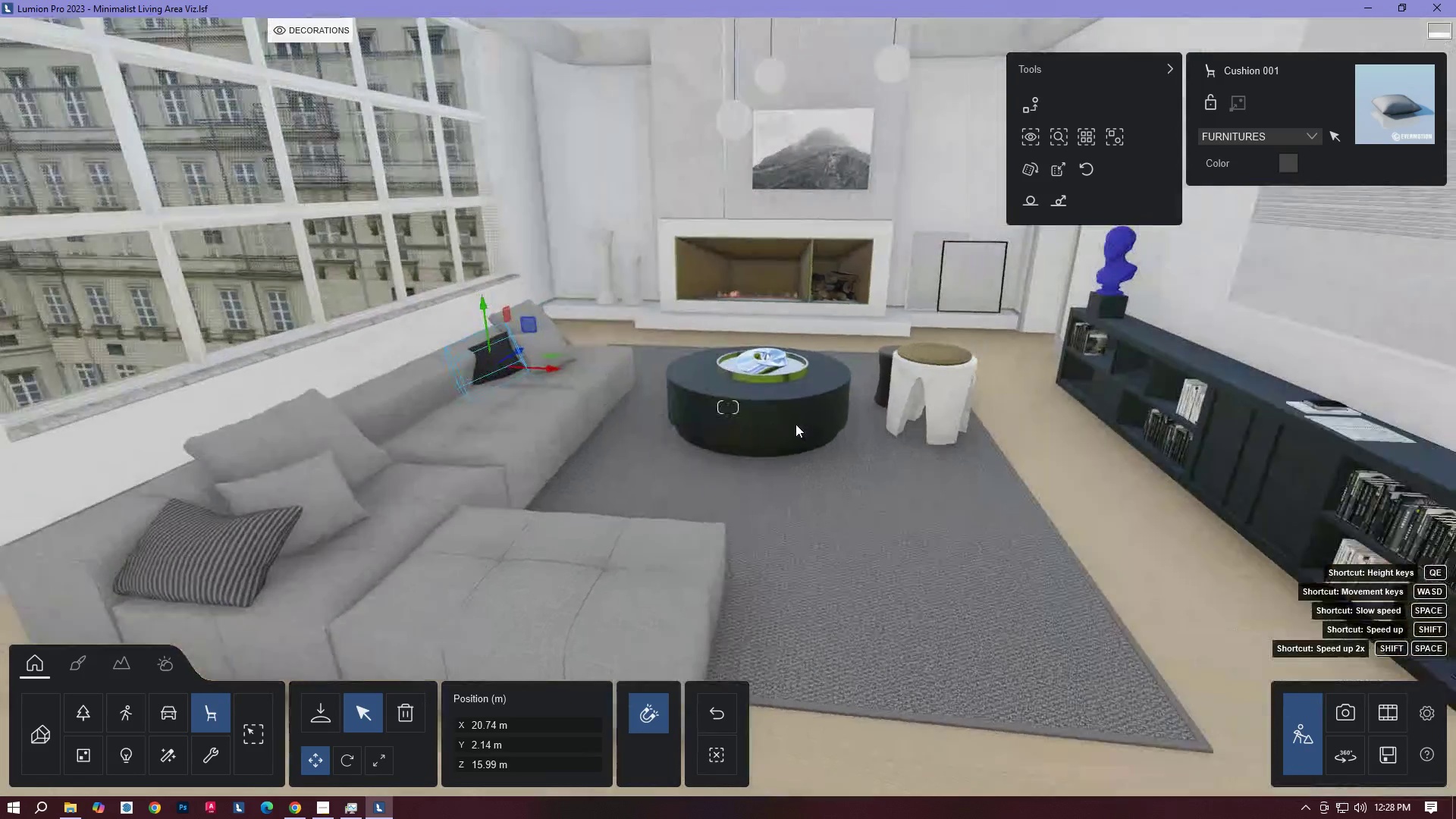 
type(ASDDAD)
 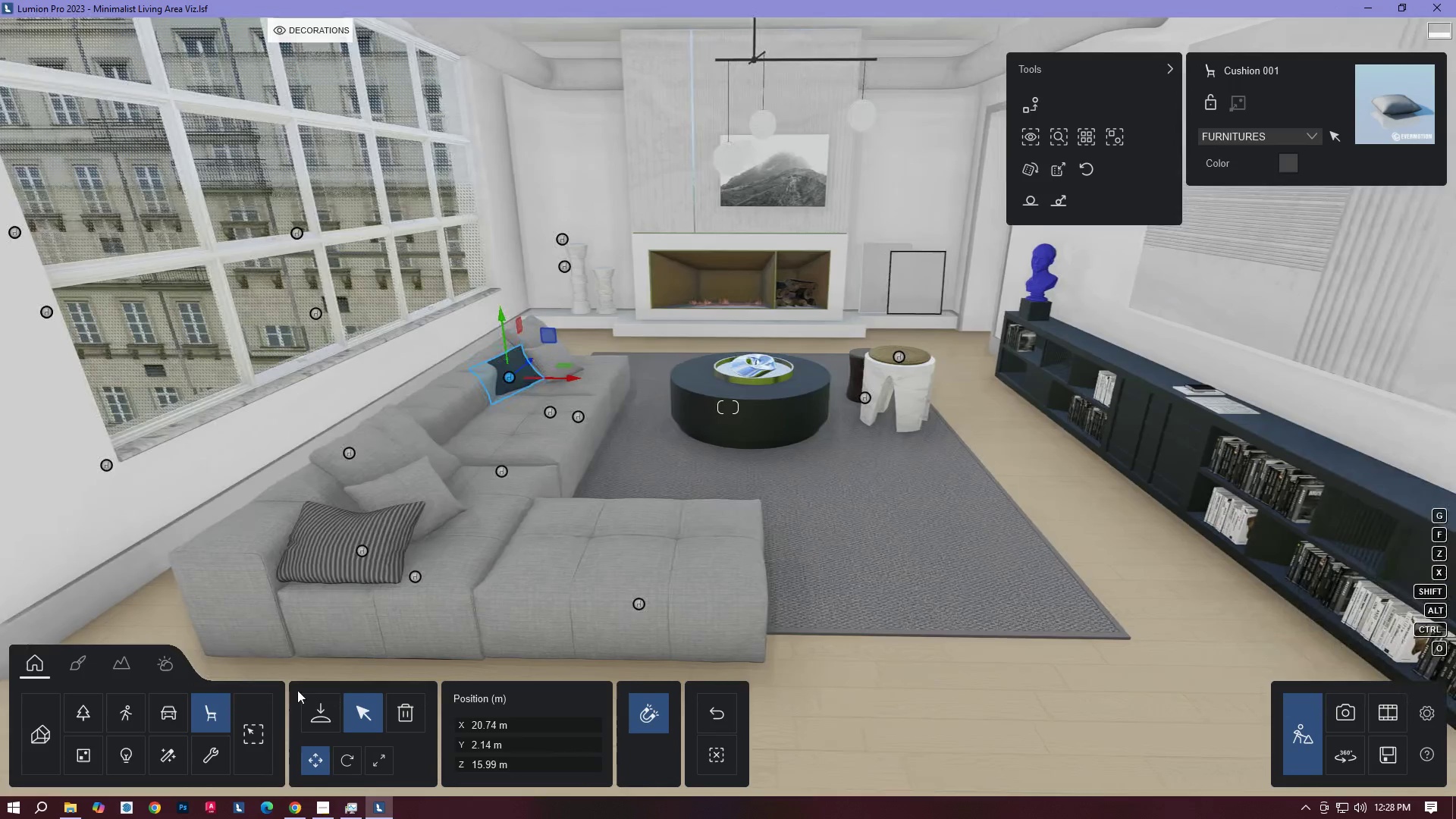 
left_click([306, 707])
 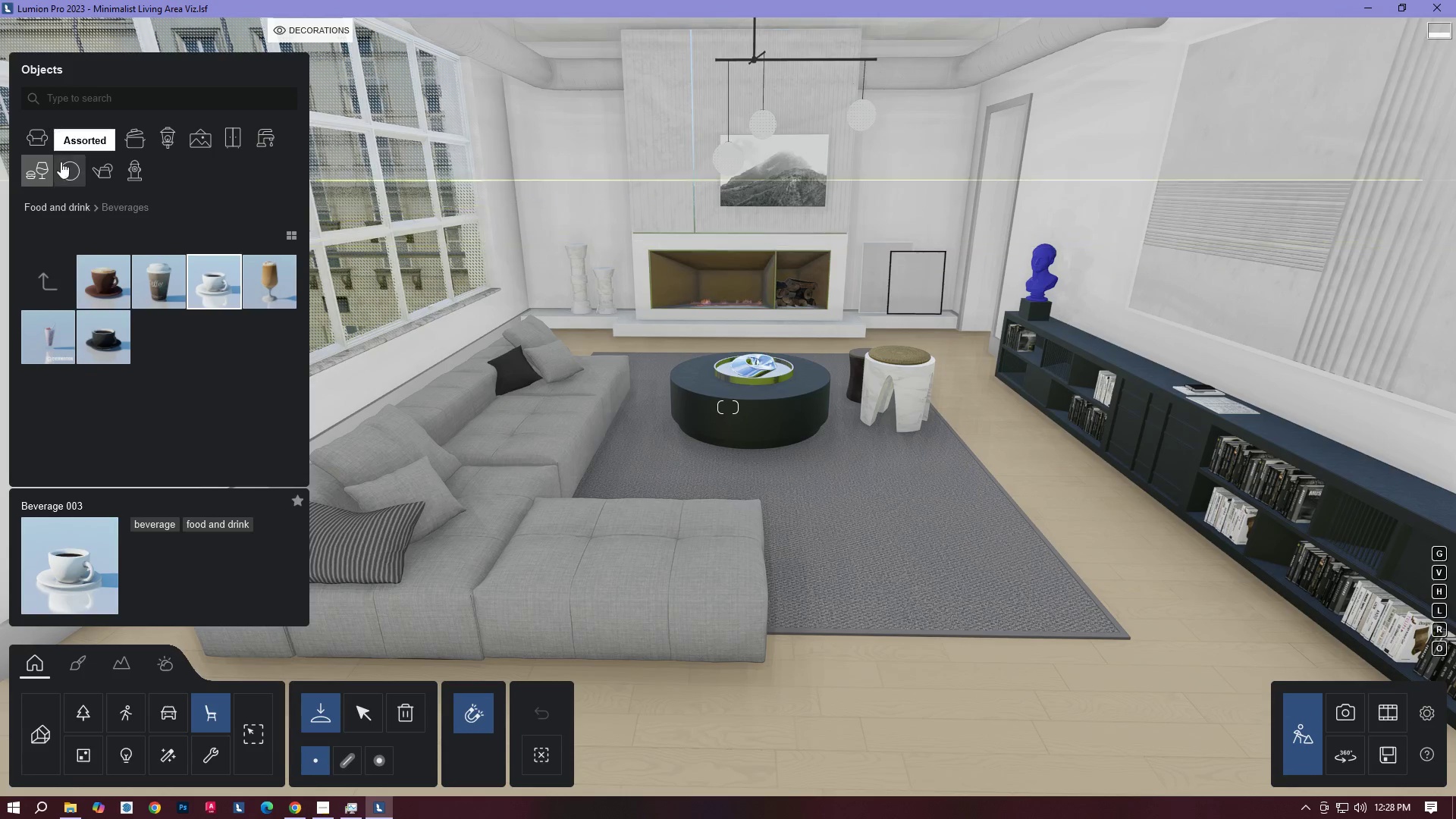 
left_click([39, 137])
 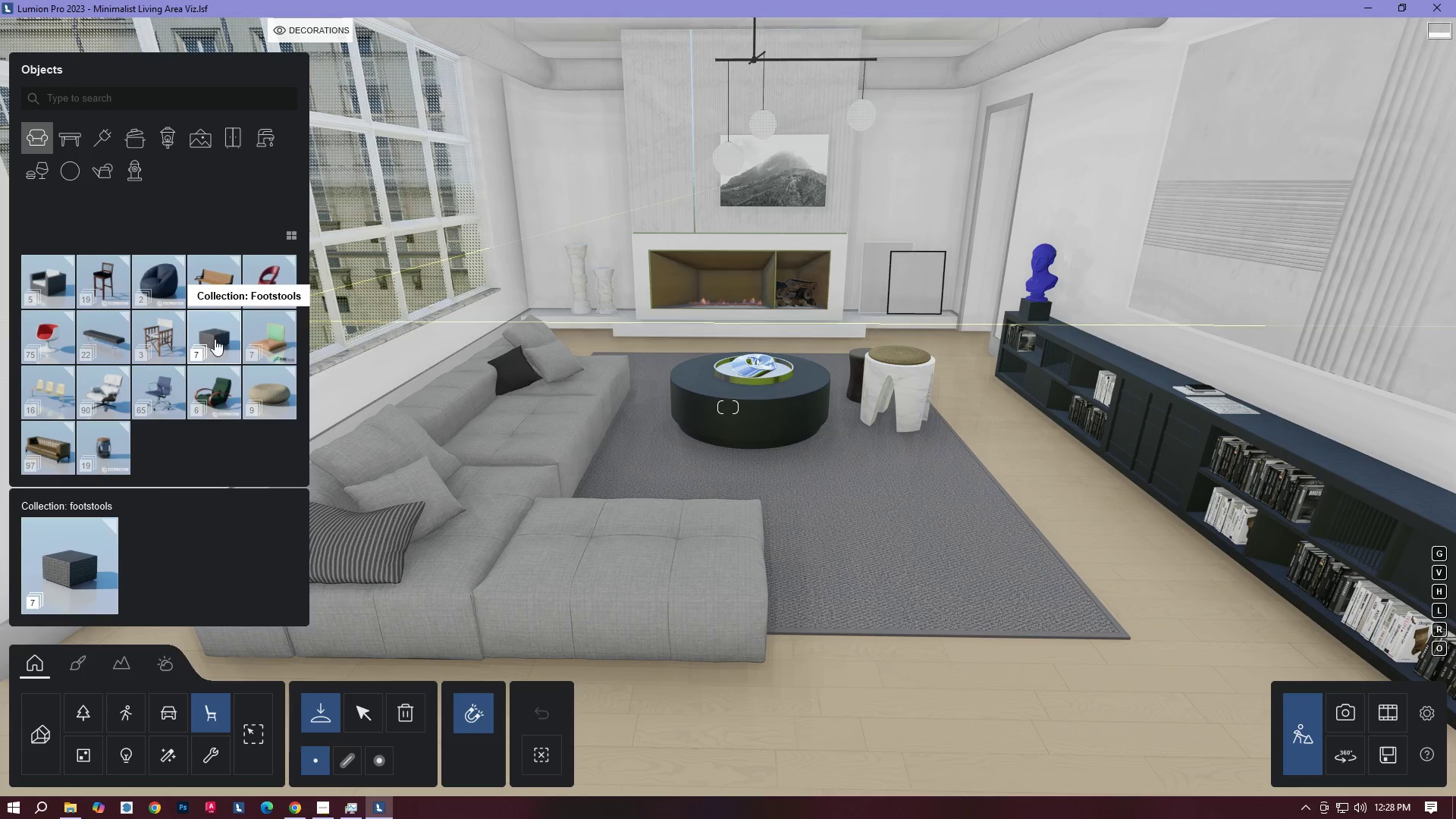 
wait(6.34)
 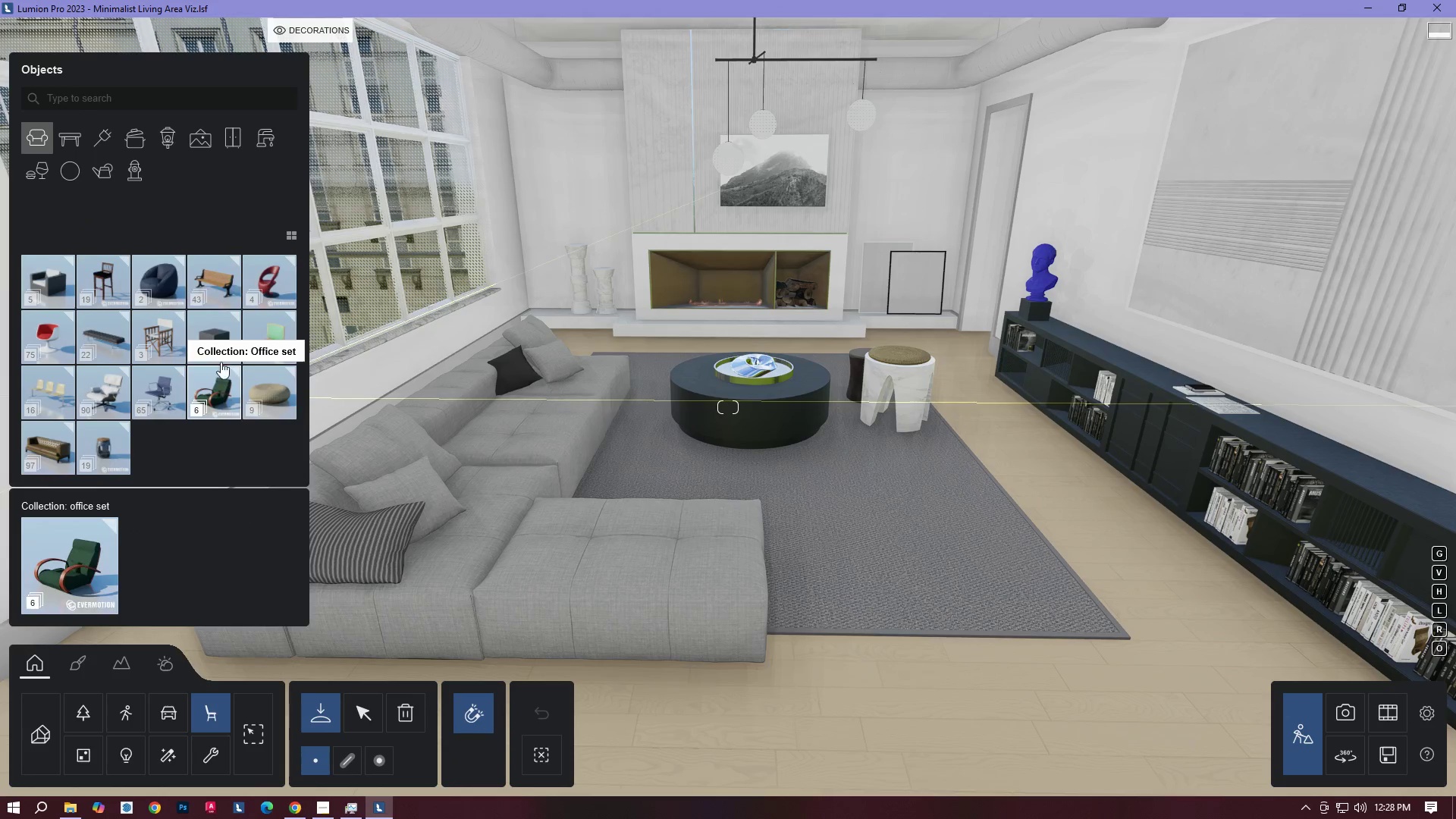 
left_click([119, 375])
 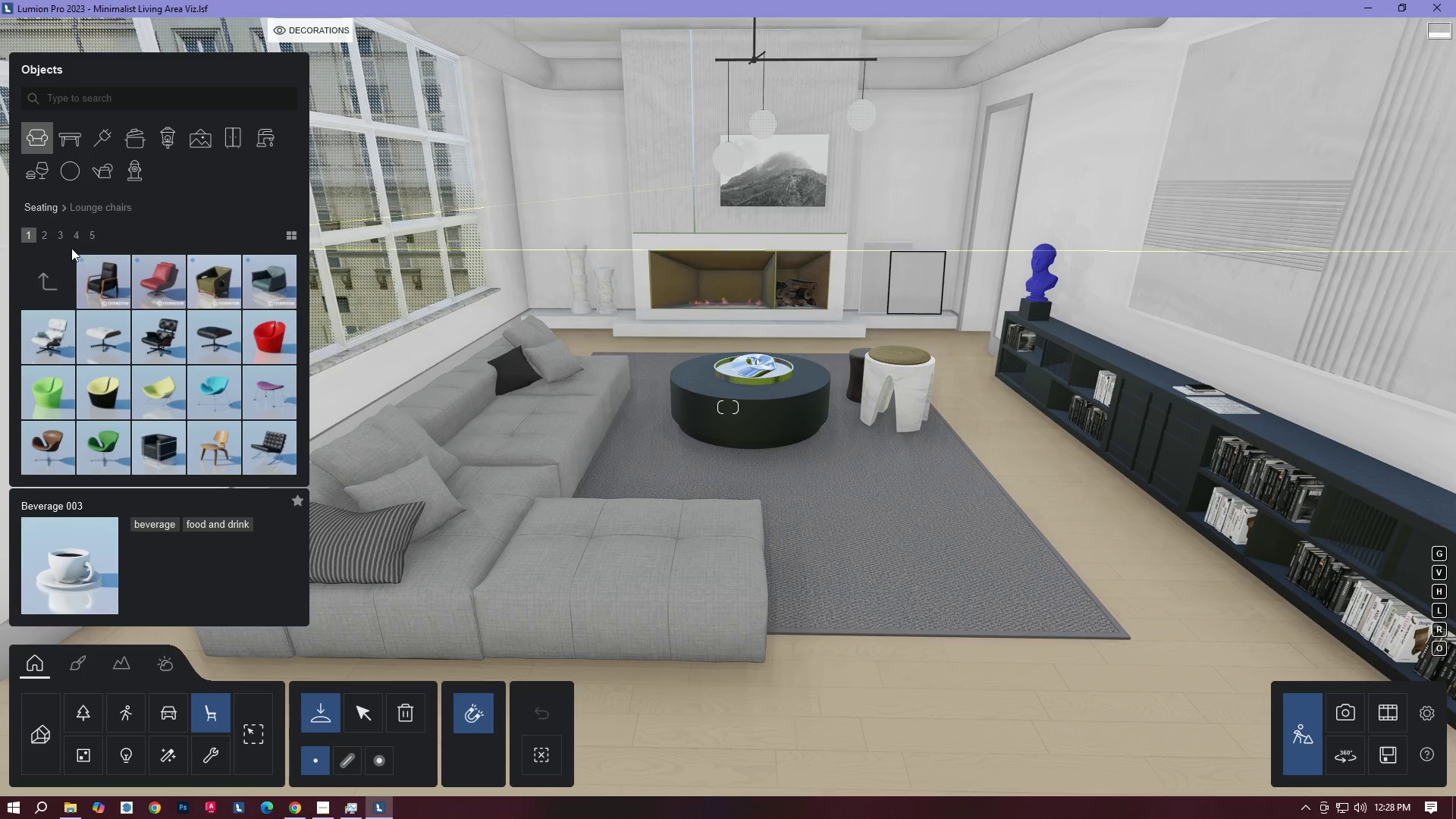 
left_click([92, 275])
 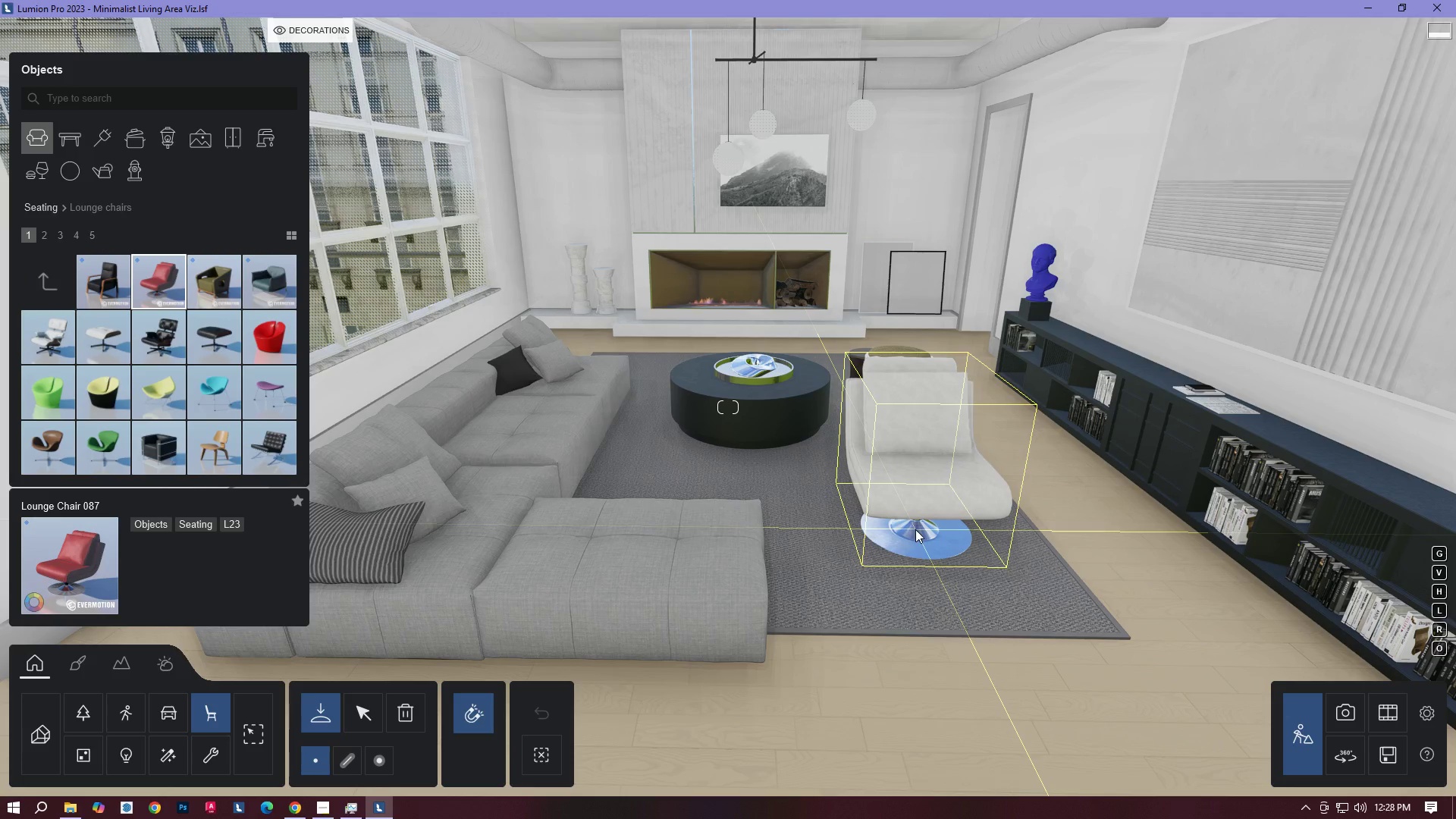 
wait(5.31)
 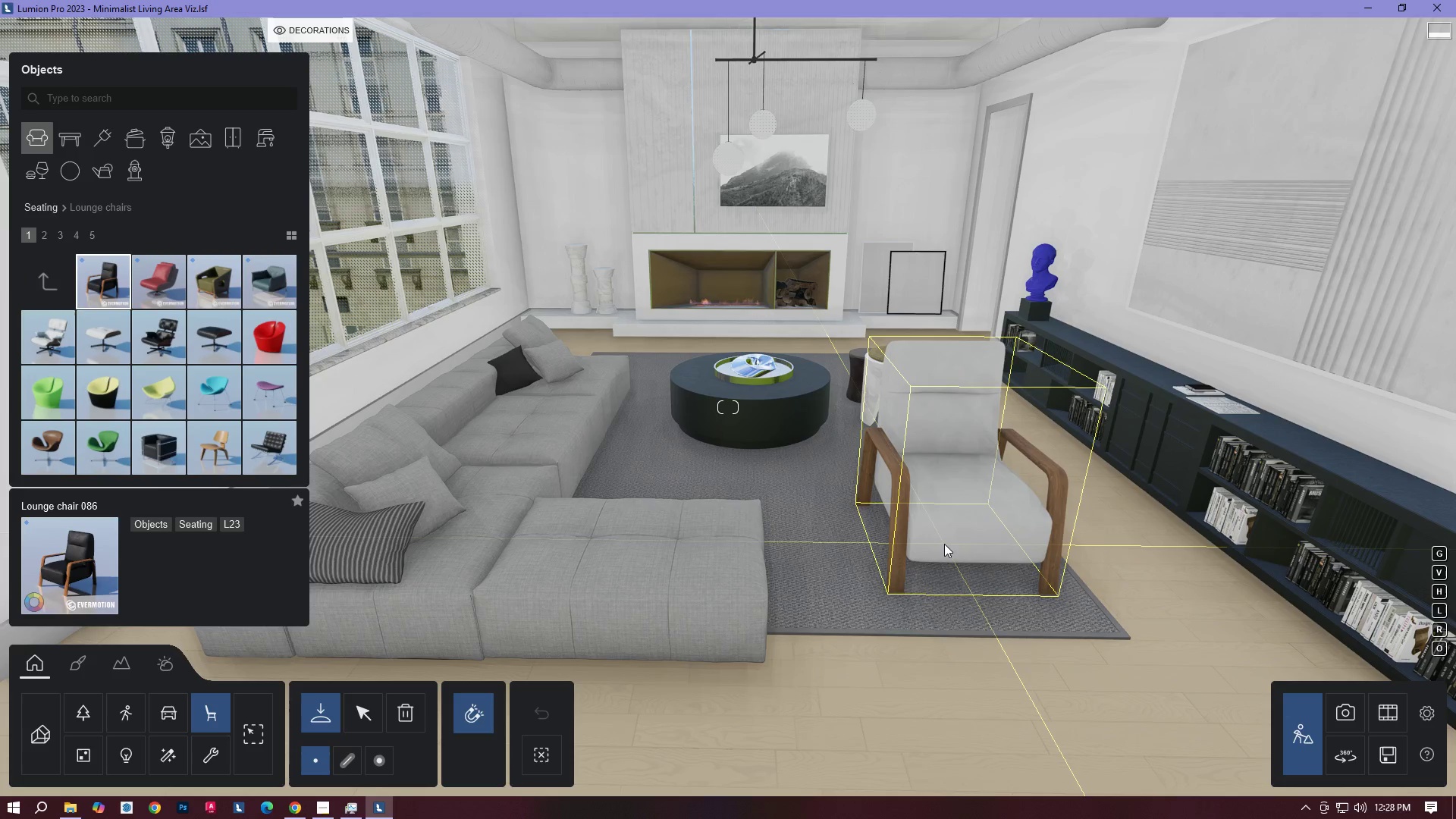 
type(DDA)
 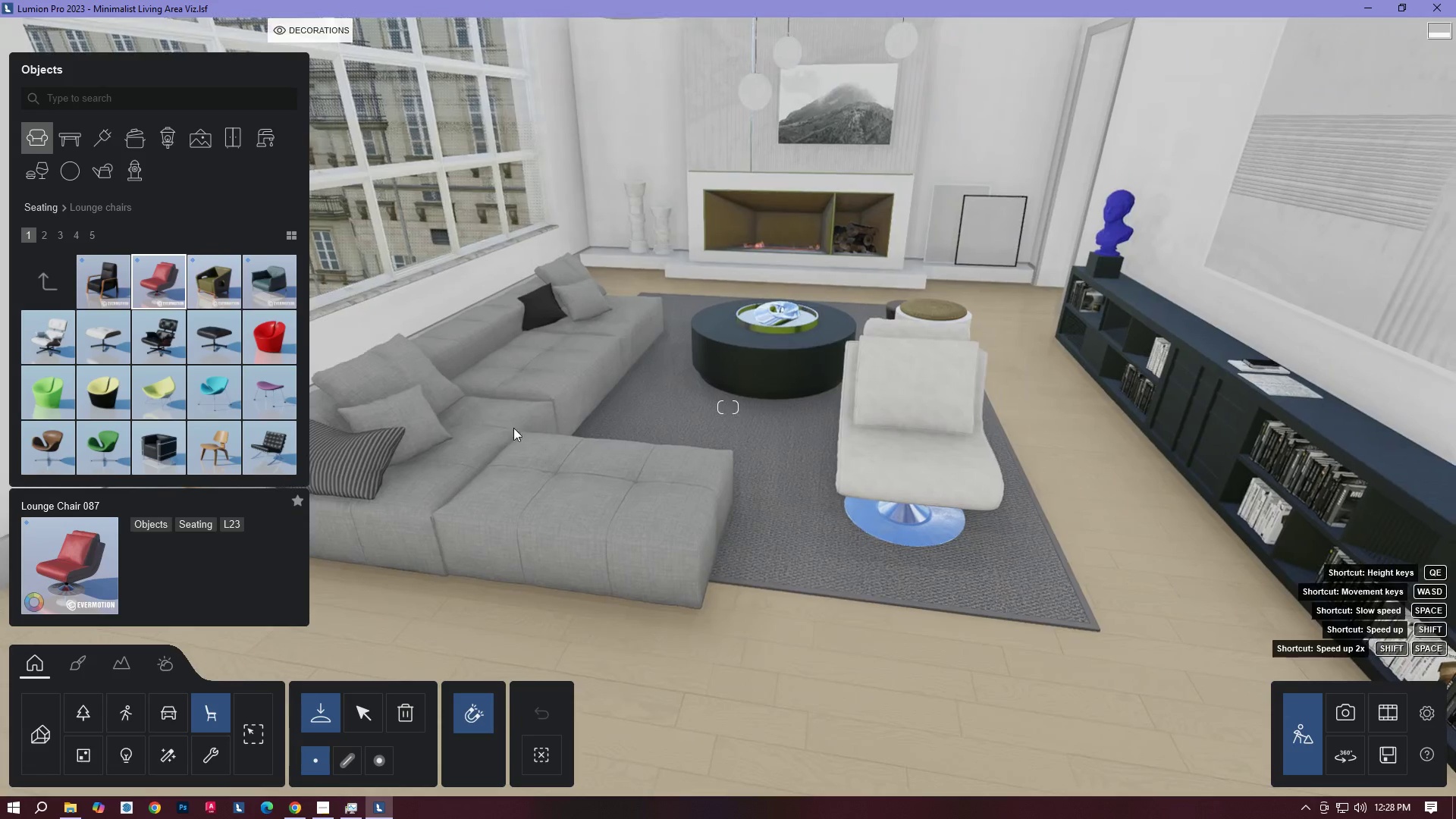 
key(A)
 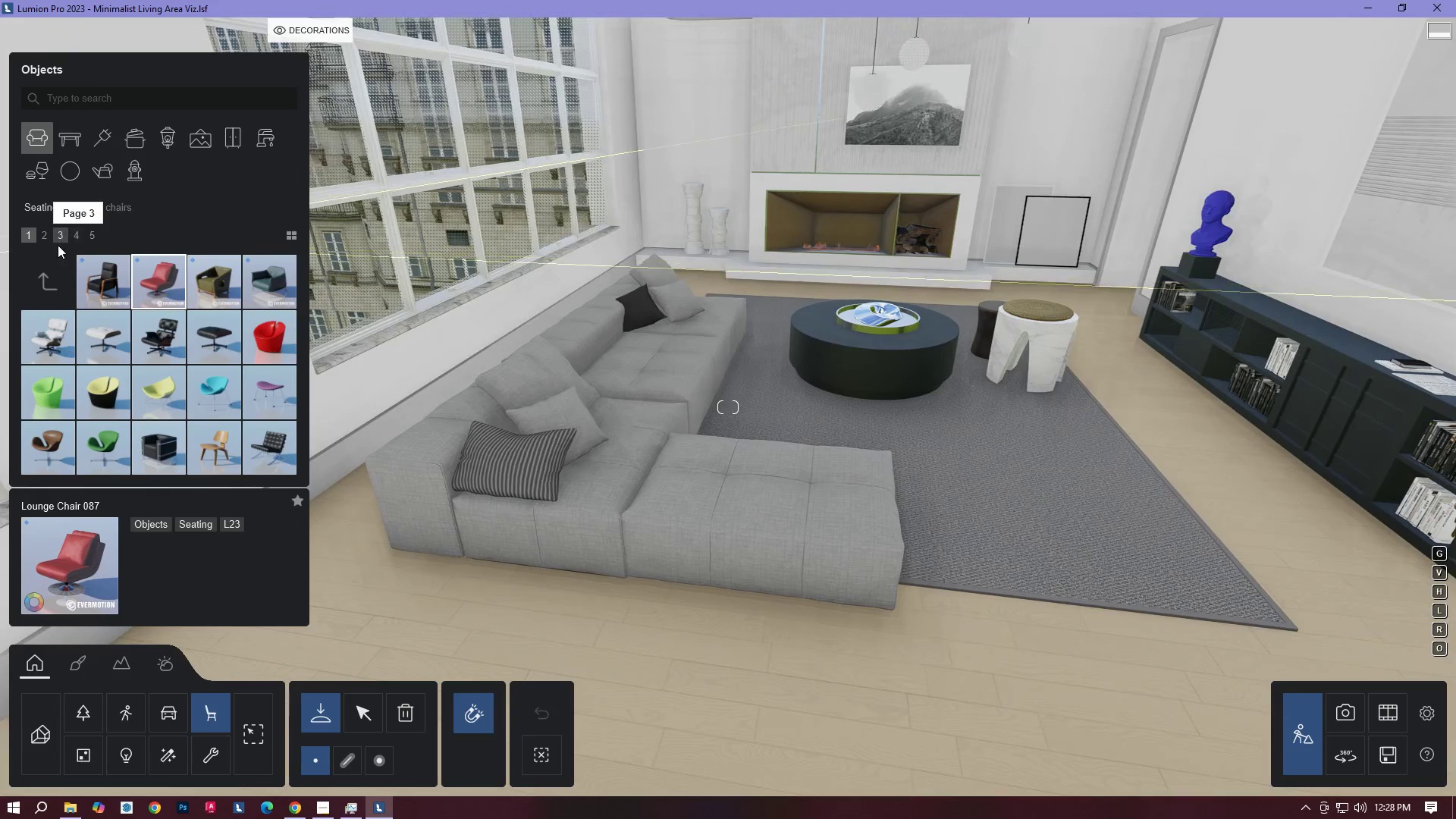 
left_click([51, 232])
 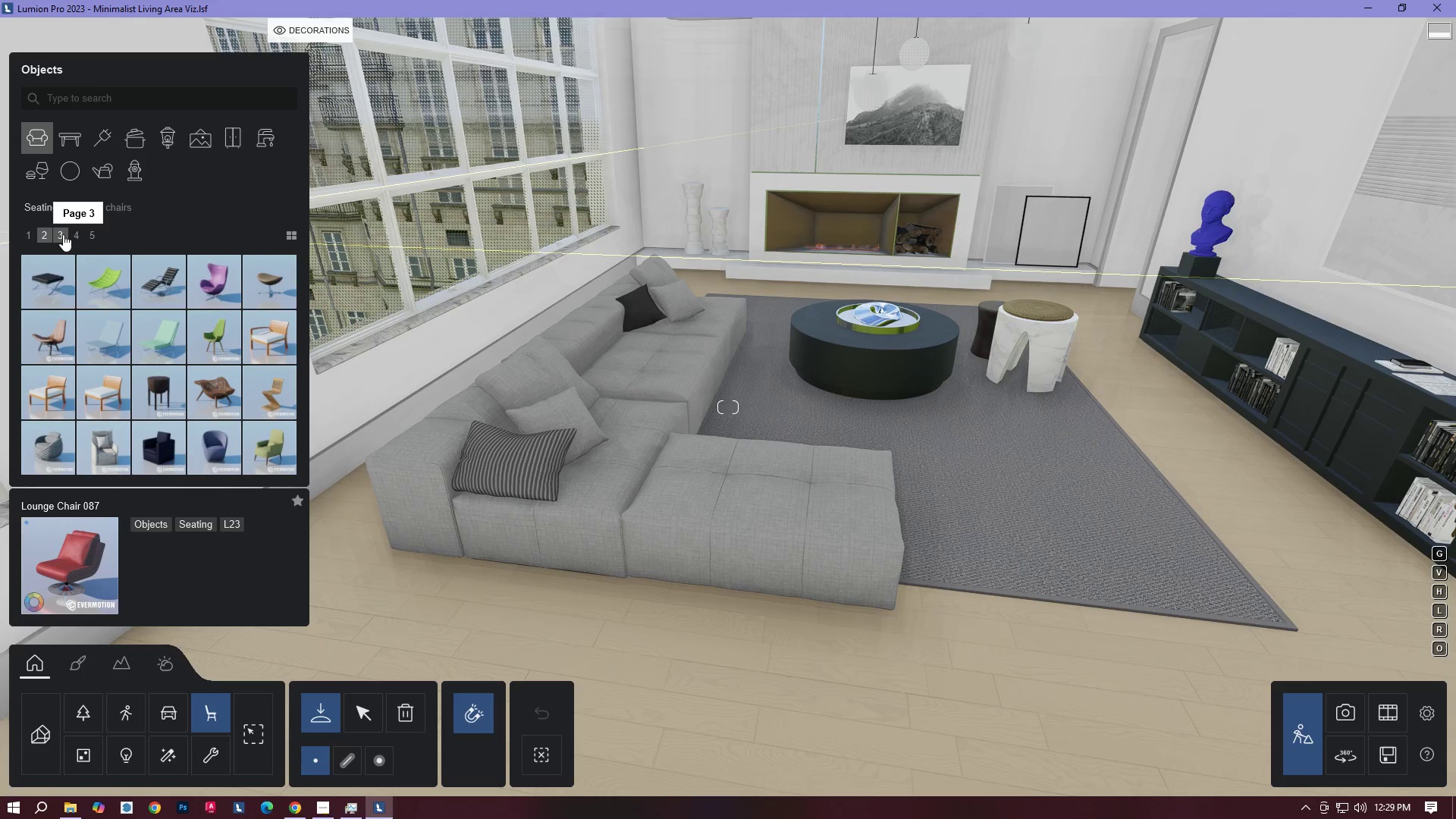 
left_click([63, 234])
 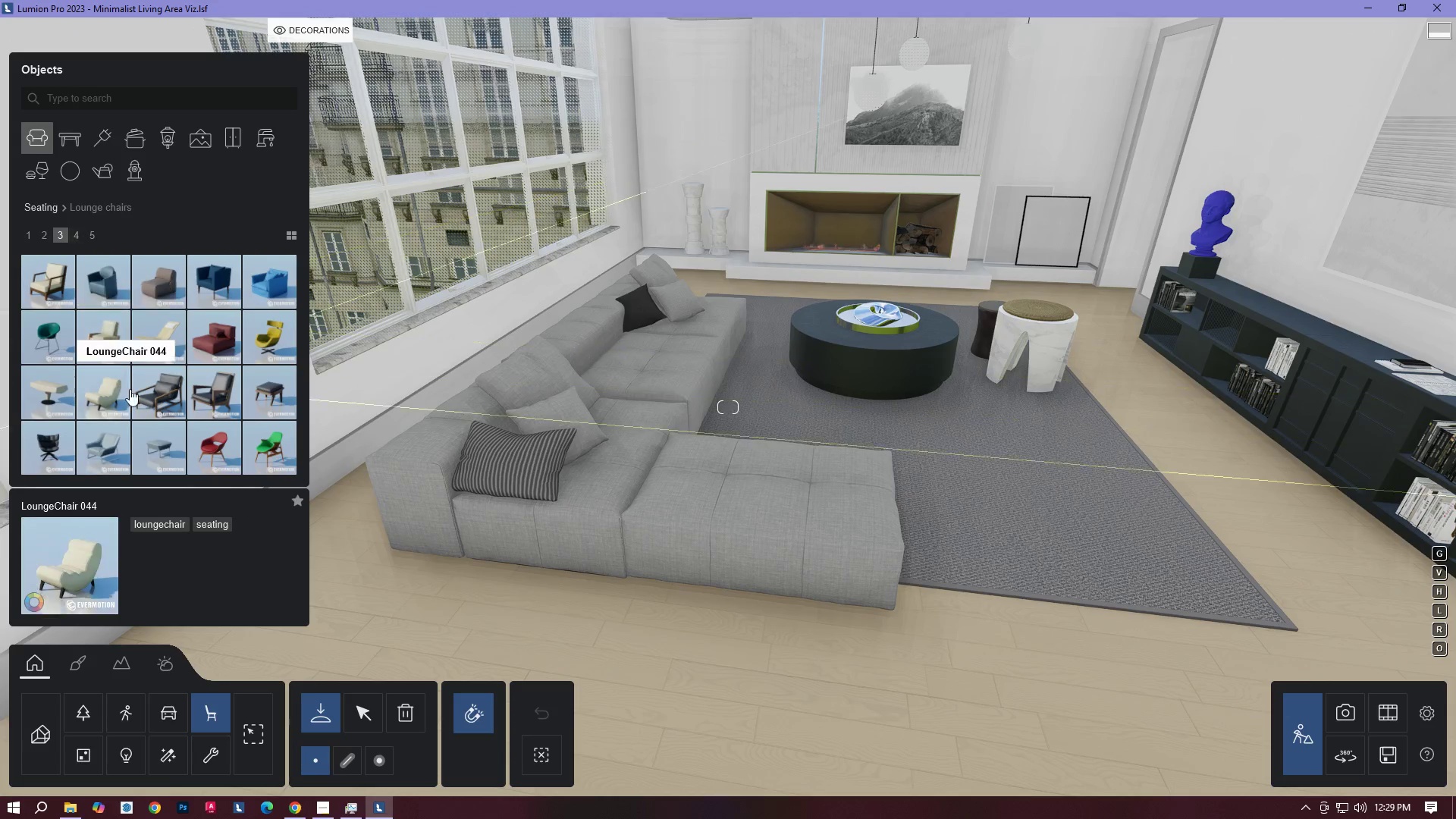 
left_click([138, 391])
 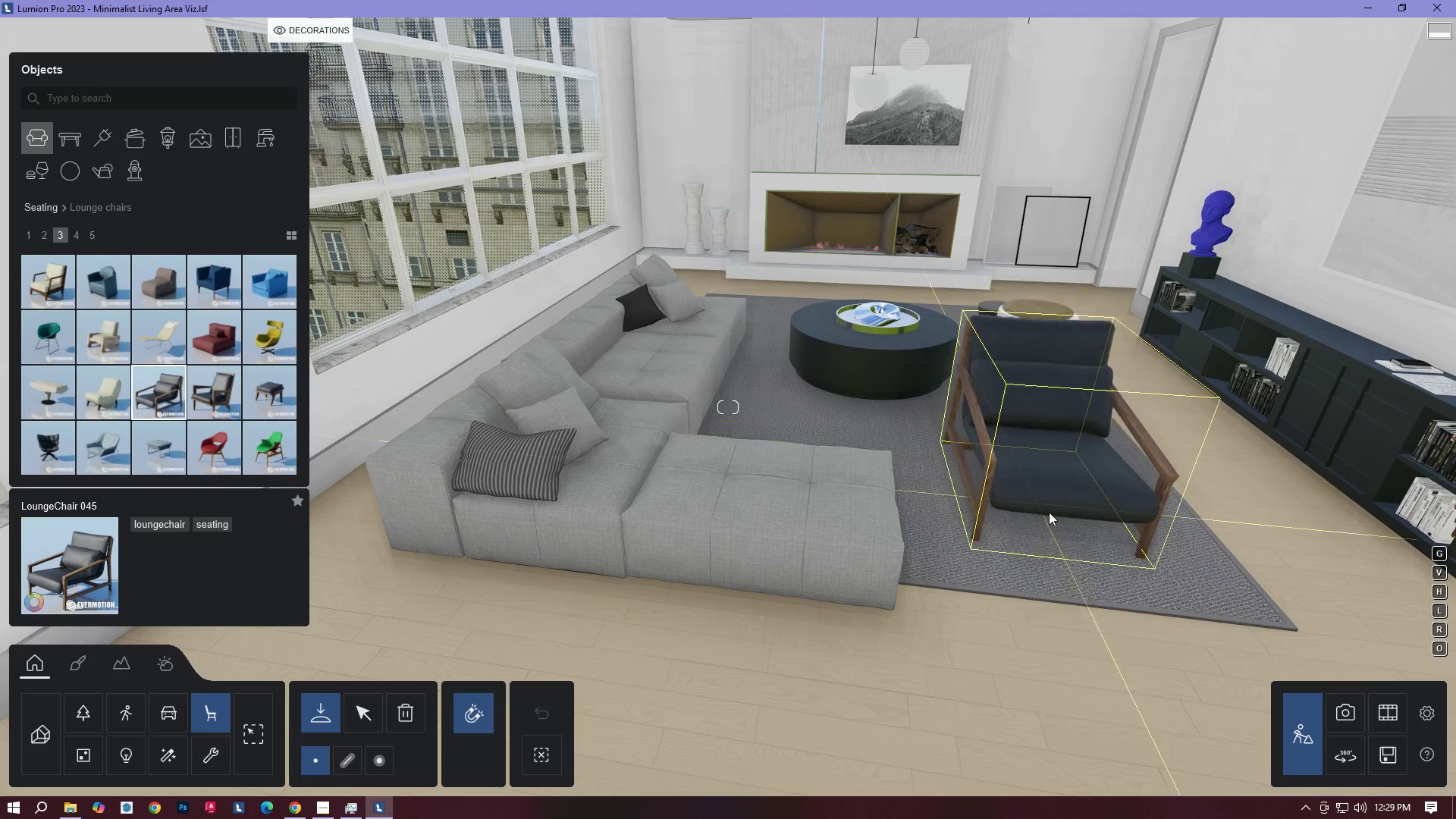 
left_click([1054, 500])
 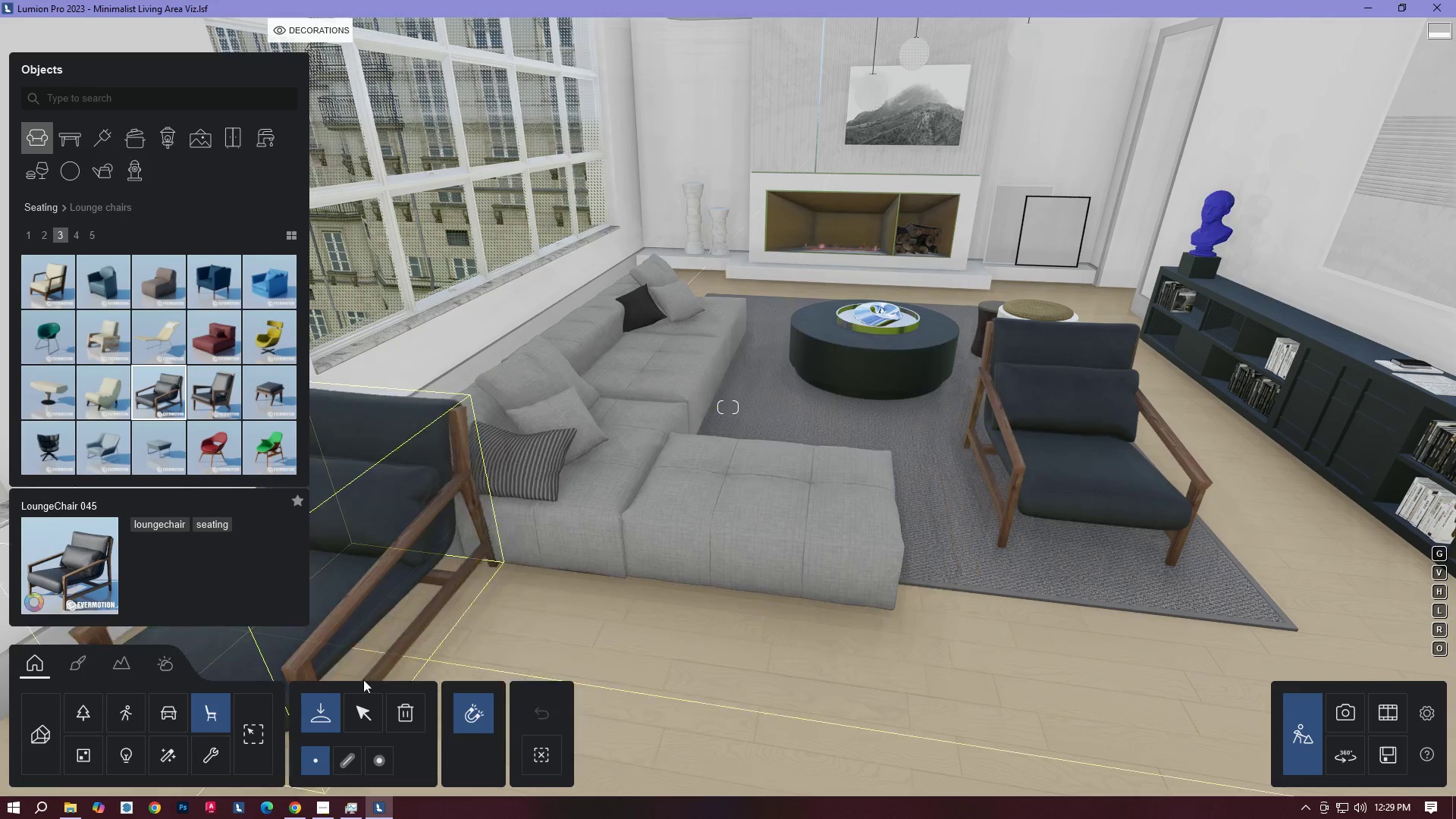 
key(D)
 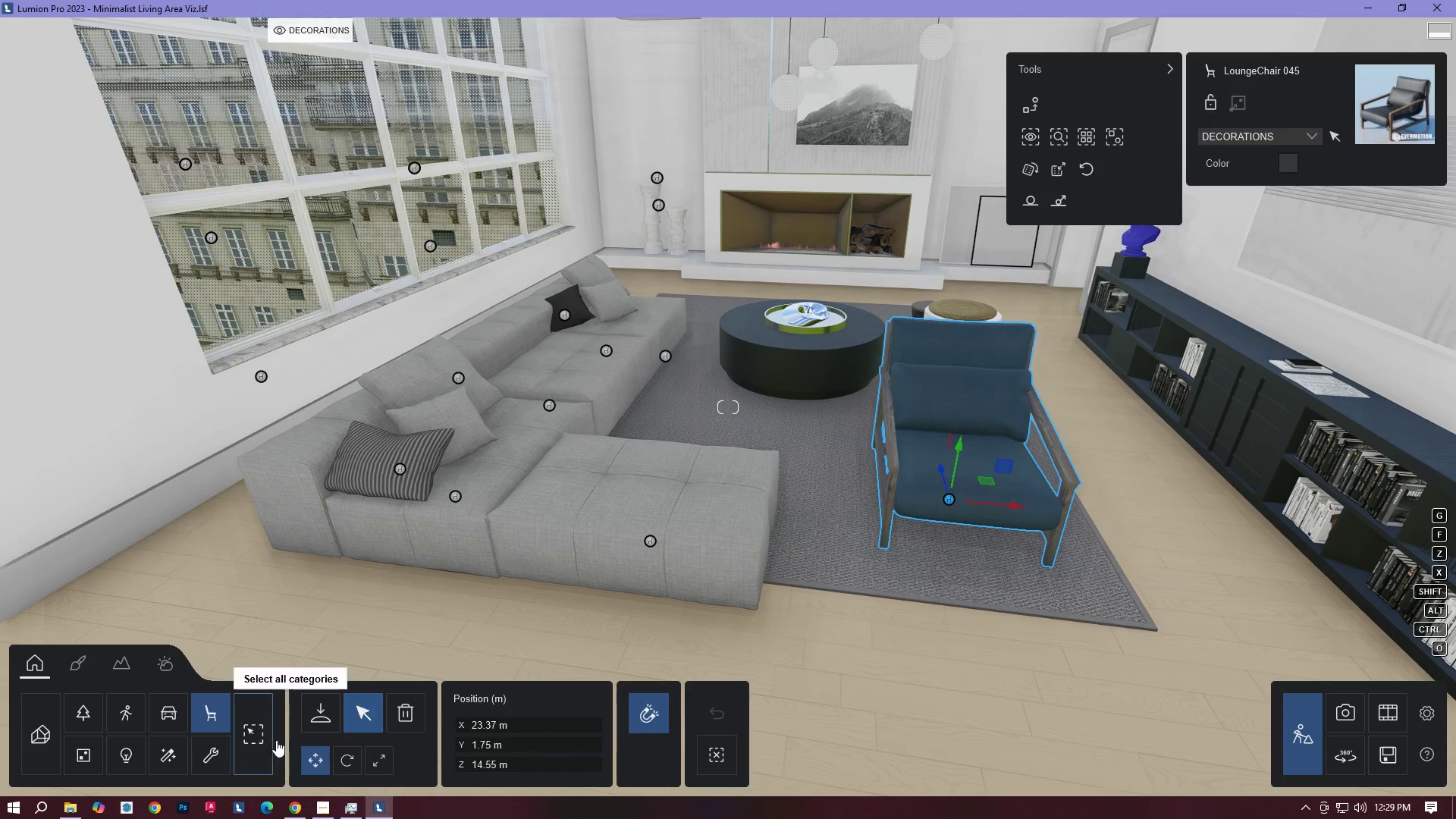 
left_click([350, 758])
 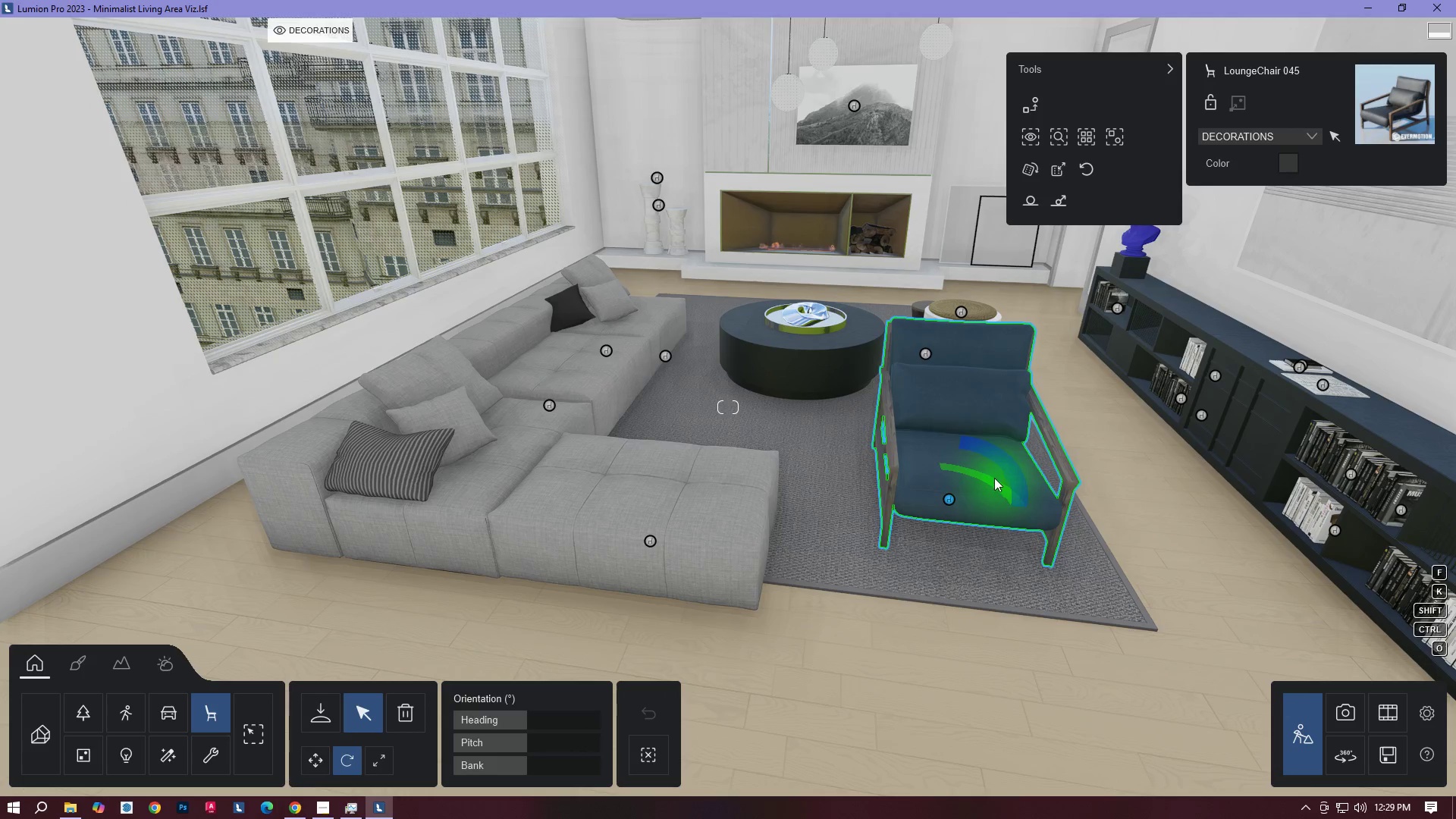 
left_click_drag(start_coordinate=[986, 476], to_coordinate=[981, 607])
 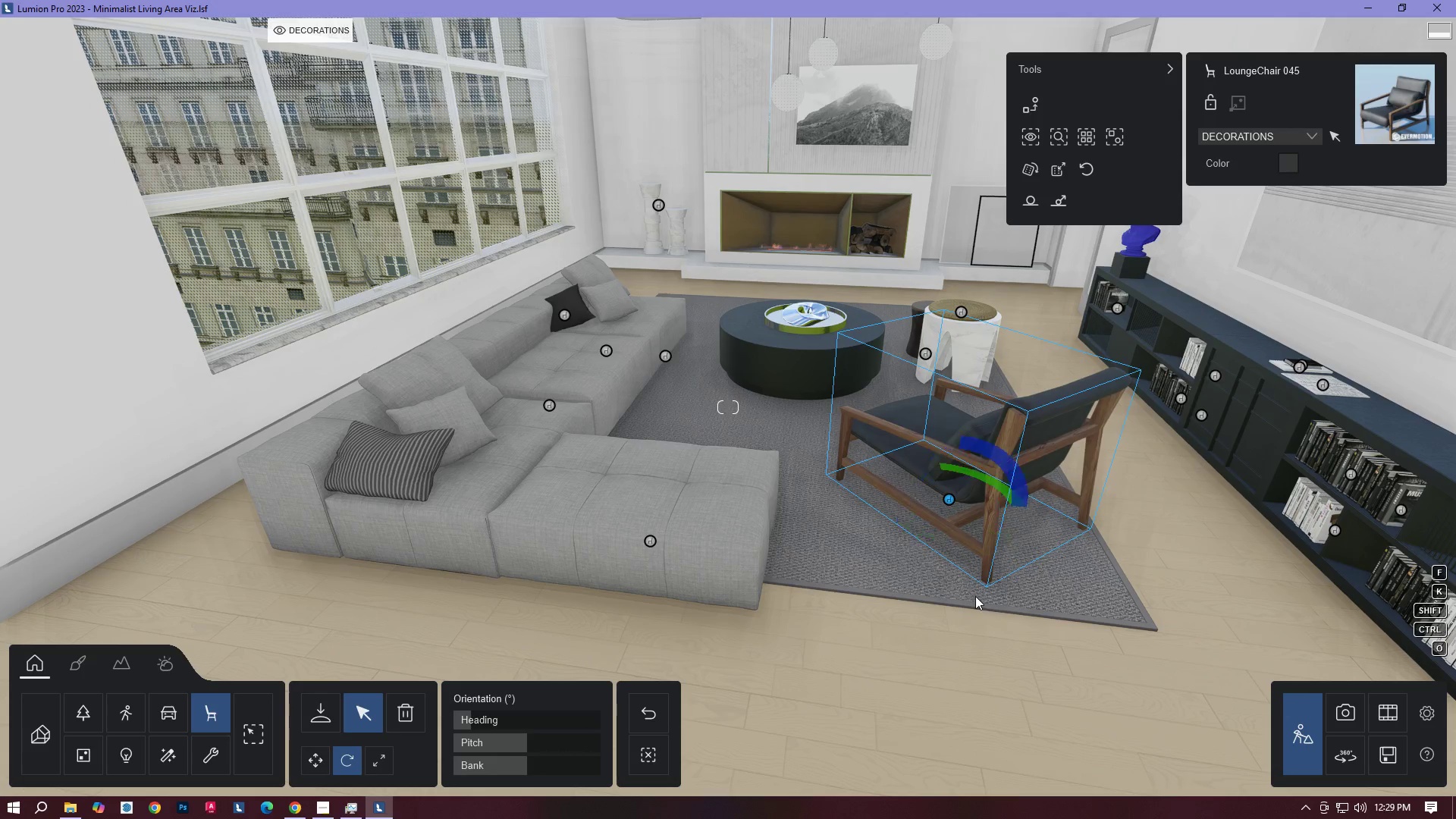 
type(DQDA)
 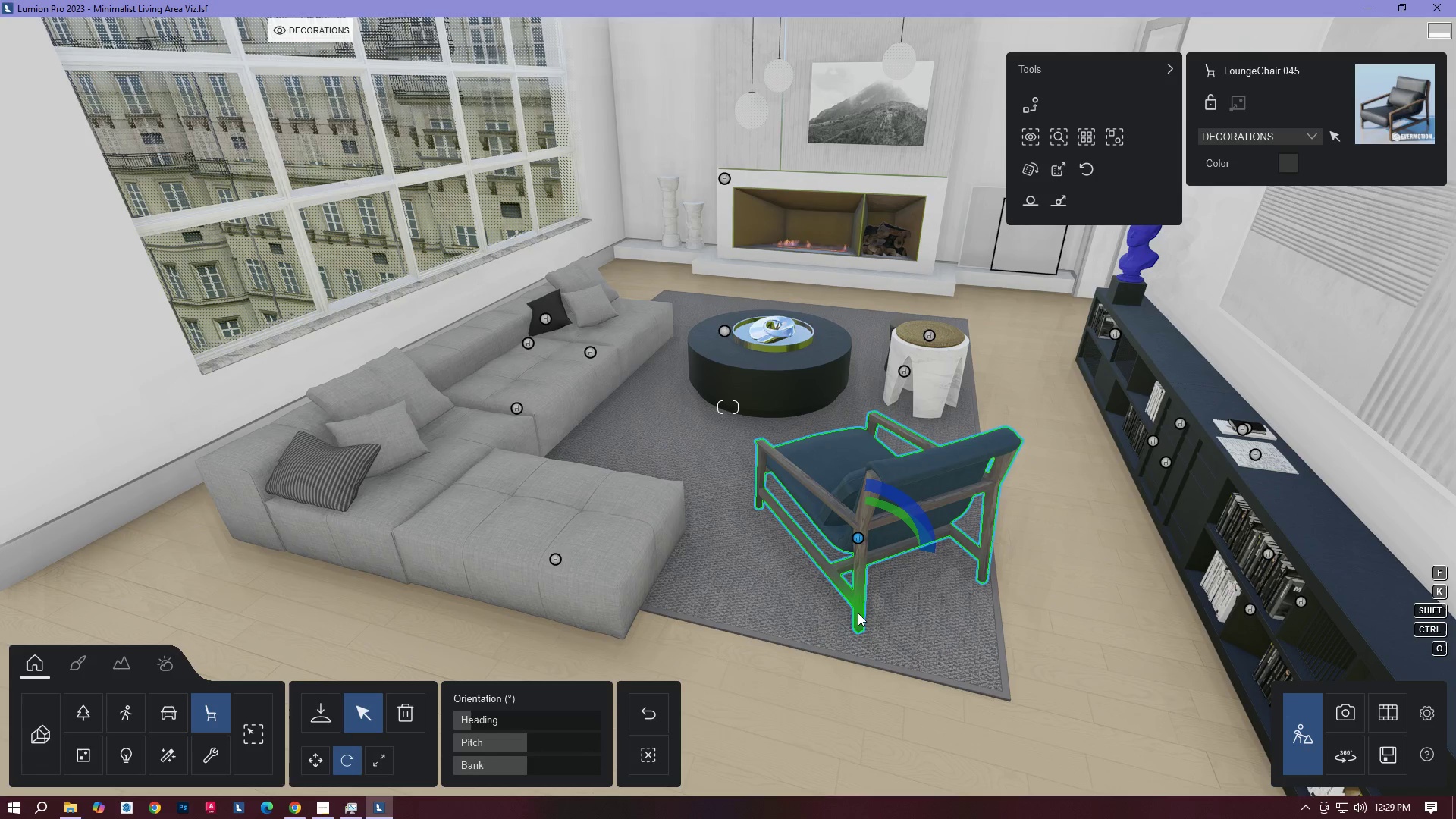 
wait(15.59)
 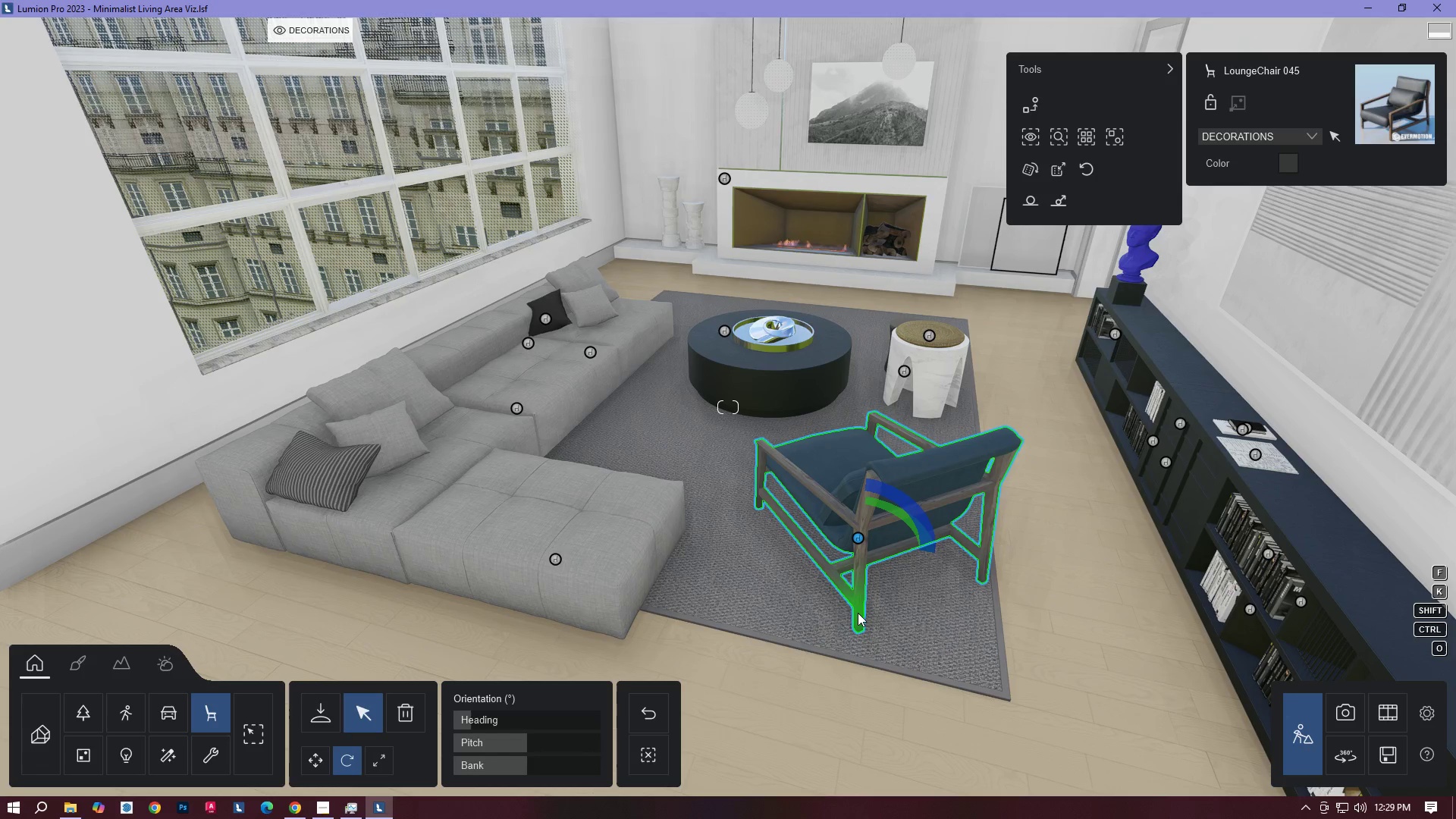 
type(WDASESQ)
 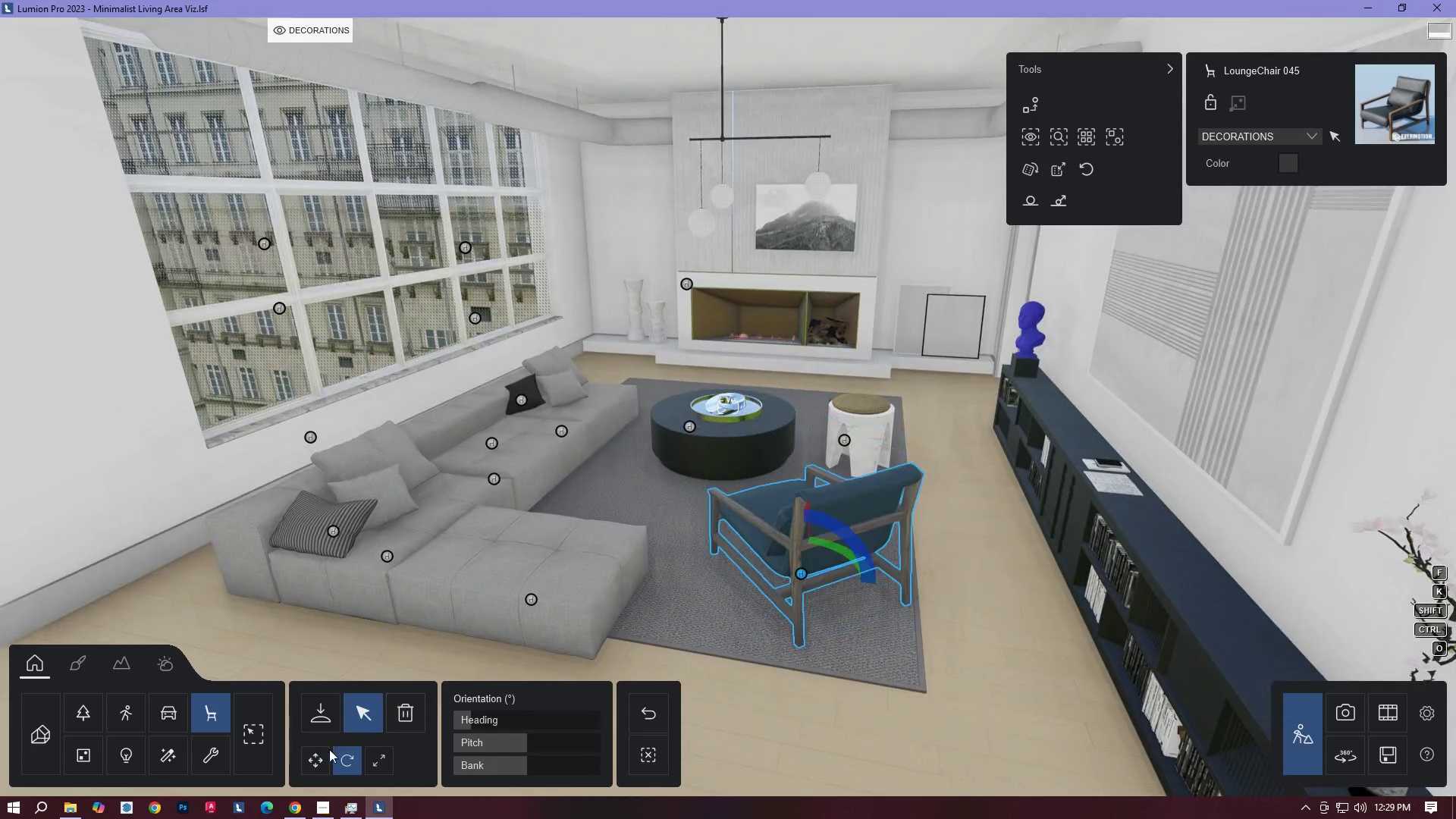 
left_click([312, 763])
 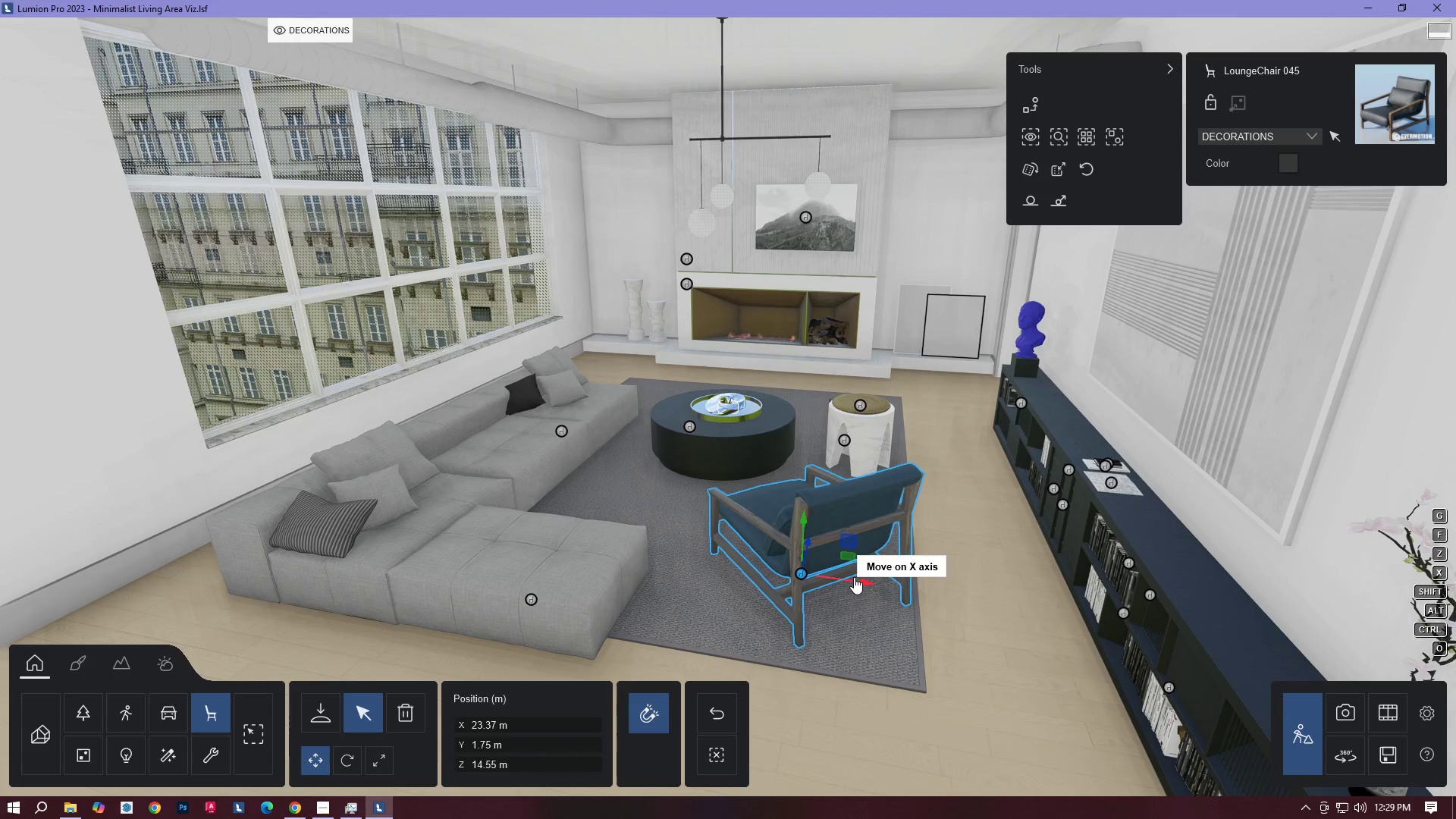 
left_click_drag(start_coordinate=[852, 575], to_coordinate=[883, 576])
 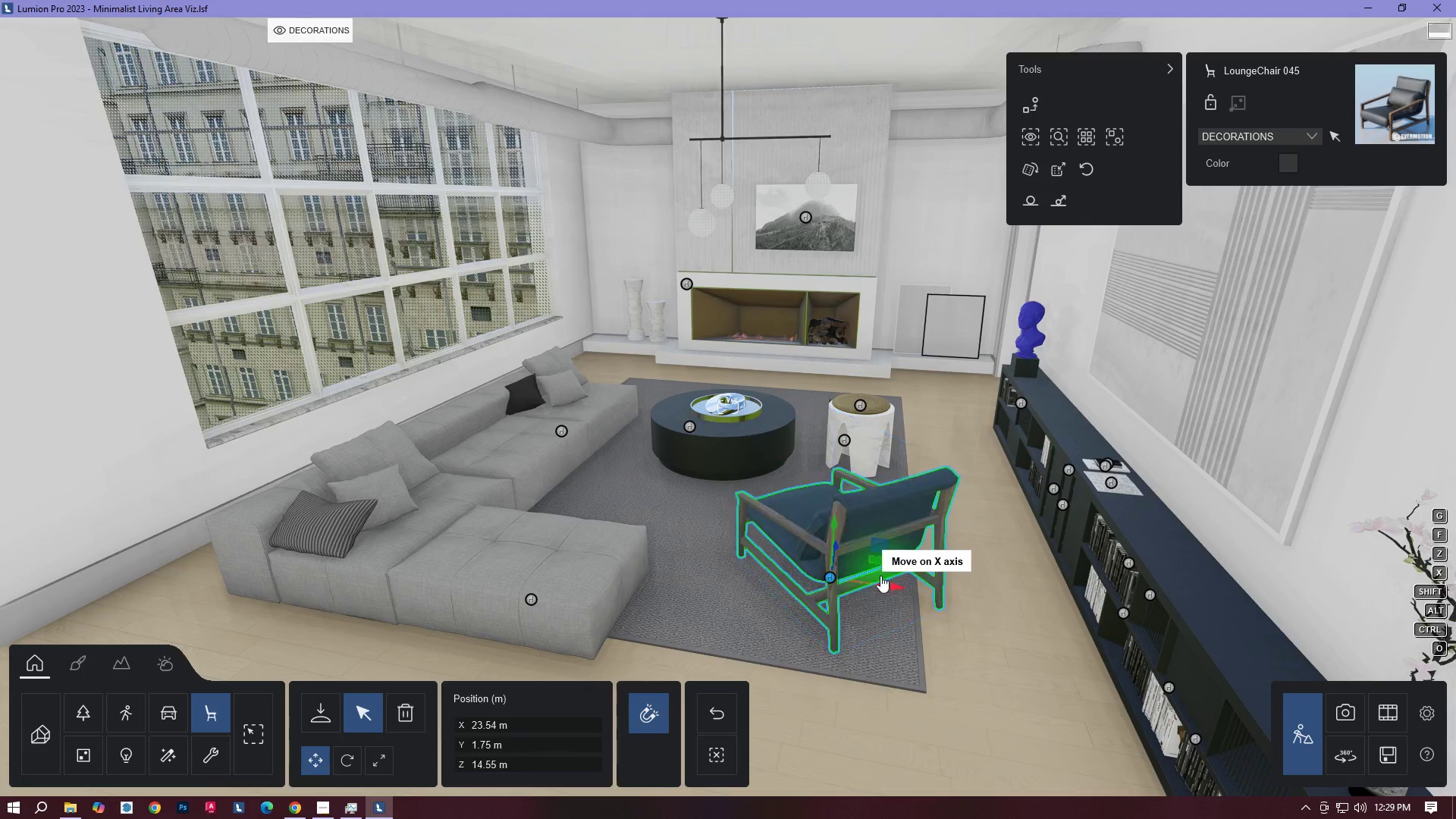 
type(DWQWD)
 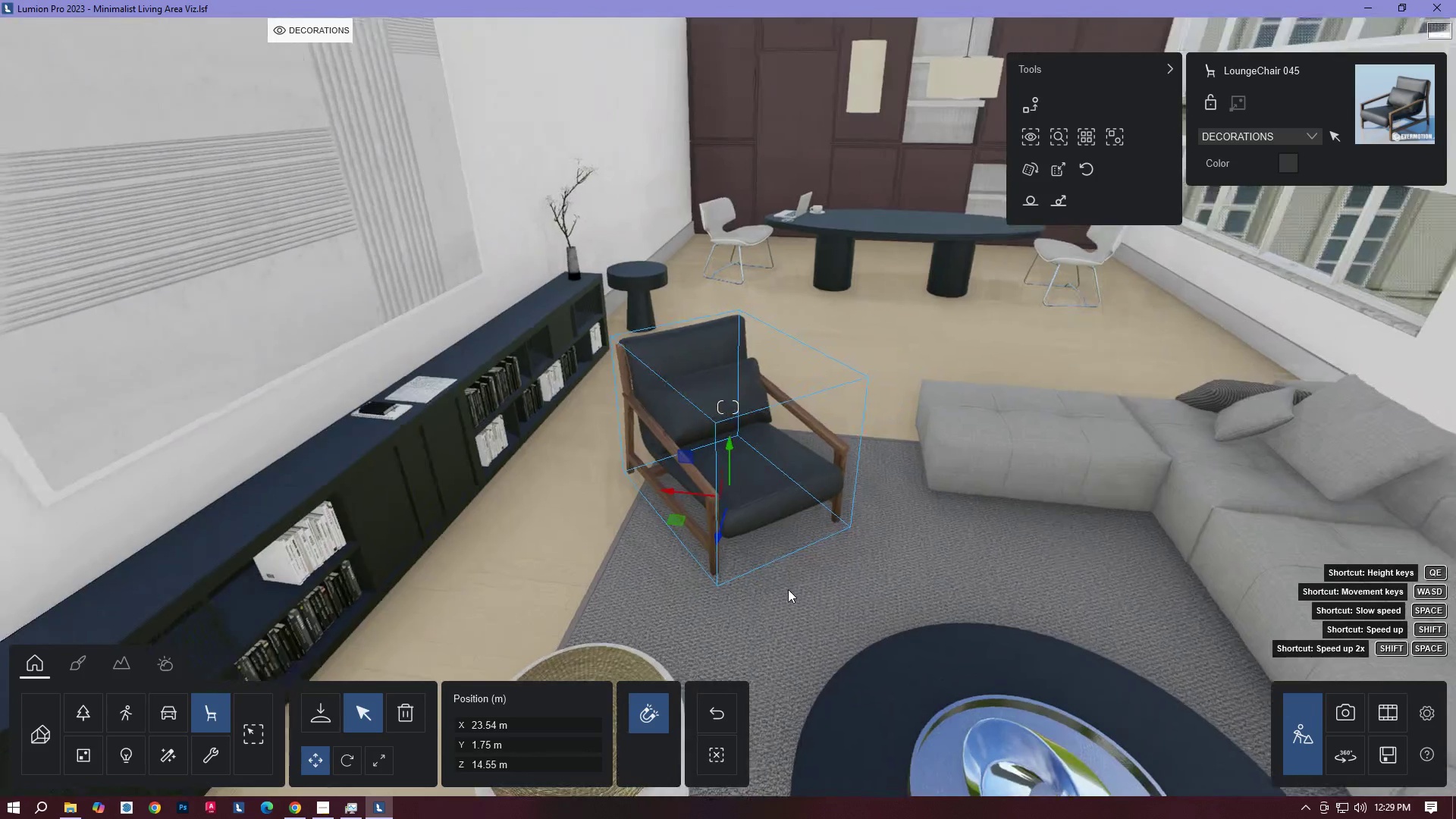 
right_click([788, 589])
 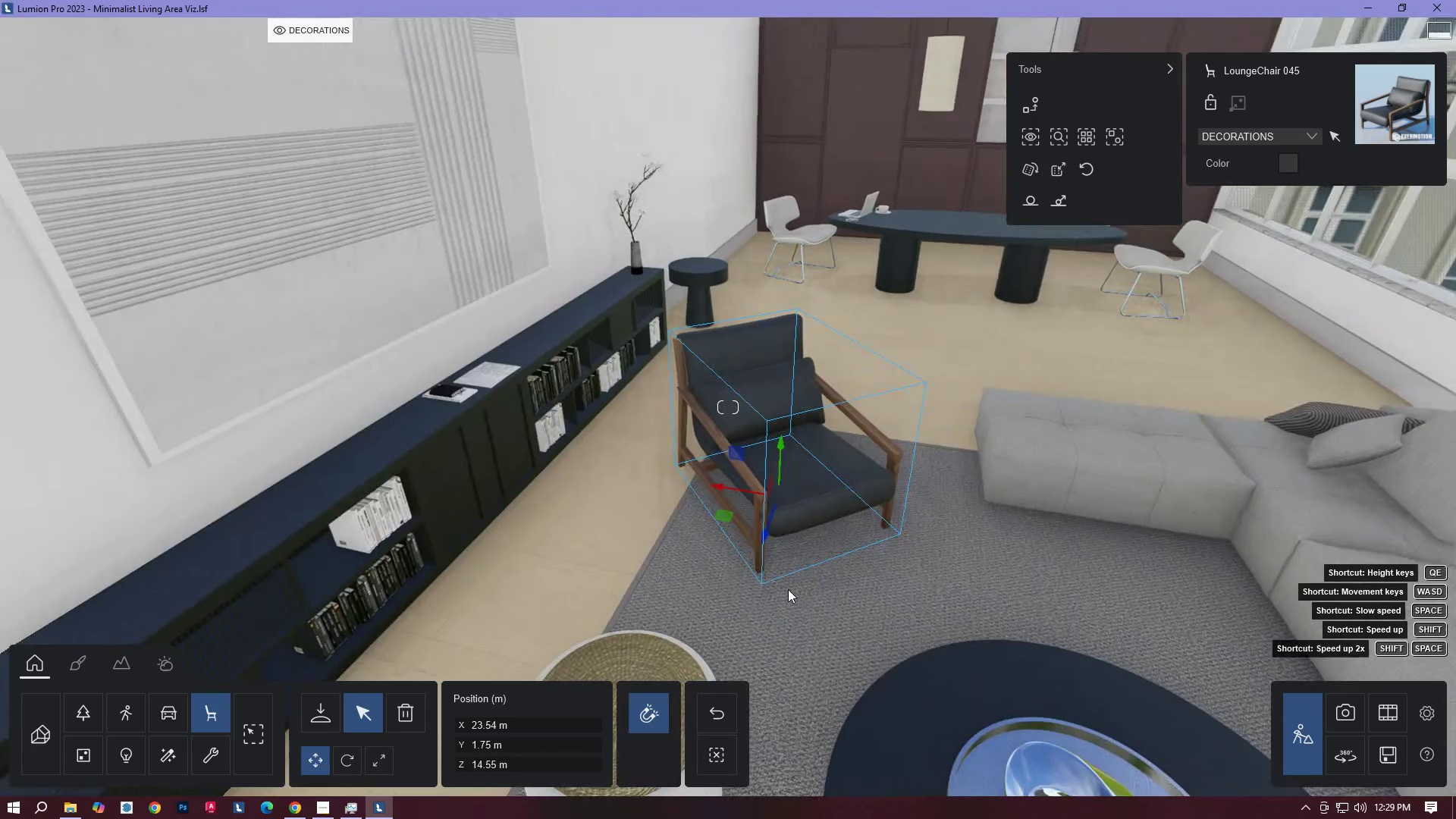 
type(SE)
 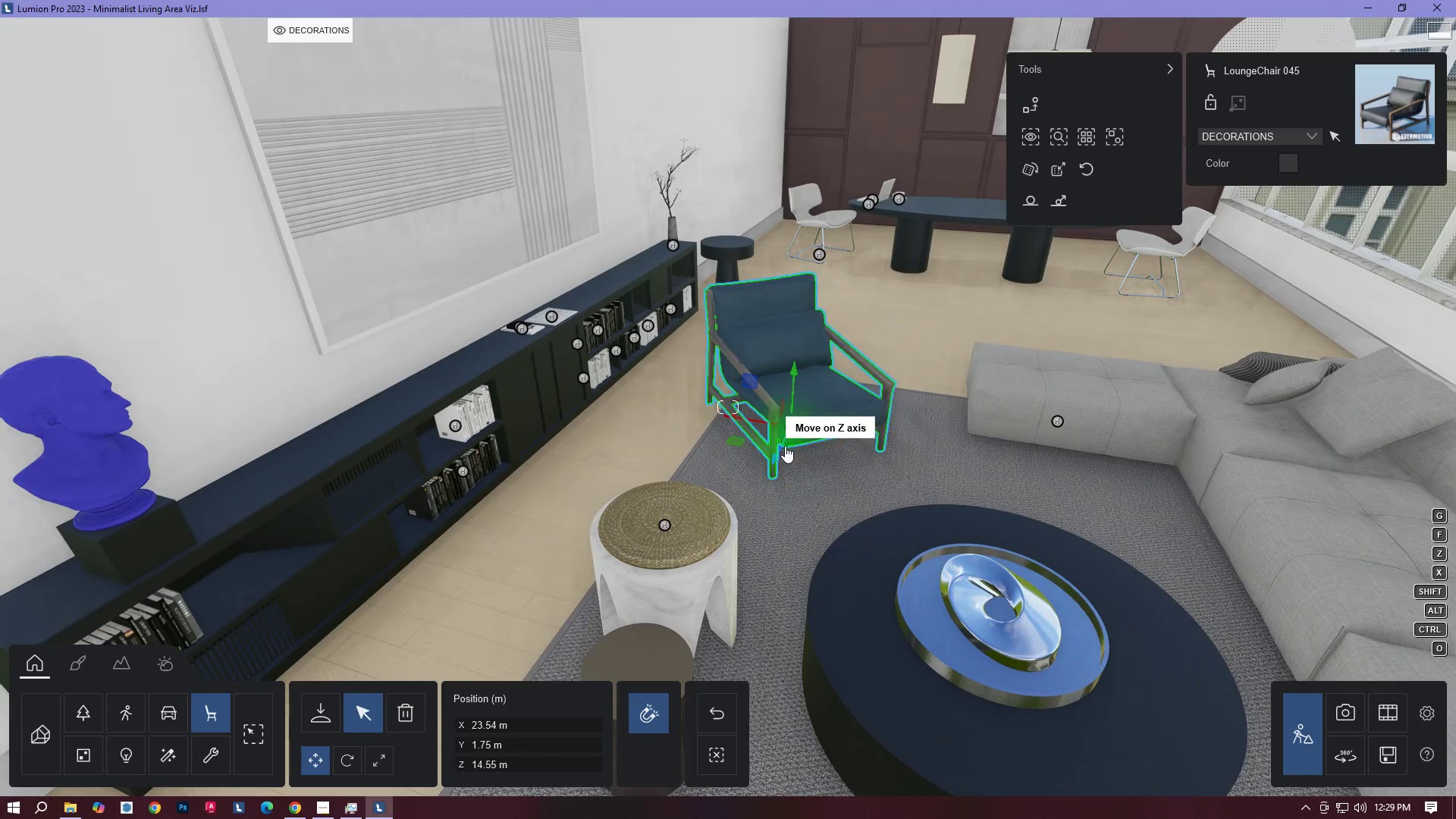 
left_click_drag(start_coordinate=[778, 453], to_coordinate=[774, 459])
 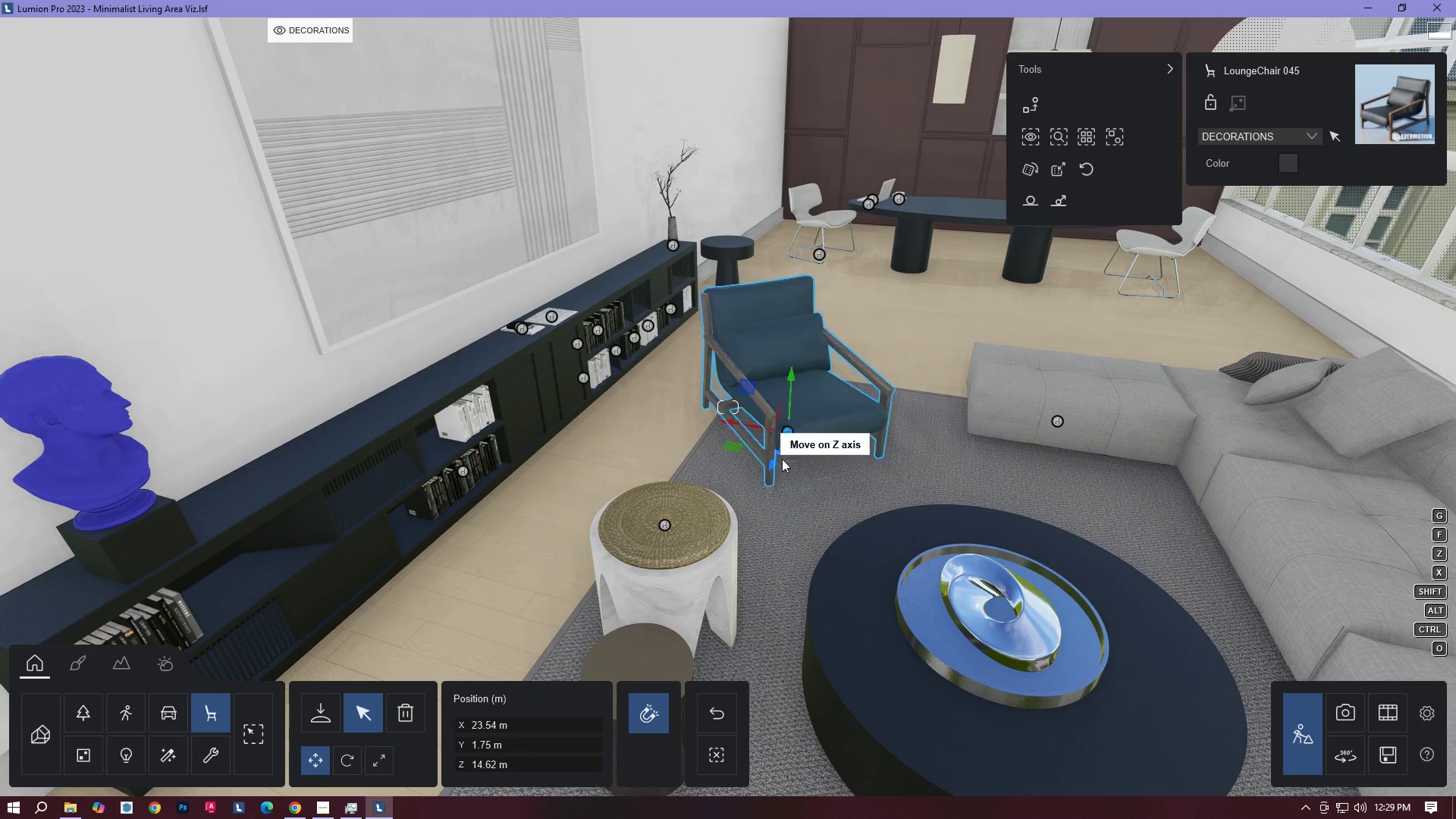 
type(AESSEAWAQDDQD)
 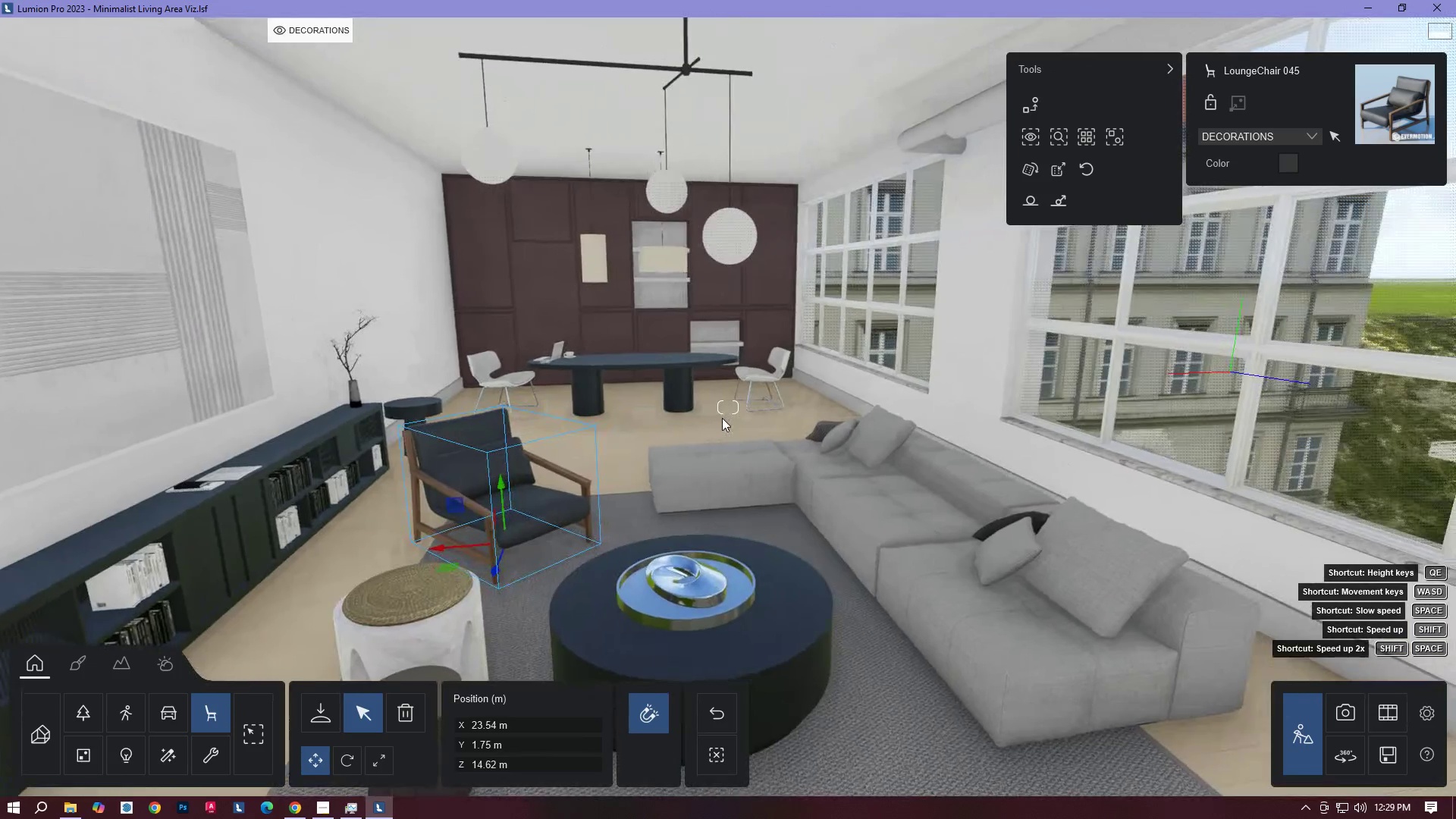 
hold_key(key=A, duration=0.31)
 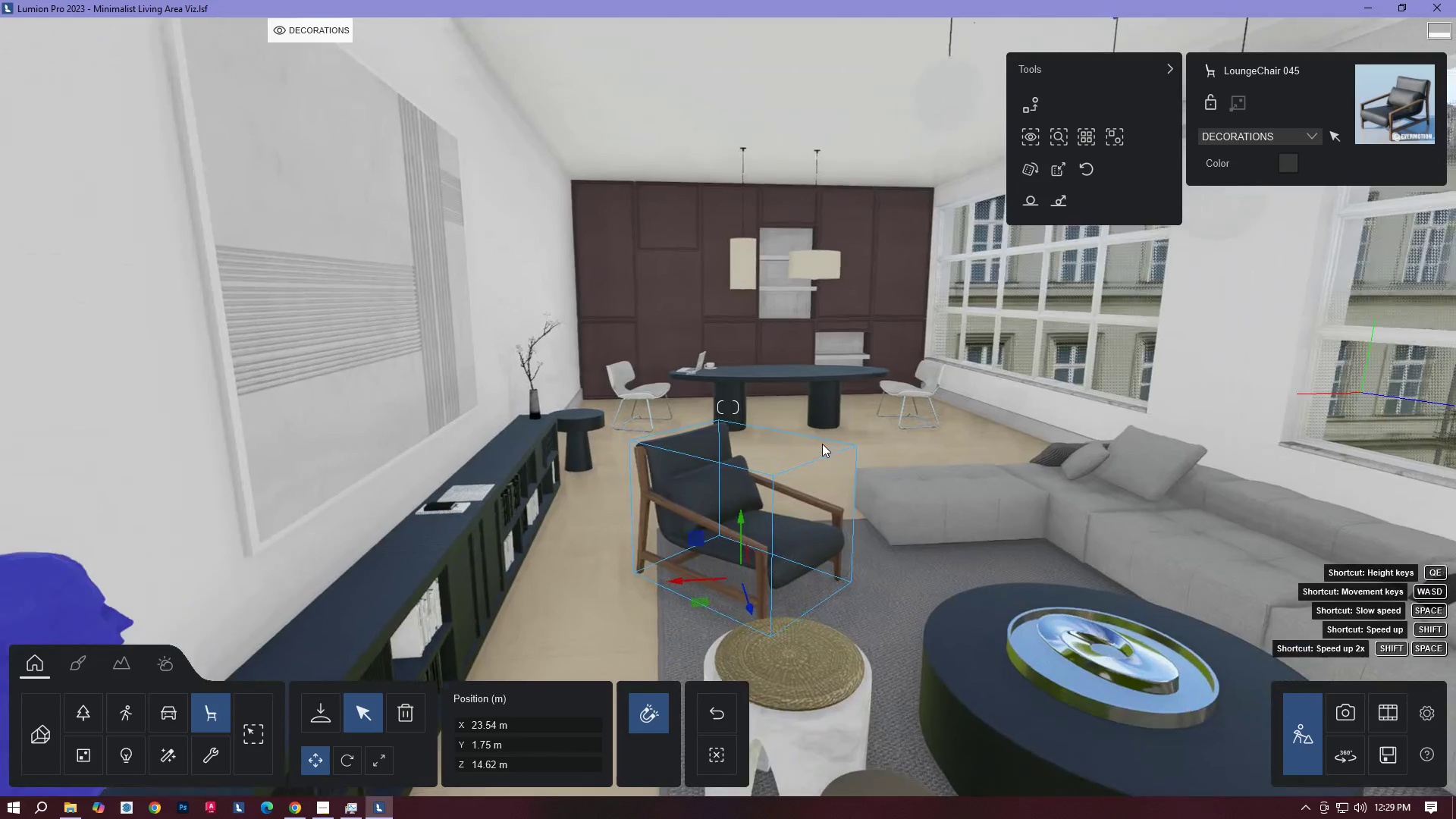 
type(WWSD)
 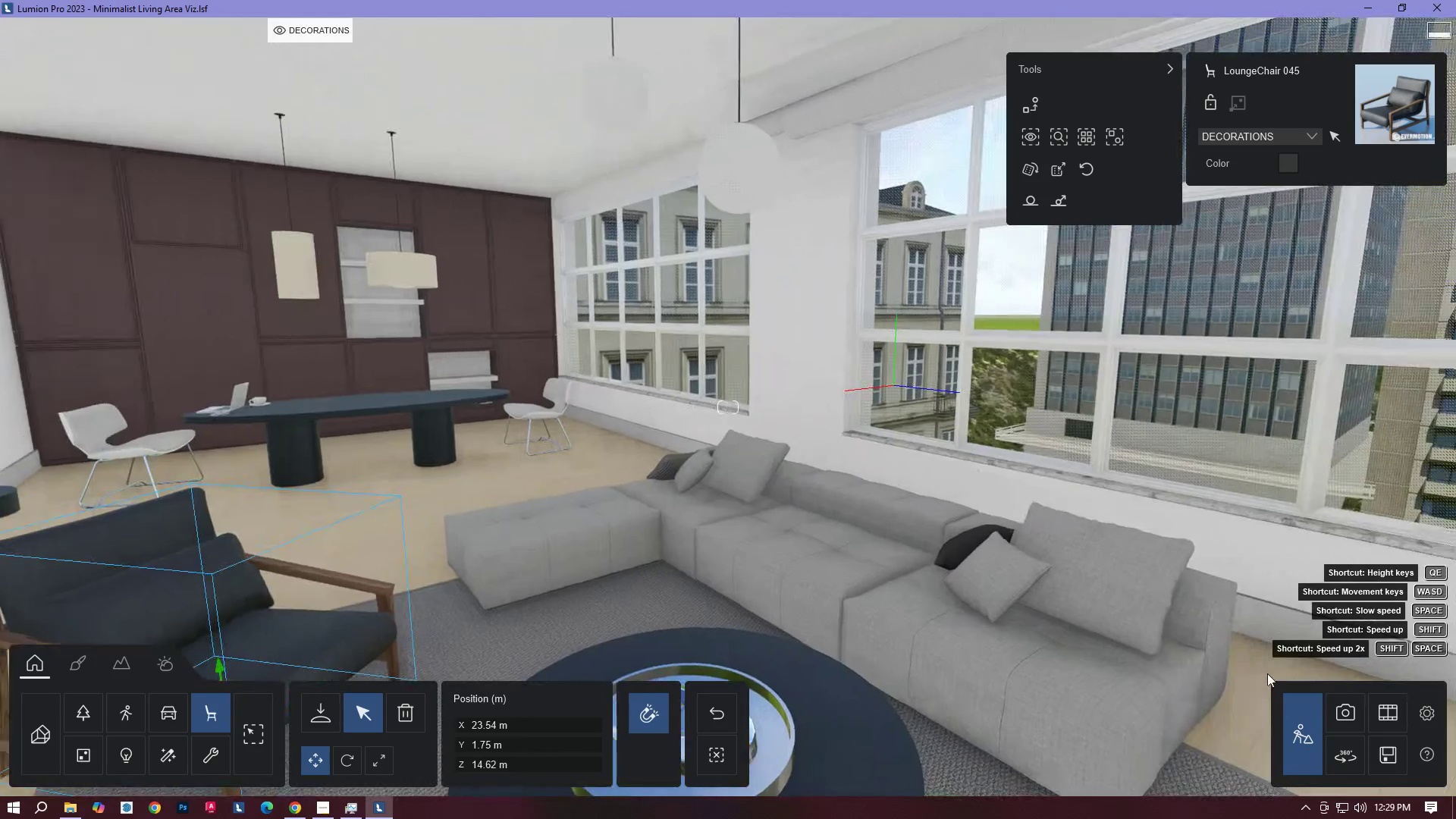 
left_click([1337, 702])
 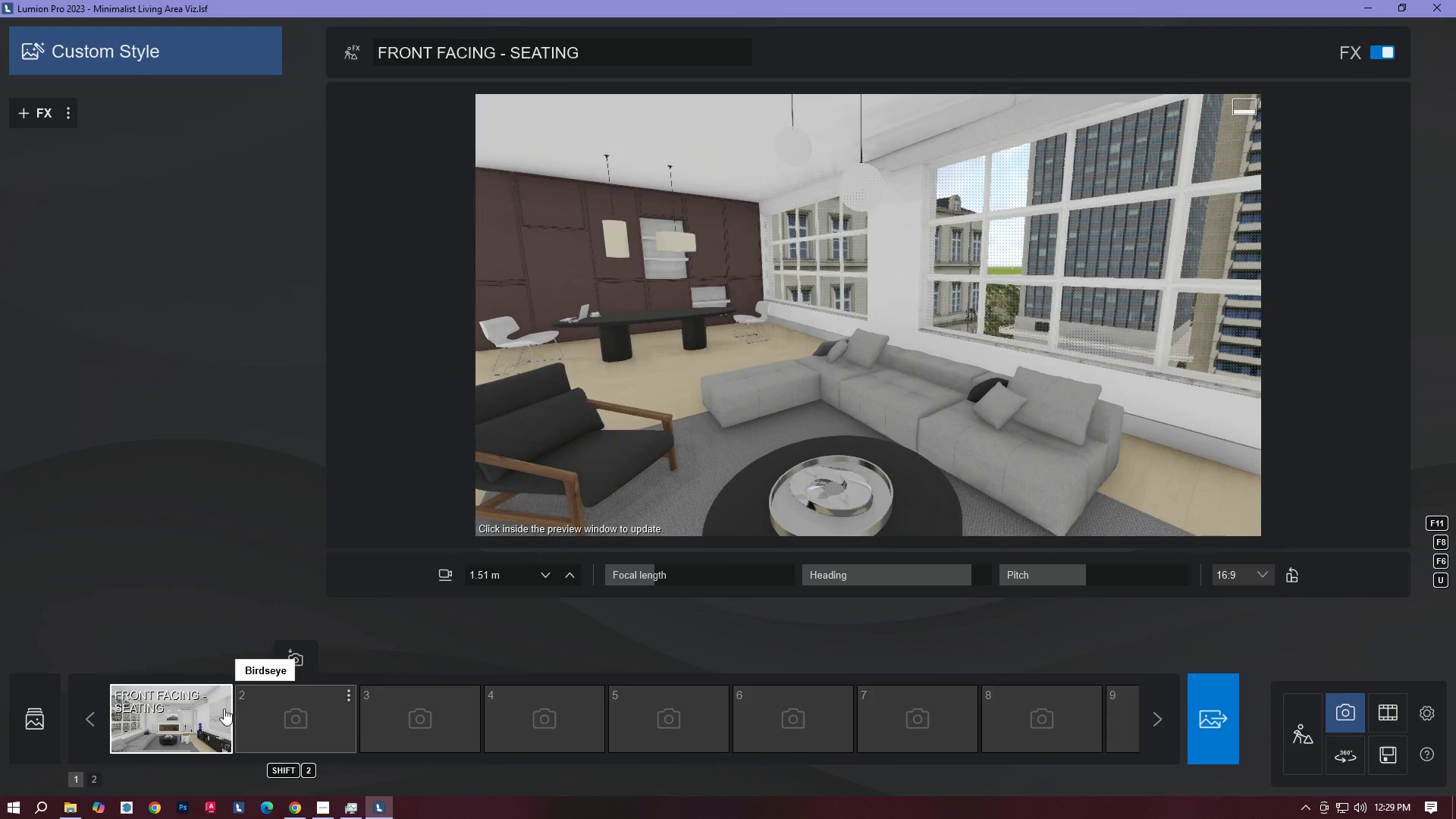 
double_click([190, 714])
 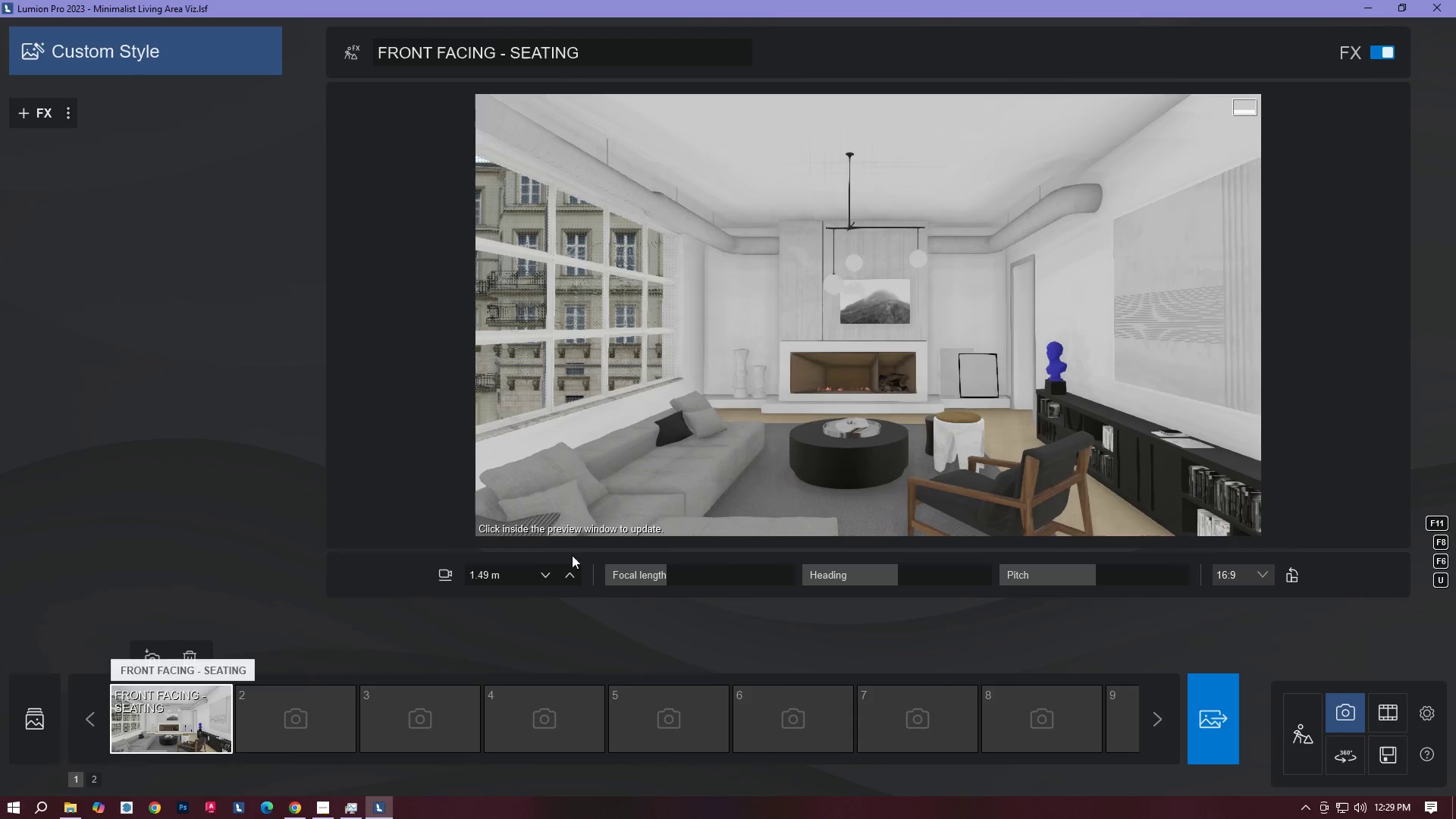 
triple_click([739, 447])
 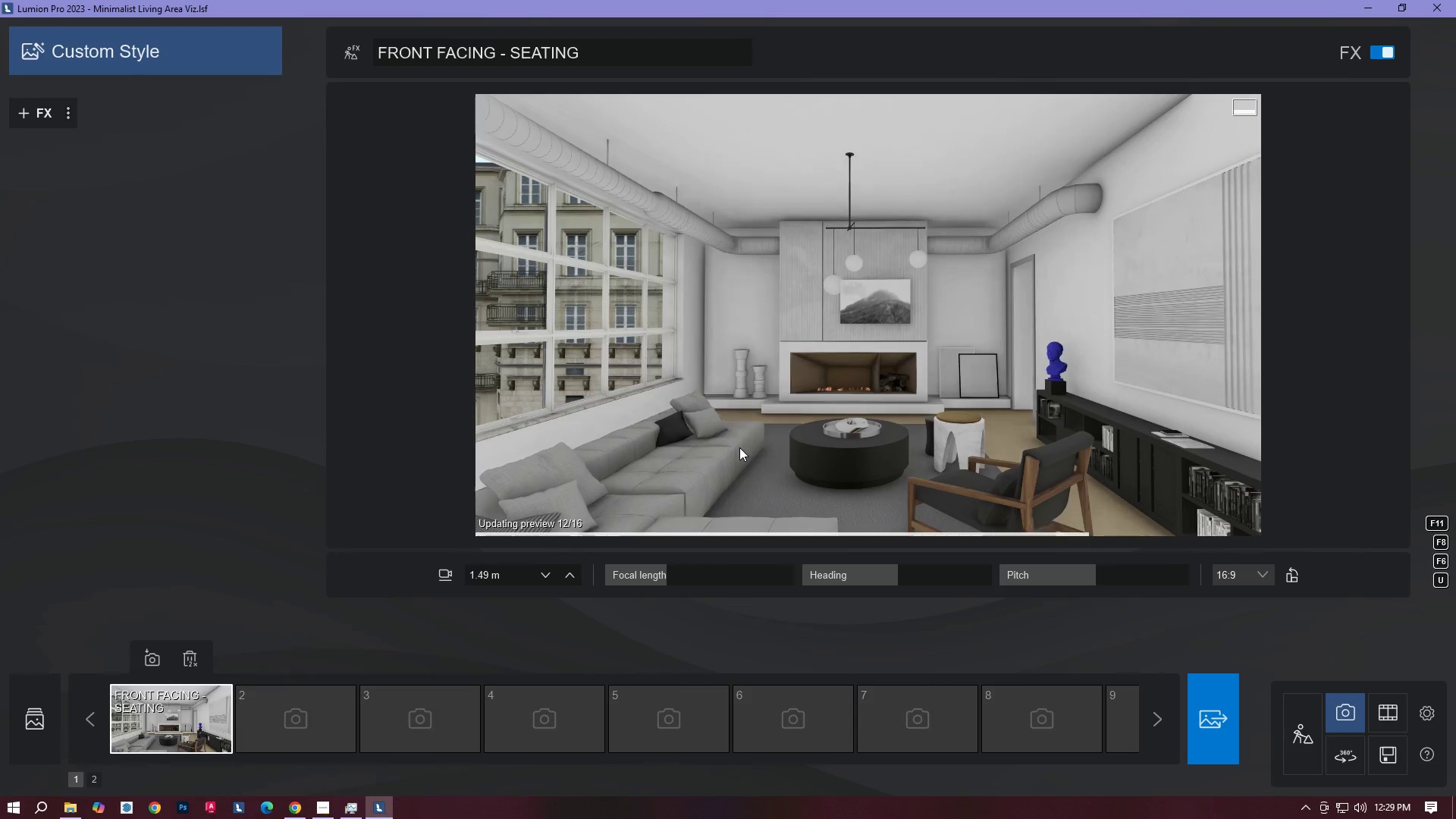 
hold_key(key=W, duration=0.33)
 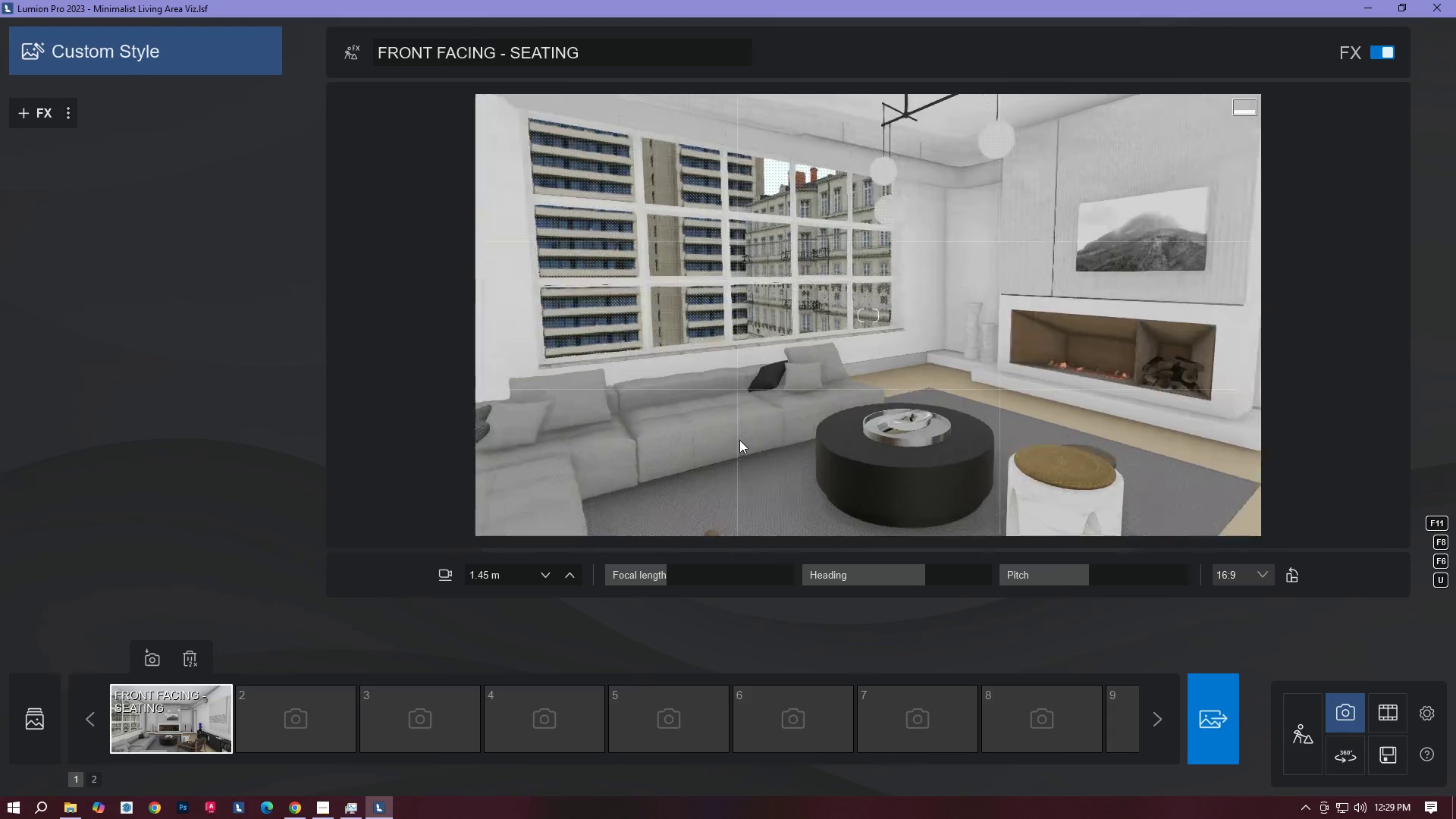 
hold_key(key=D, duration=1.09)
 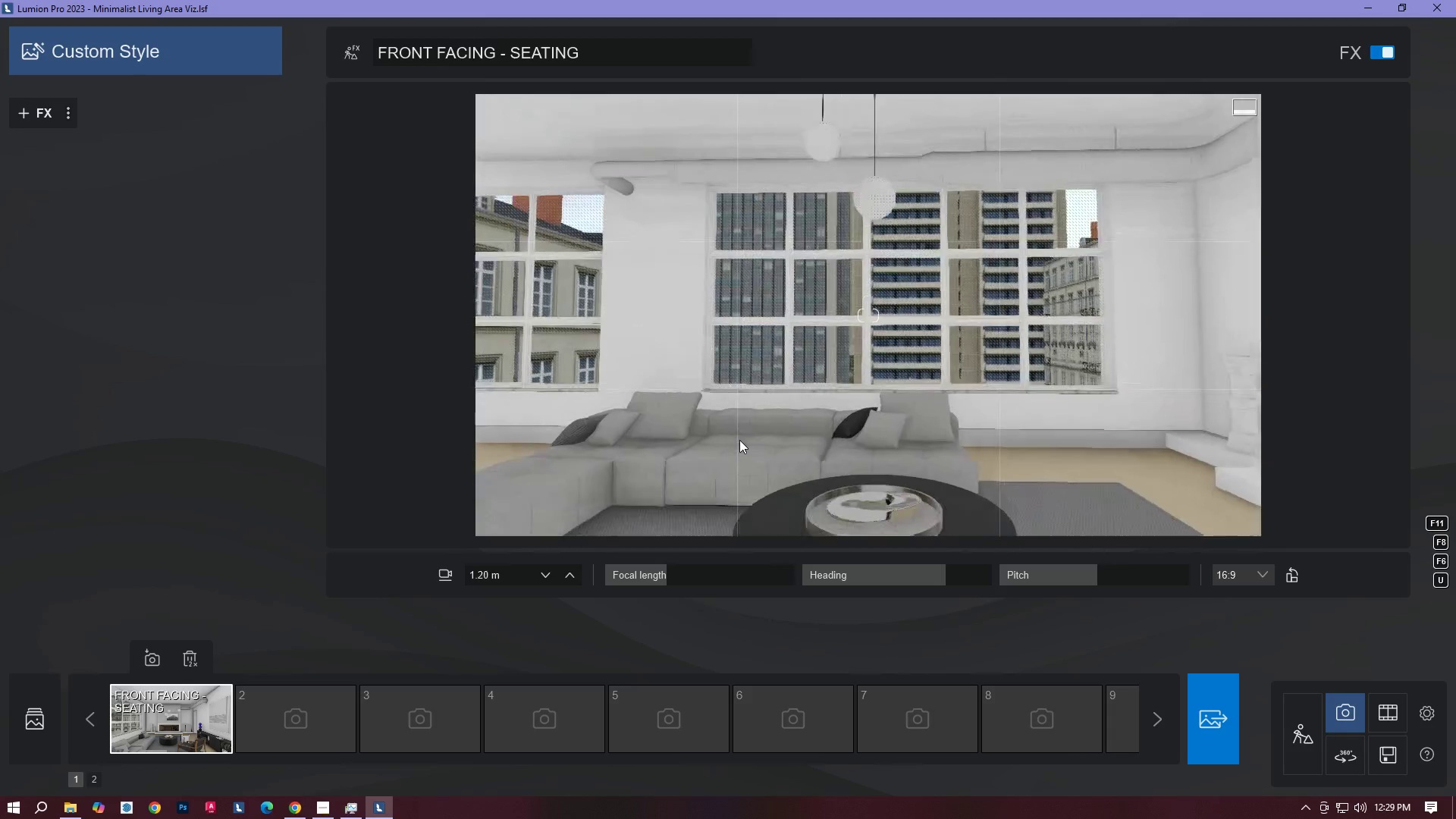 
type(WWEASAS)
 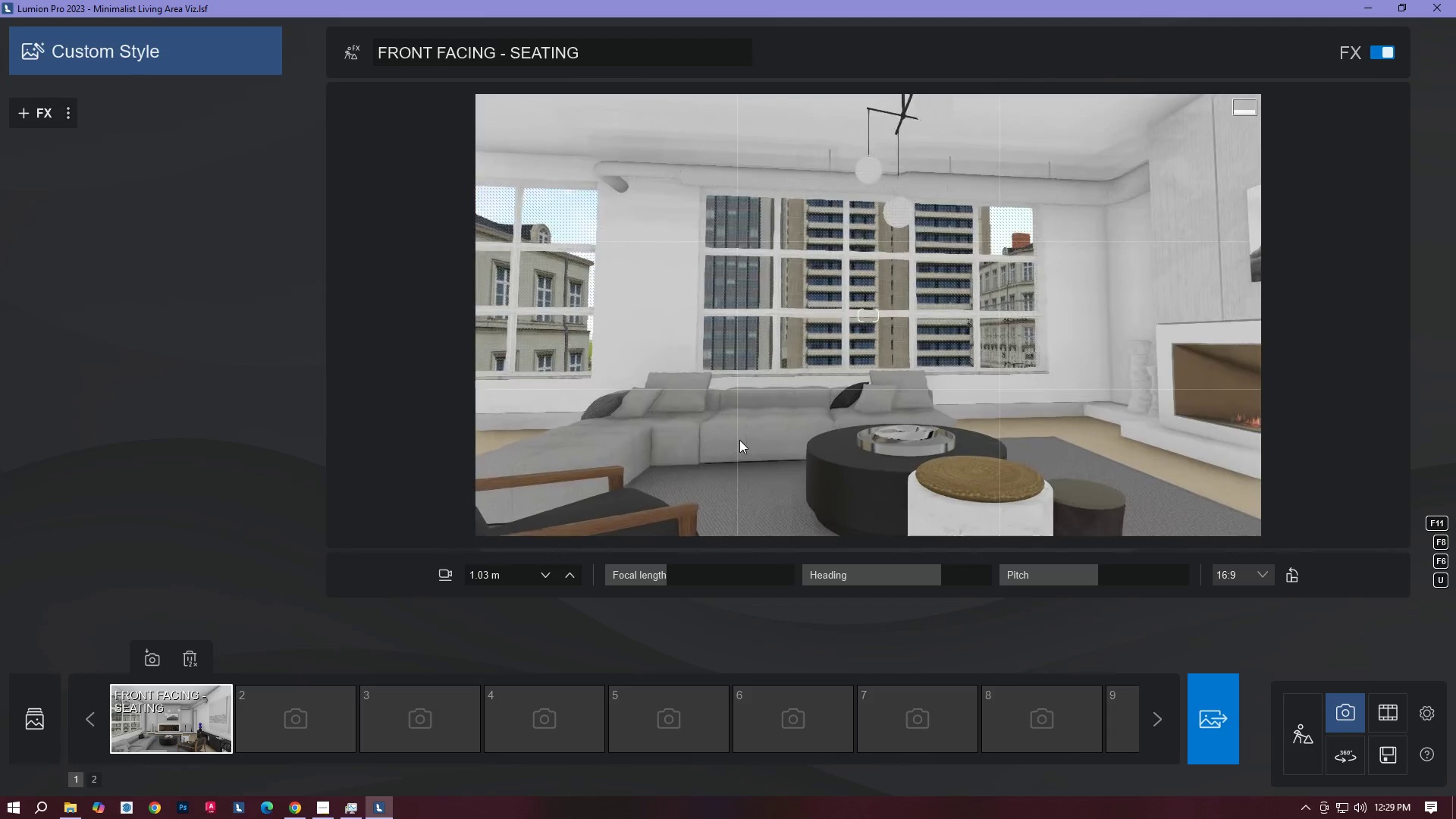 
type(DSDW)
 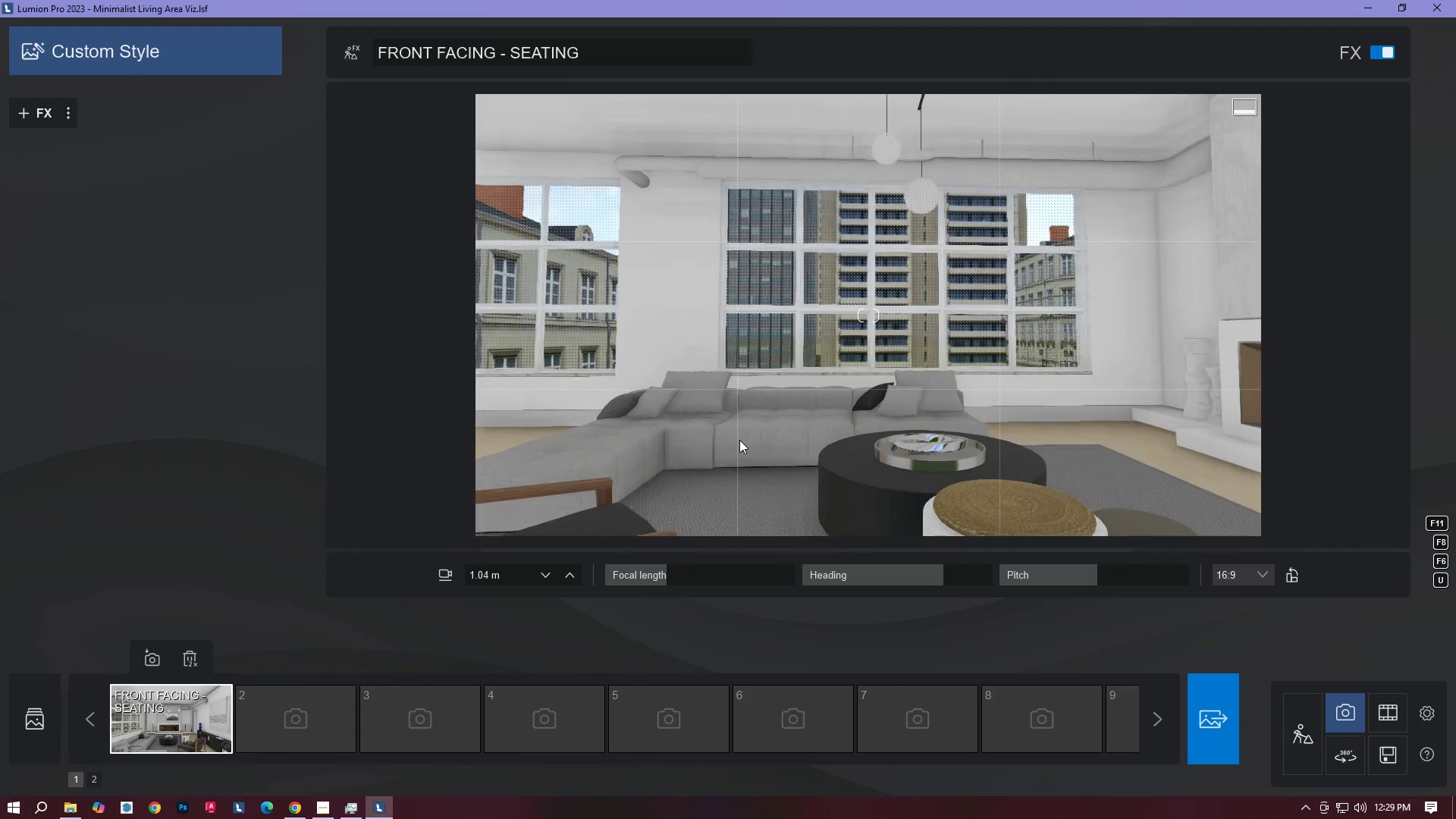 
hold_key(key=Space, duration=2.52)
 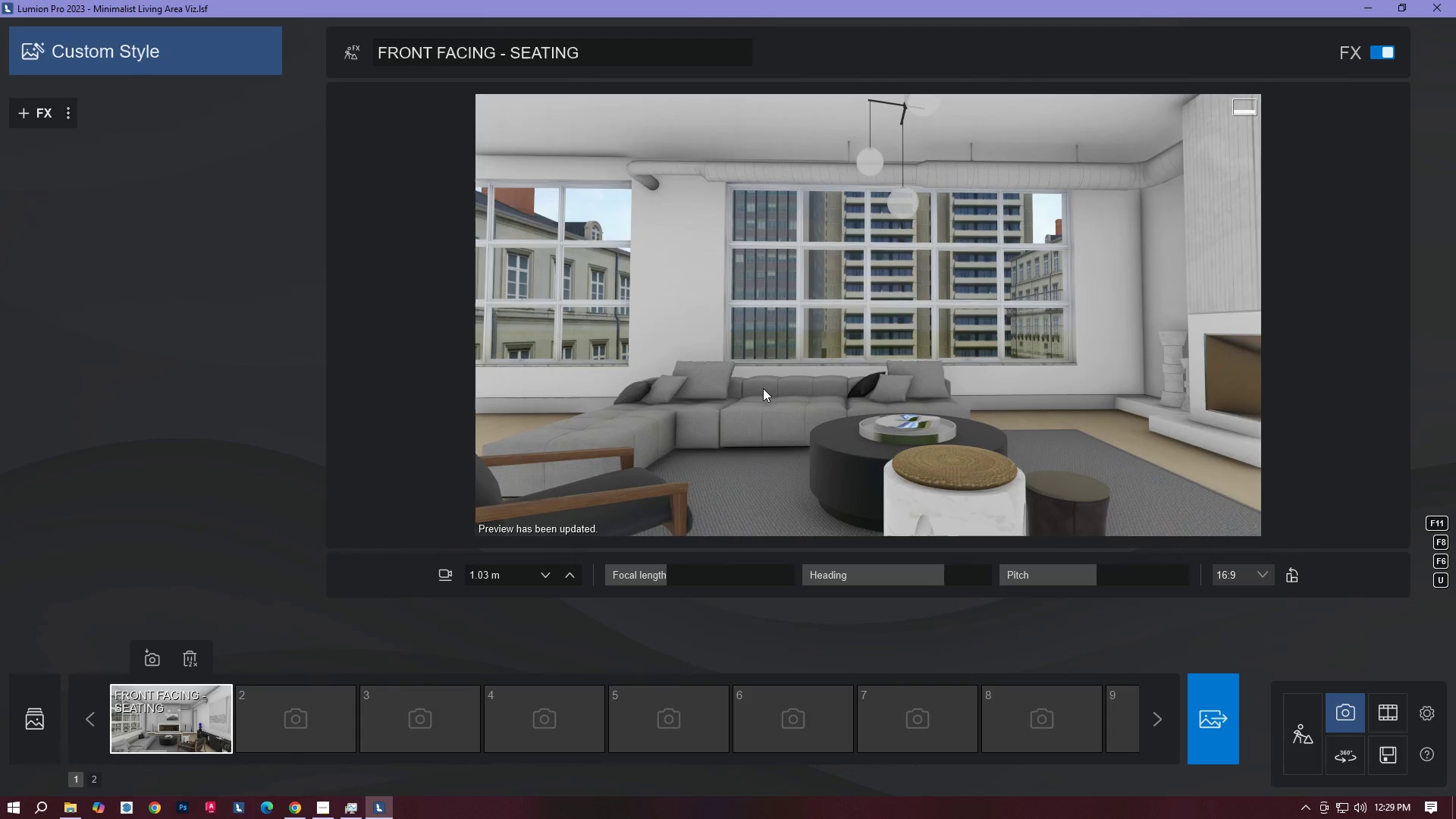 
hold_key(key=S, duration=0.95)
 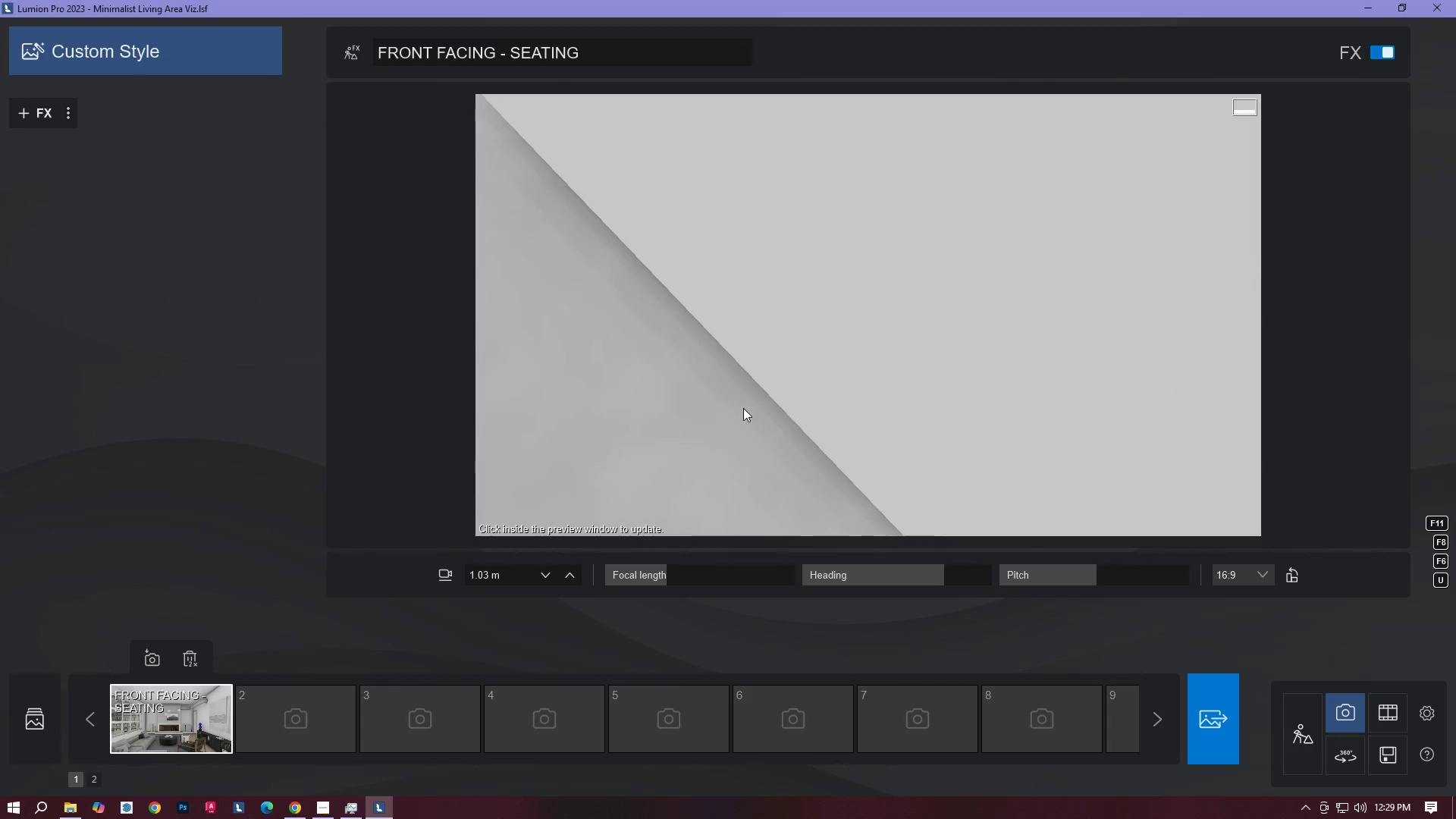 
hold_key(key=D, duration=0.31)
 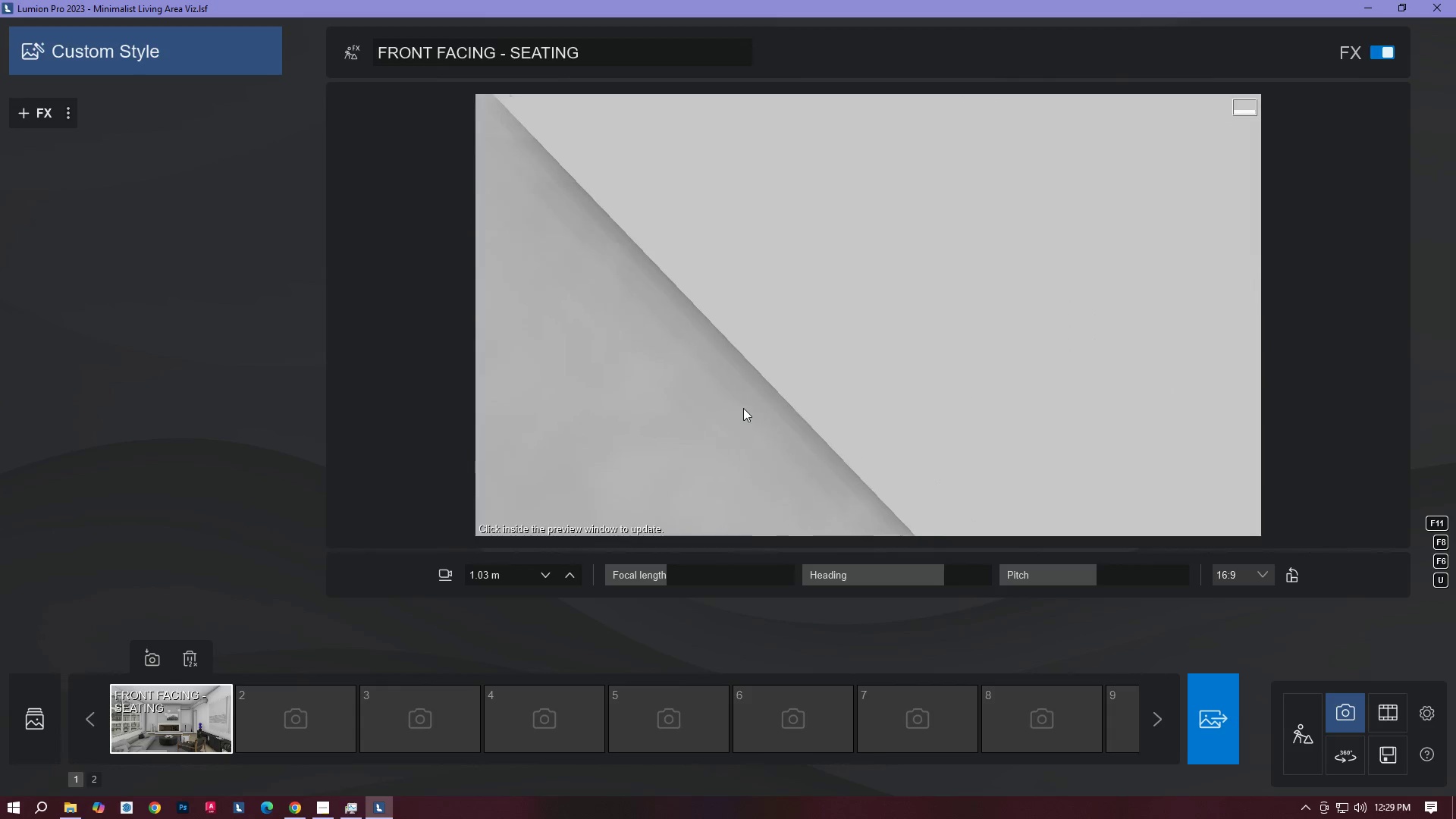 
key(W)
 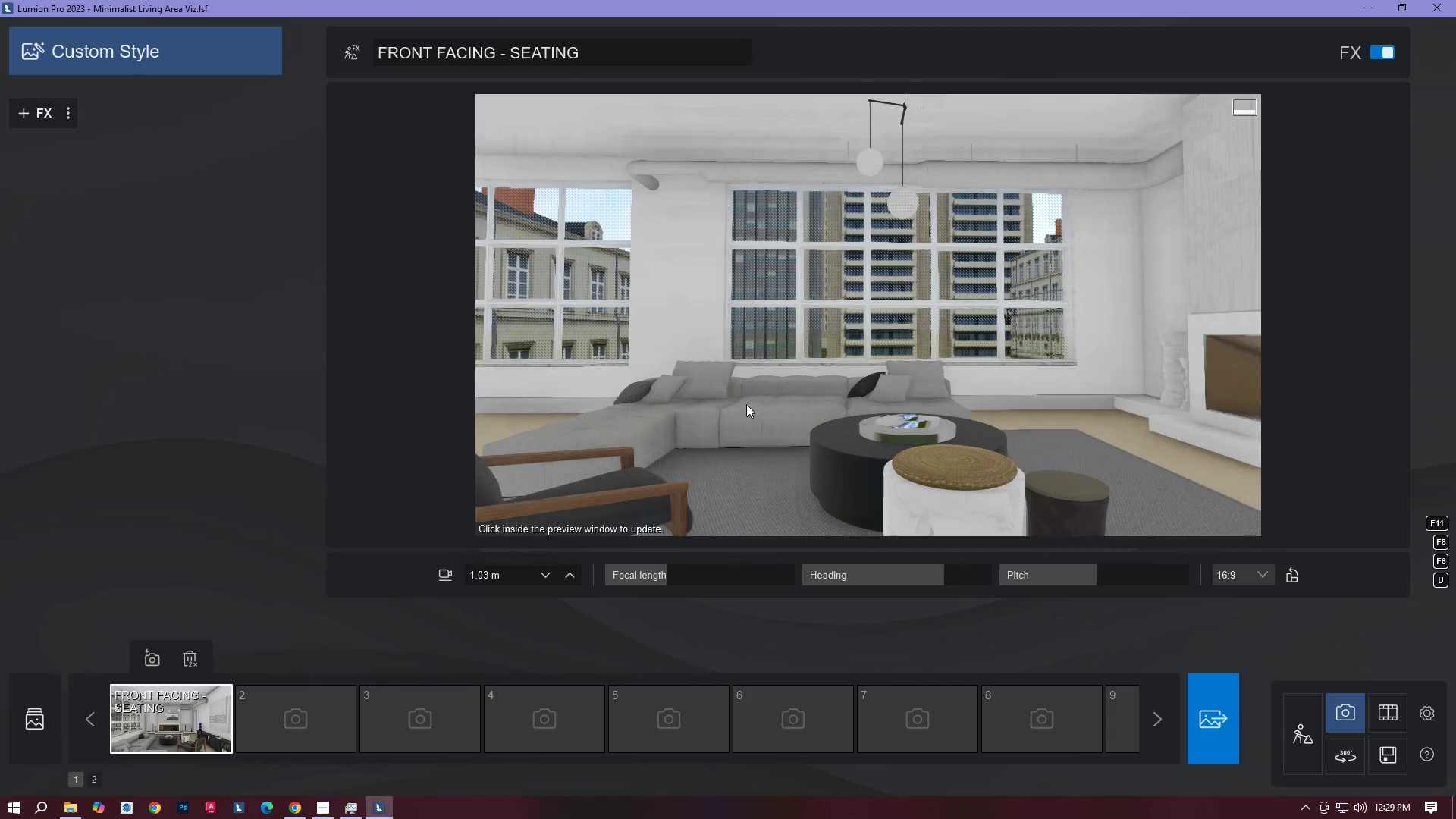 
left_click([761, 383])
 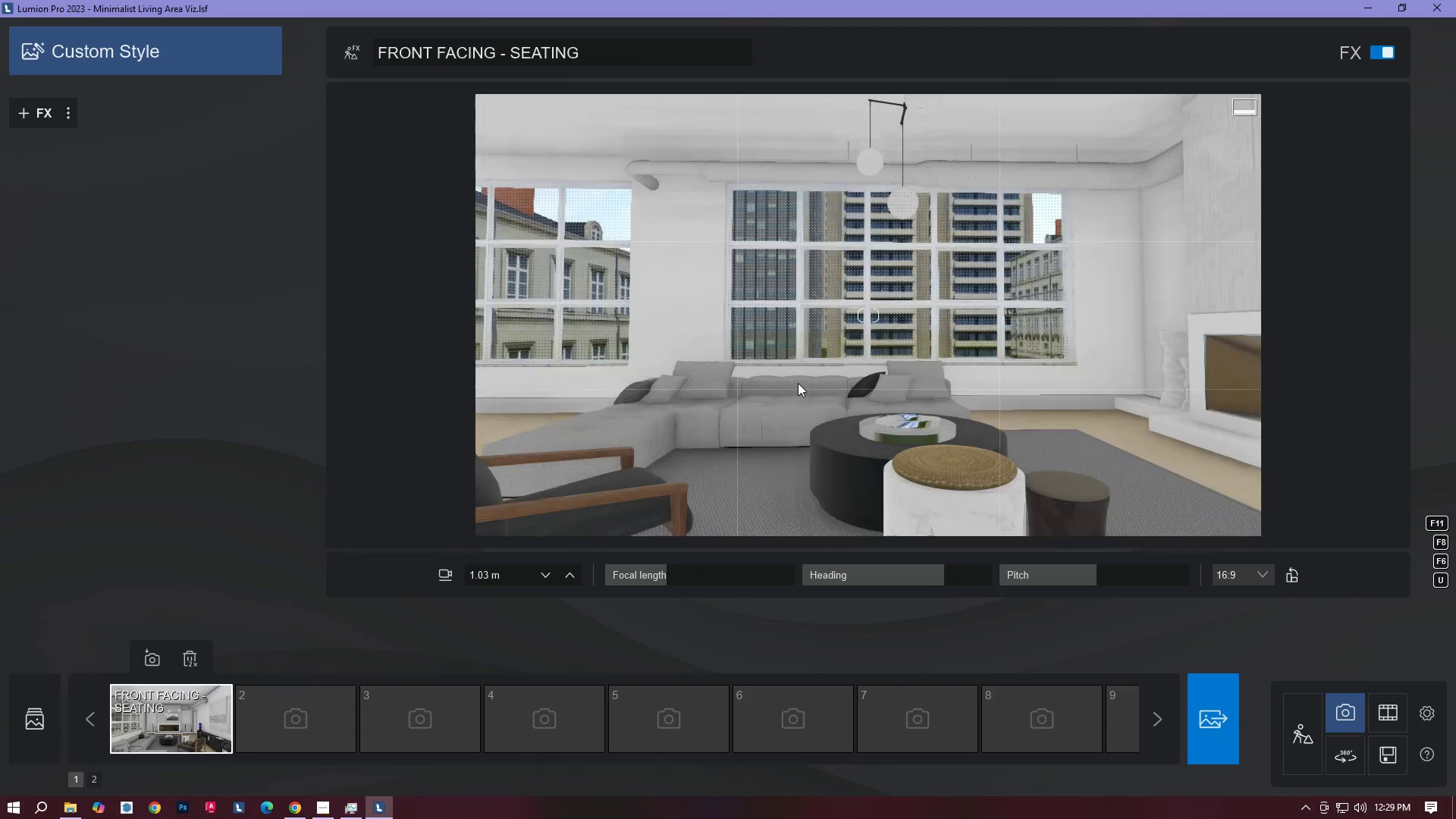 
right_click([798, 383])
 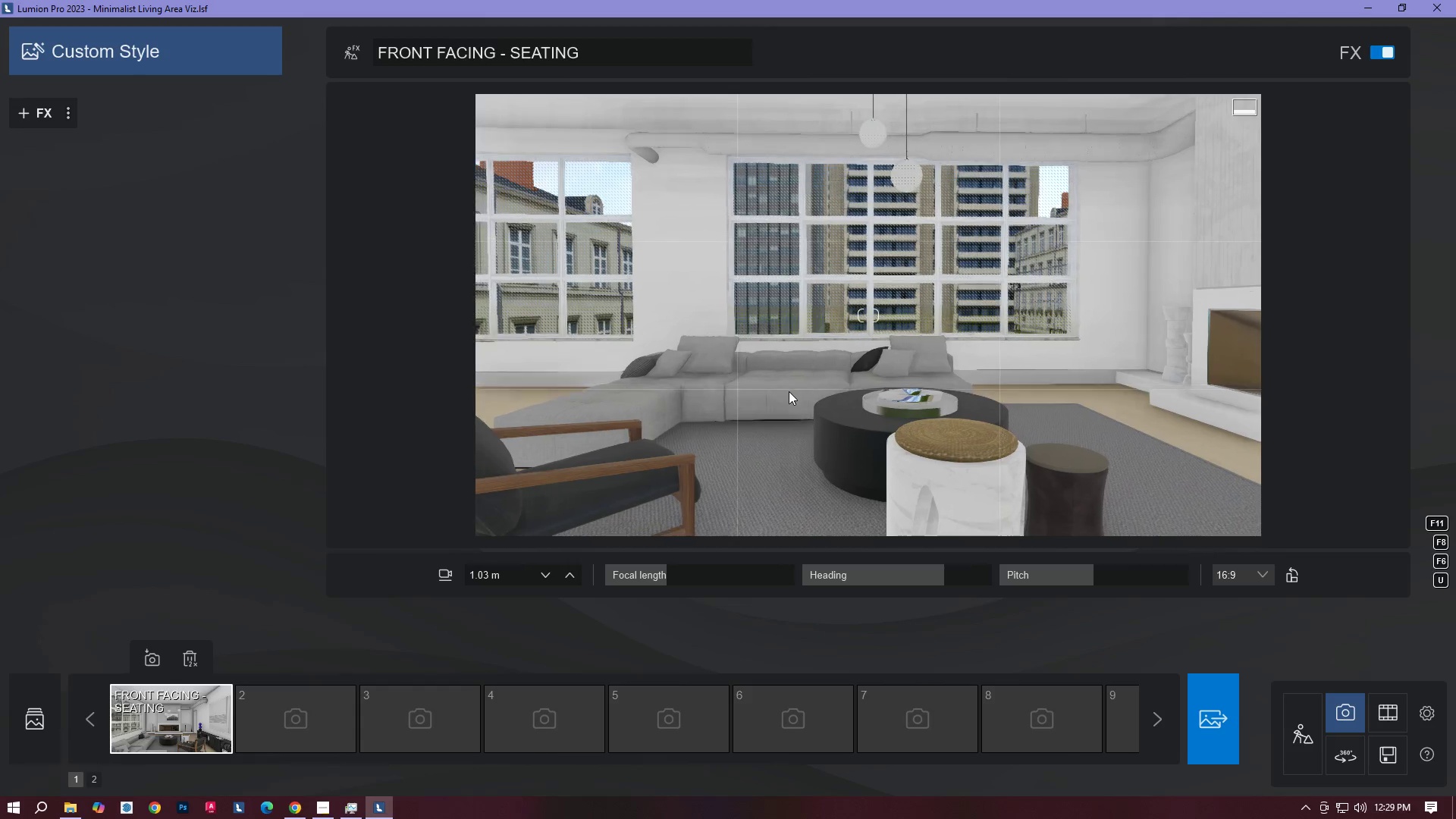 
right_click([789, 391])
 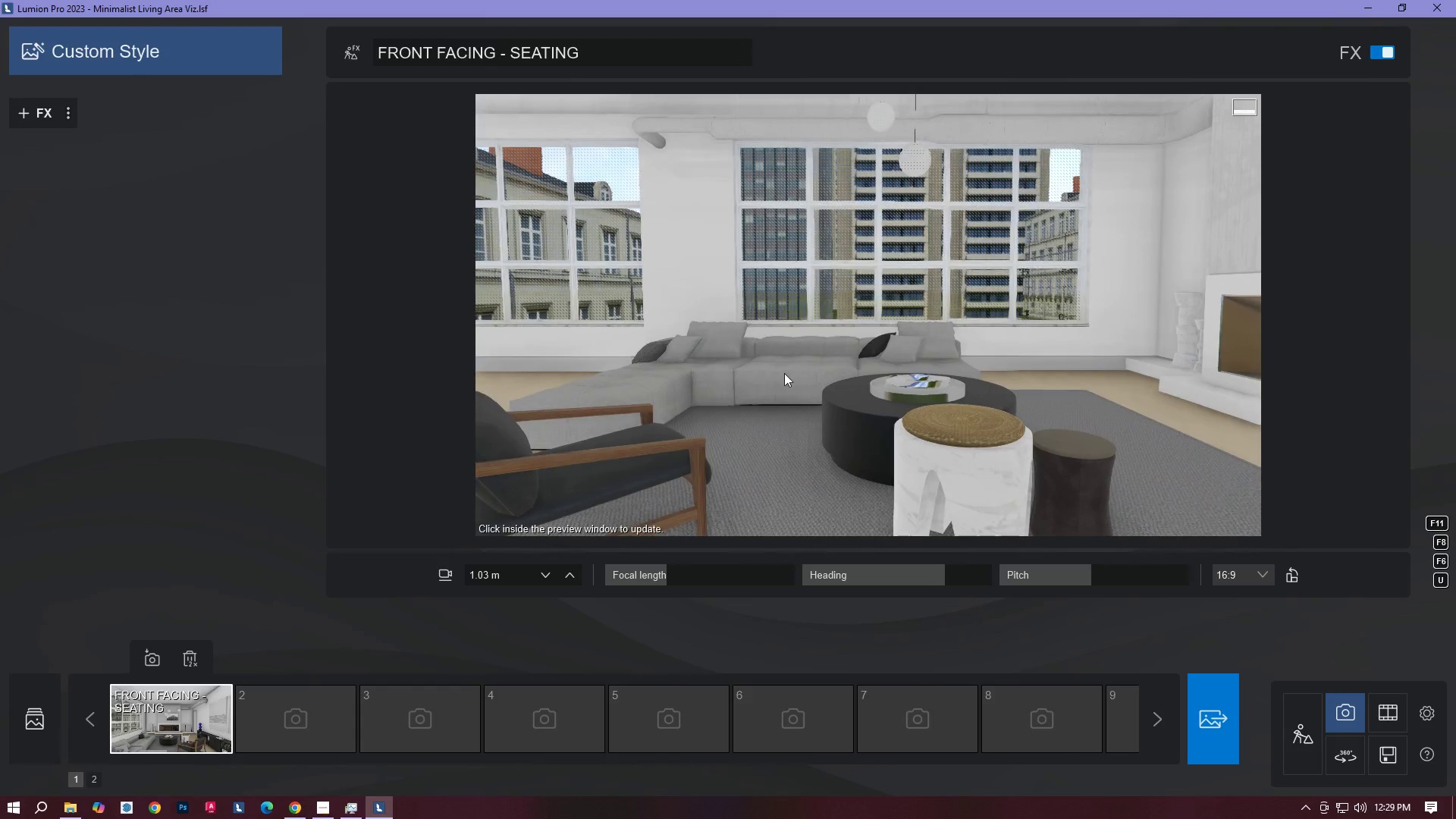 
left_click([783, 372])
 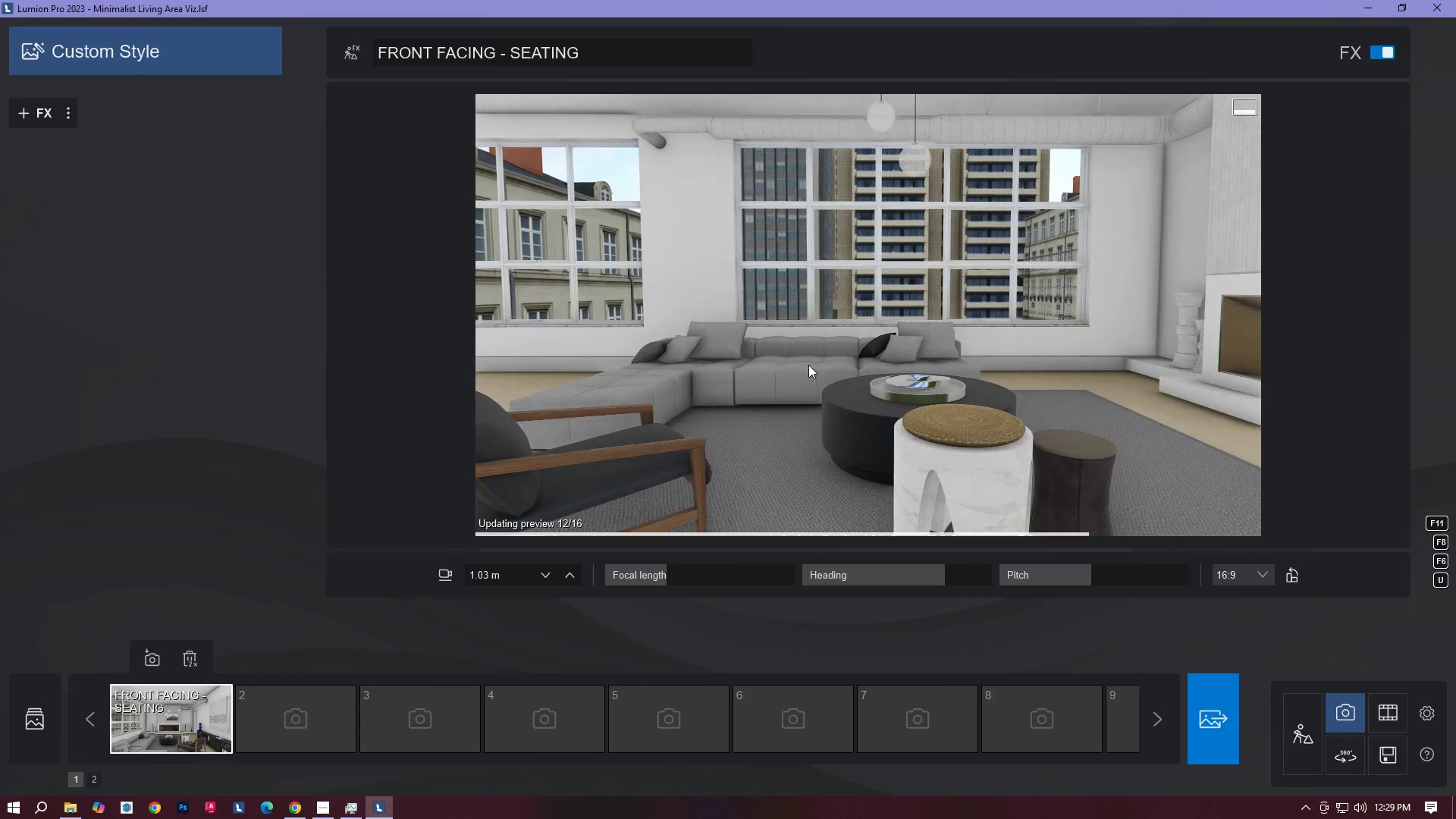 
hold_key(key=D, duration=0.66)
 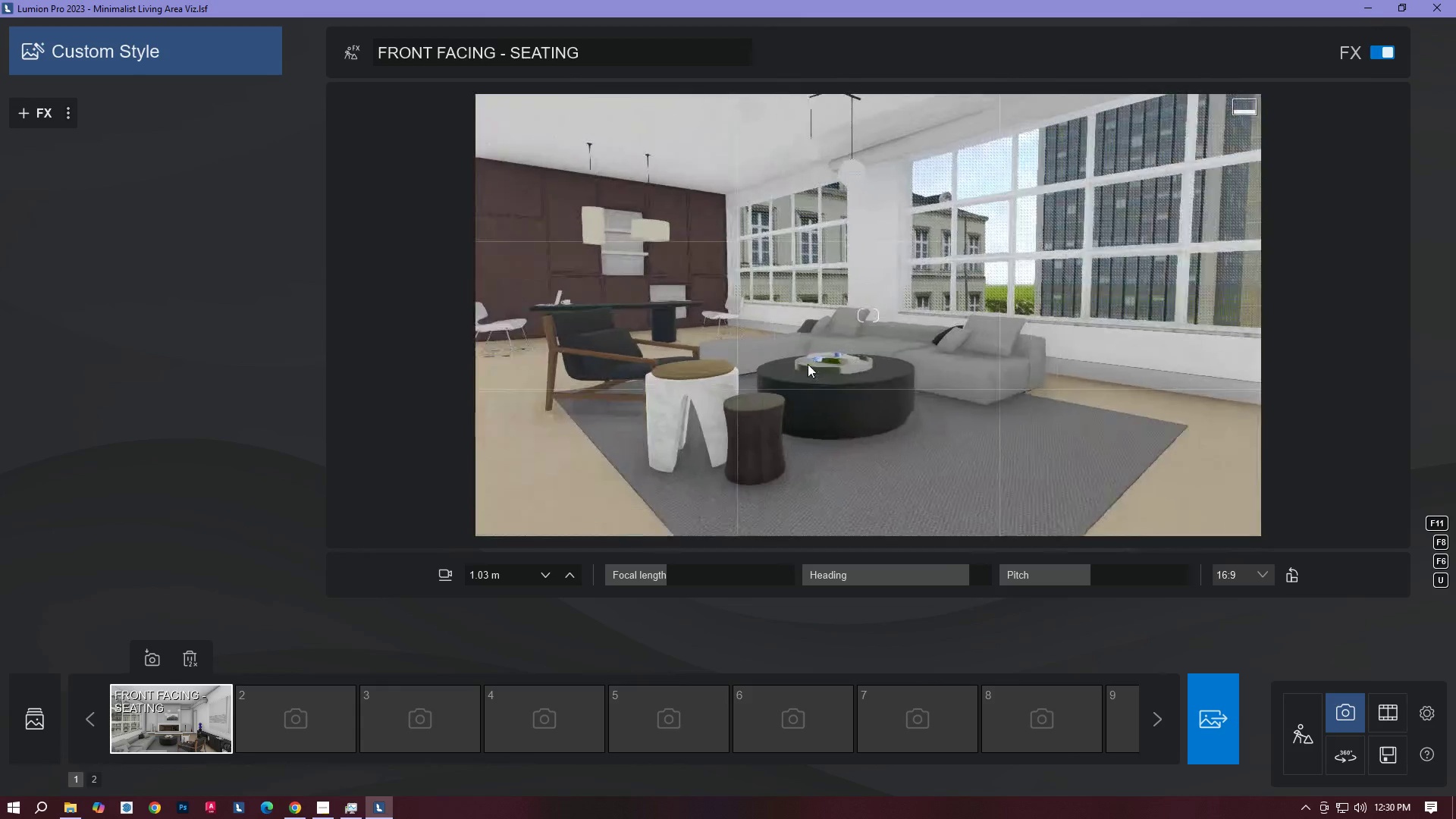 
hold_key(key=W, duration=0.34)
 